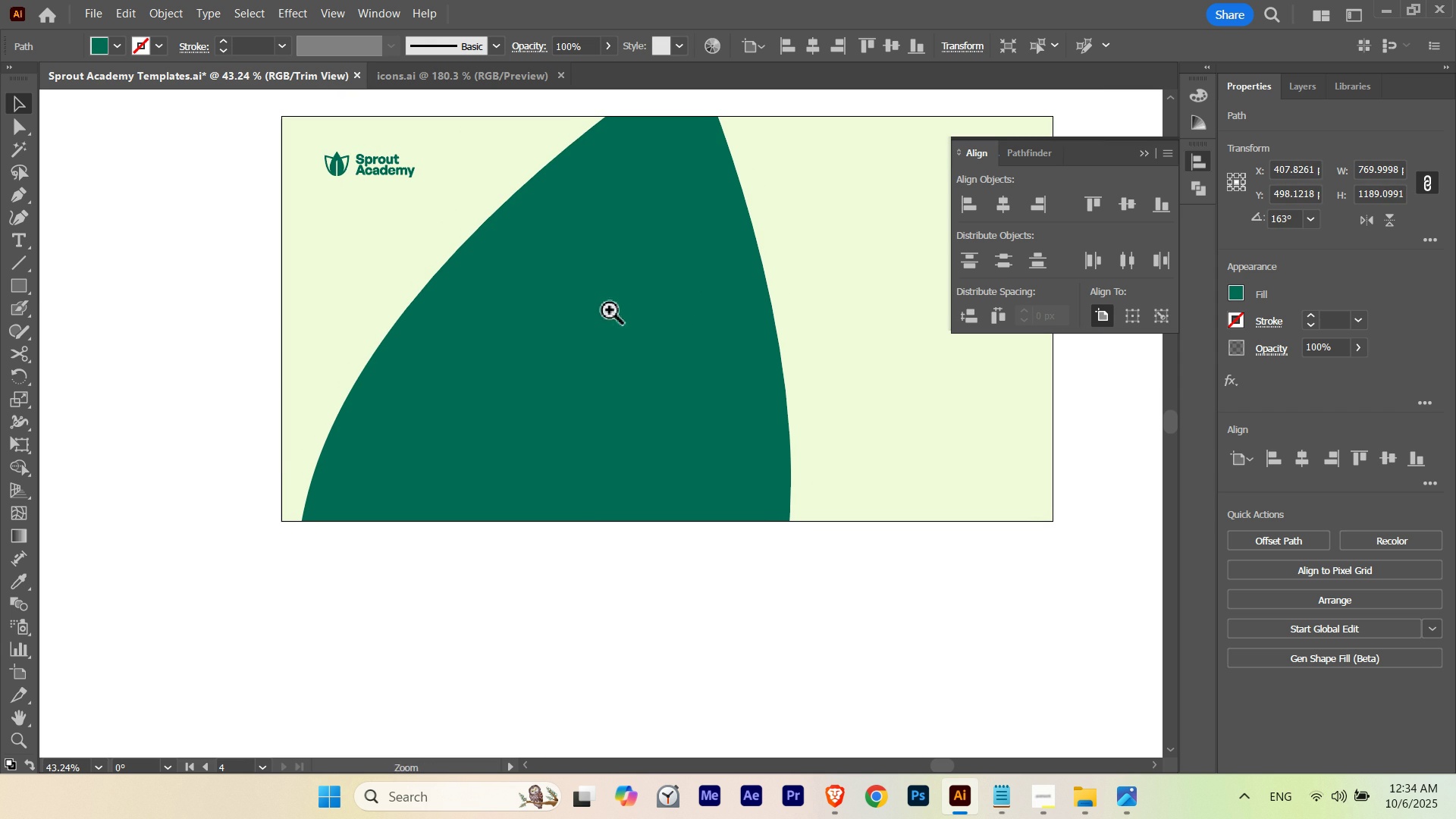 
hold_key(key=Space, duration=0.66)
 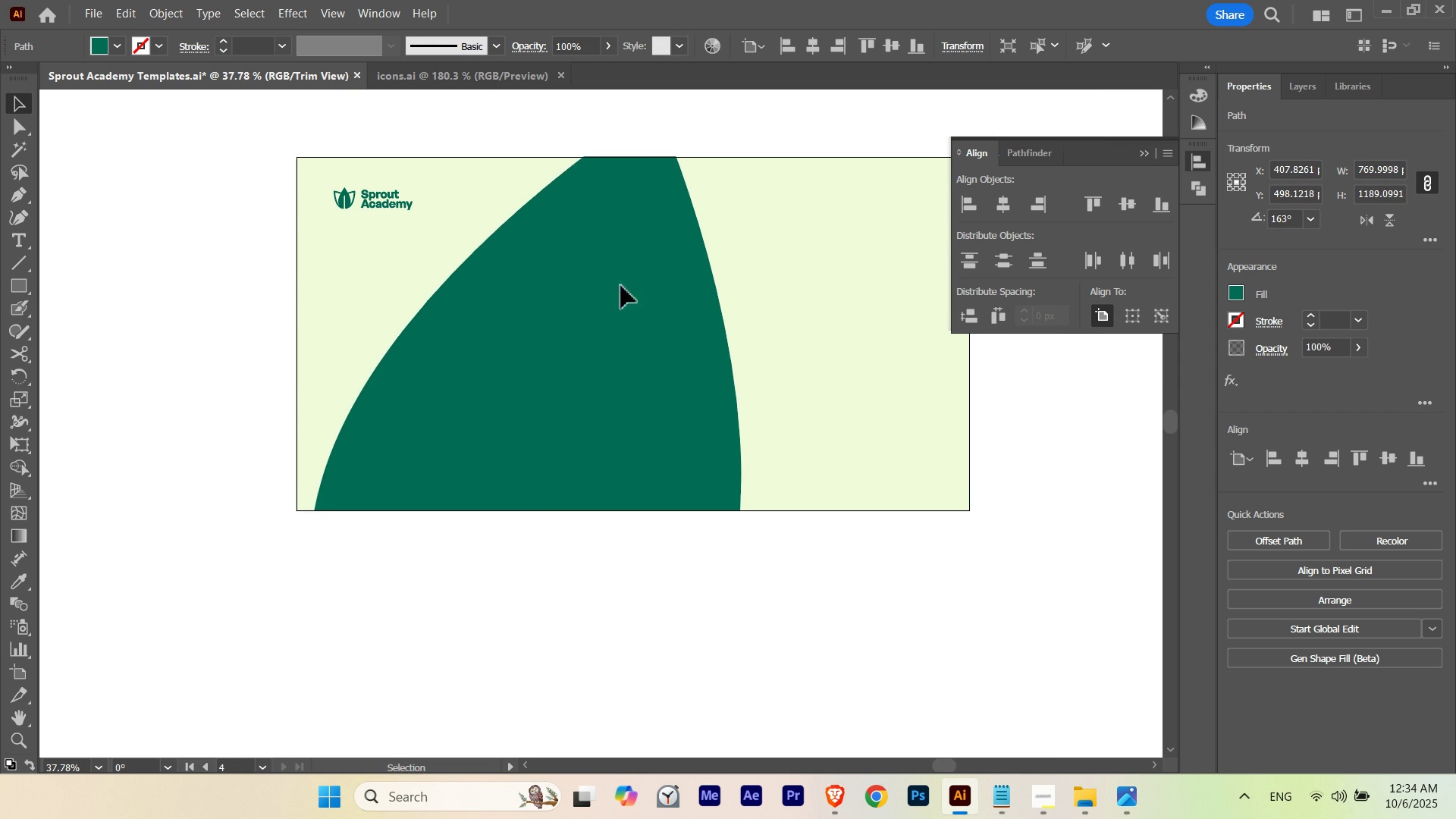 
hold_key(key=ShiftLeft, duration=1.86)
 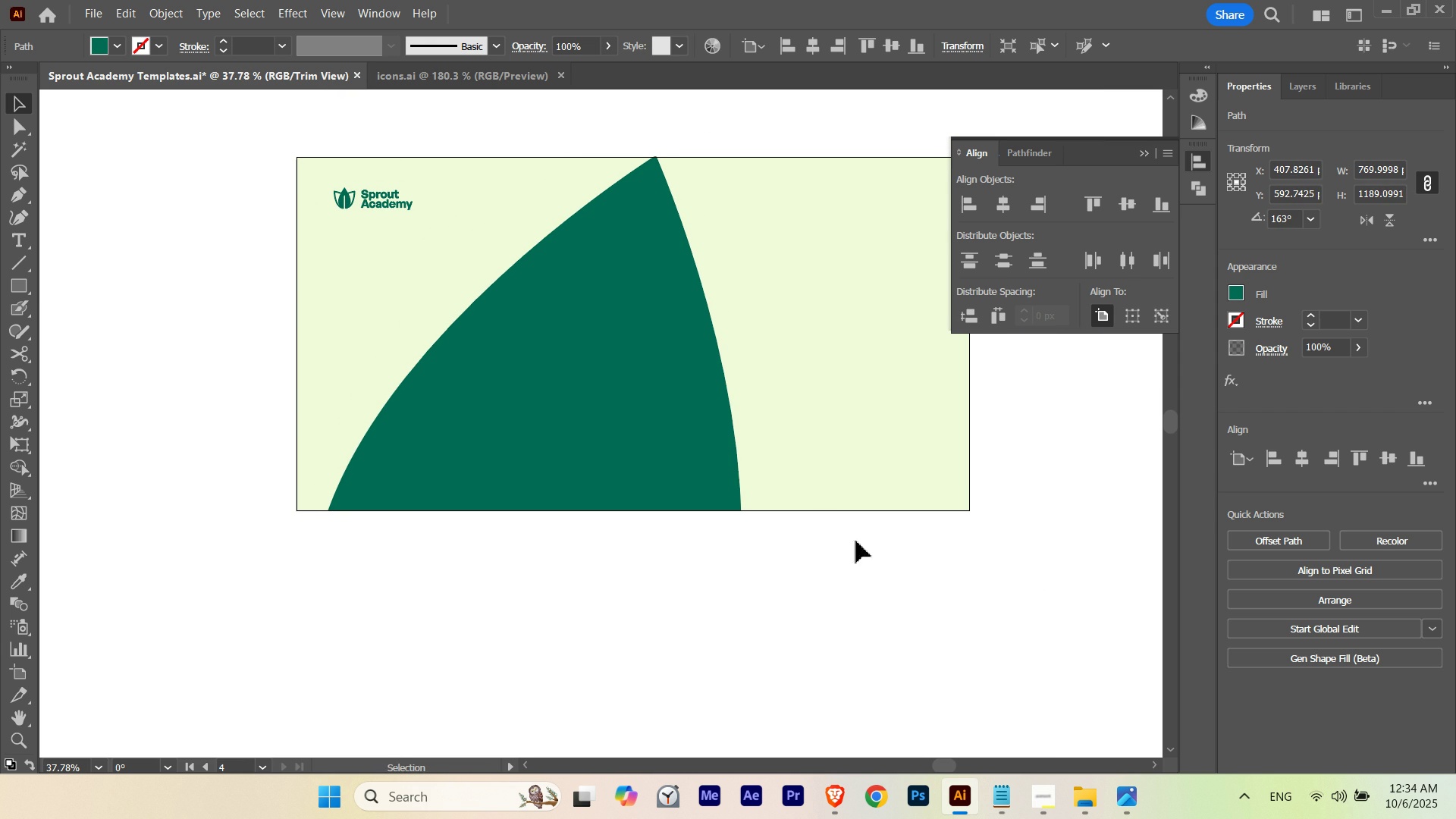 
hold_key(key=ShiftLeft, duration=0.68)
 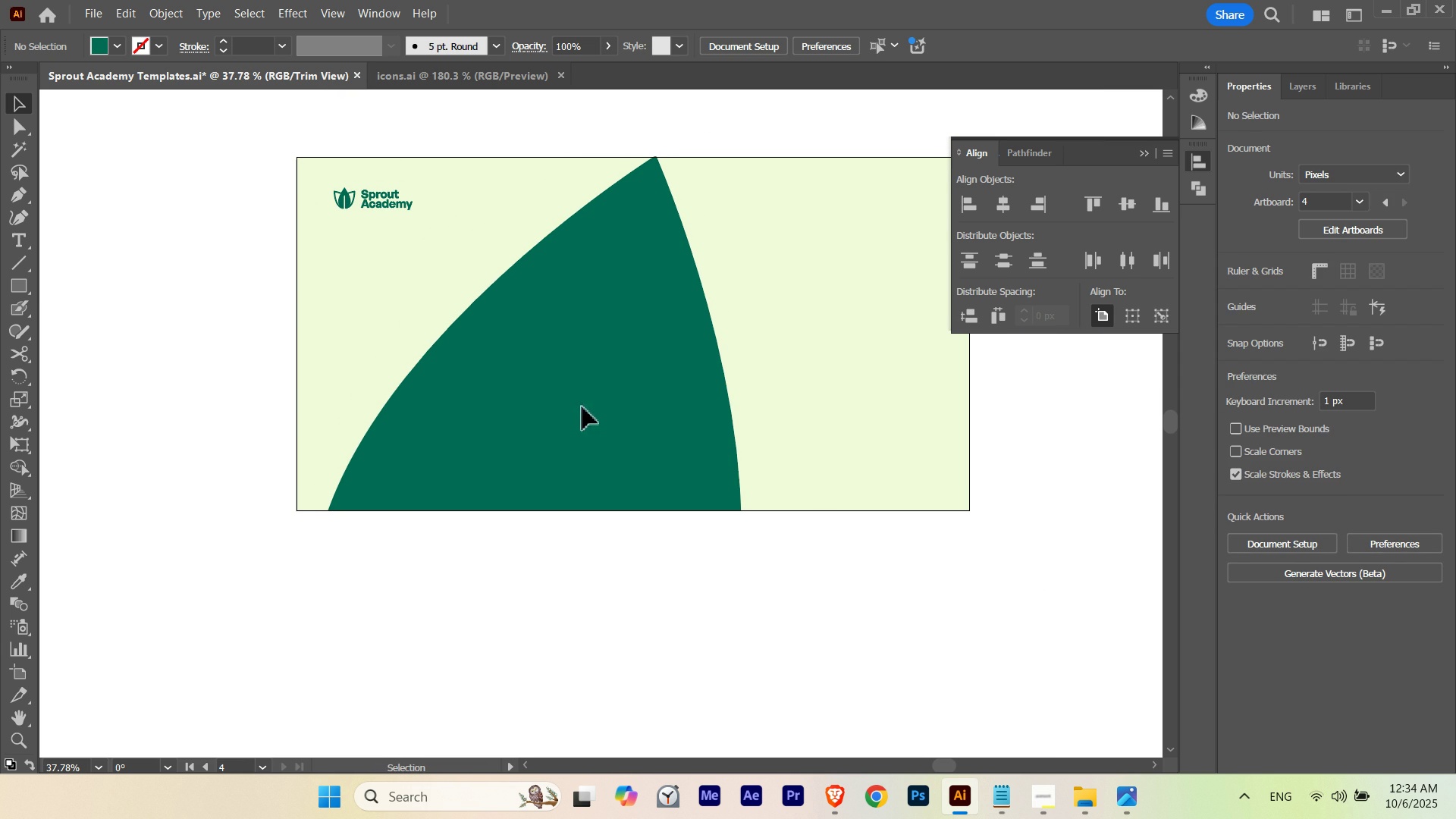 
hold_key(key=ShiftLeft, duration=1.81)
 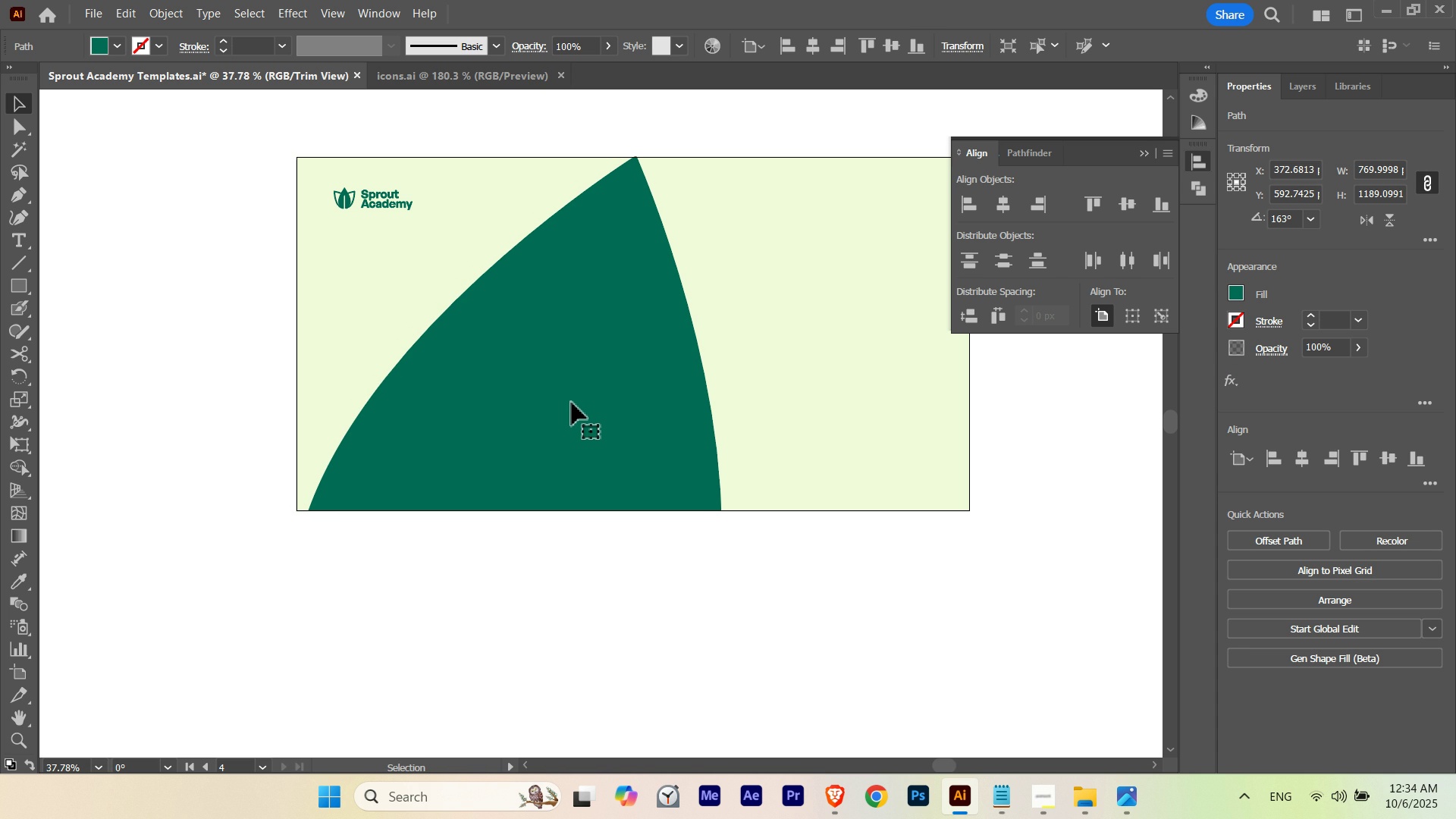 
wait(5.06)
 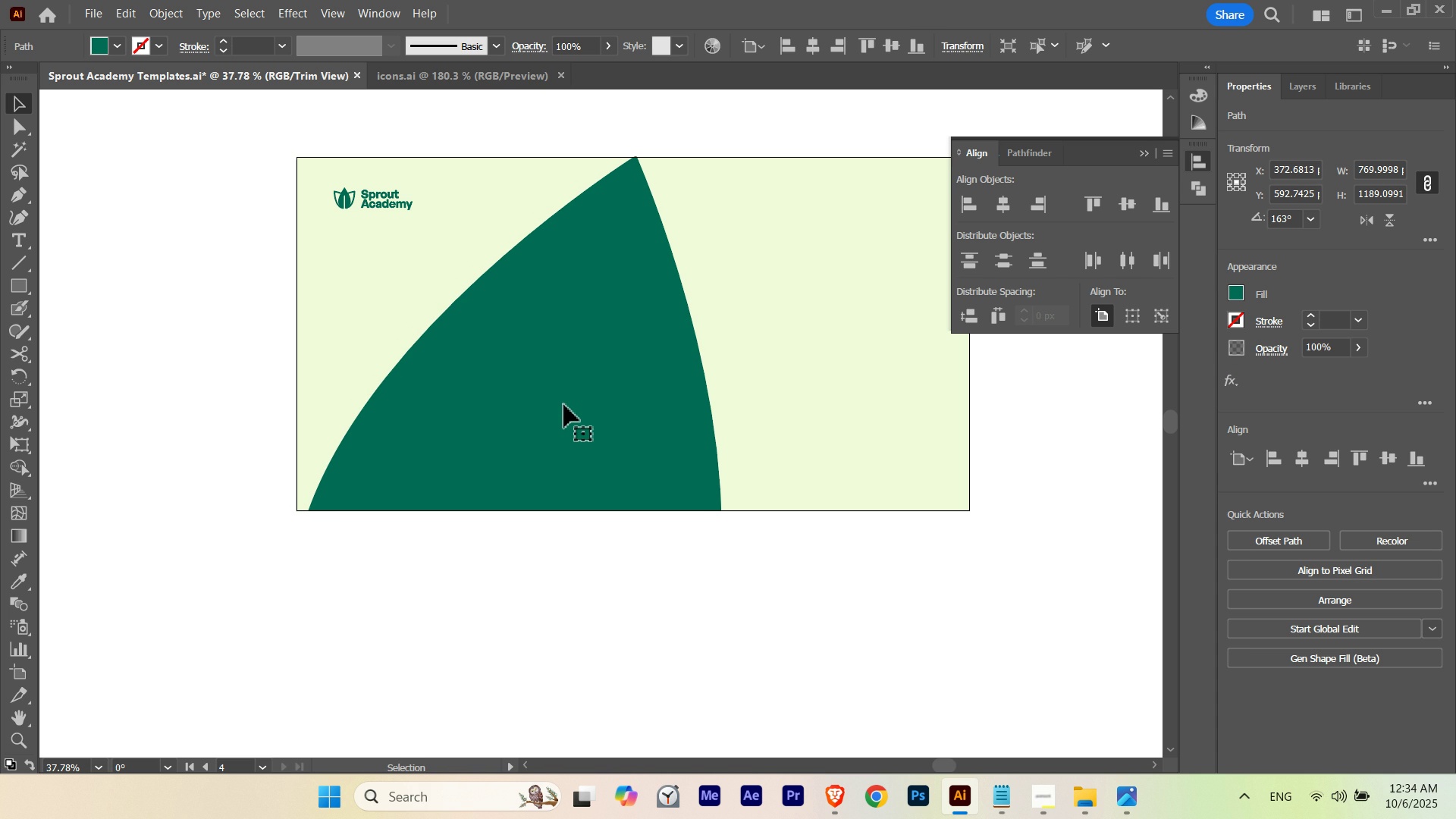 
hold_key(key=ShiftLeft, duration=1.14)
 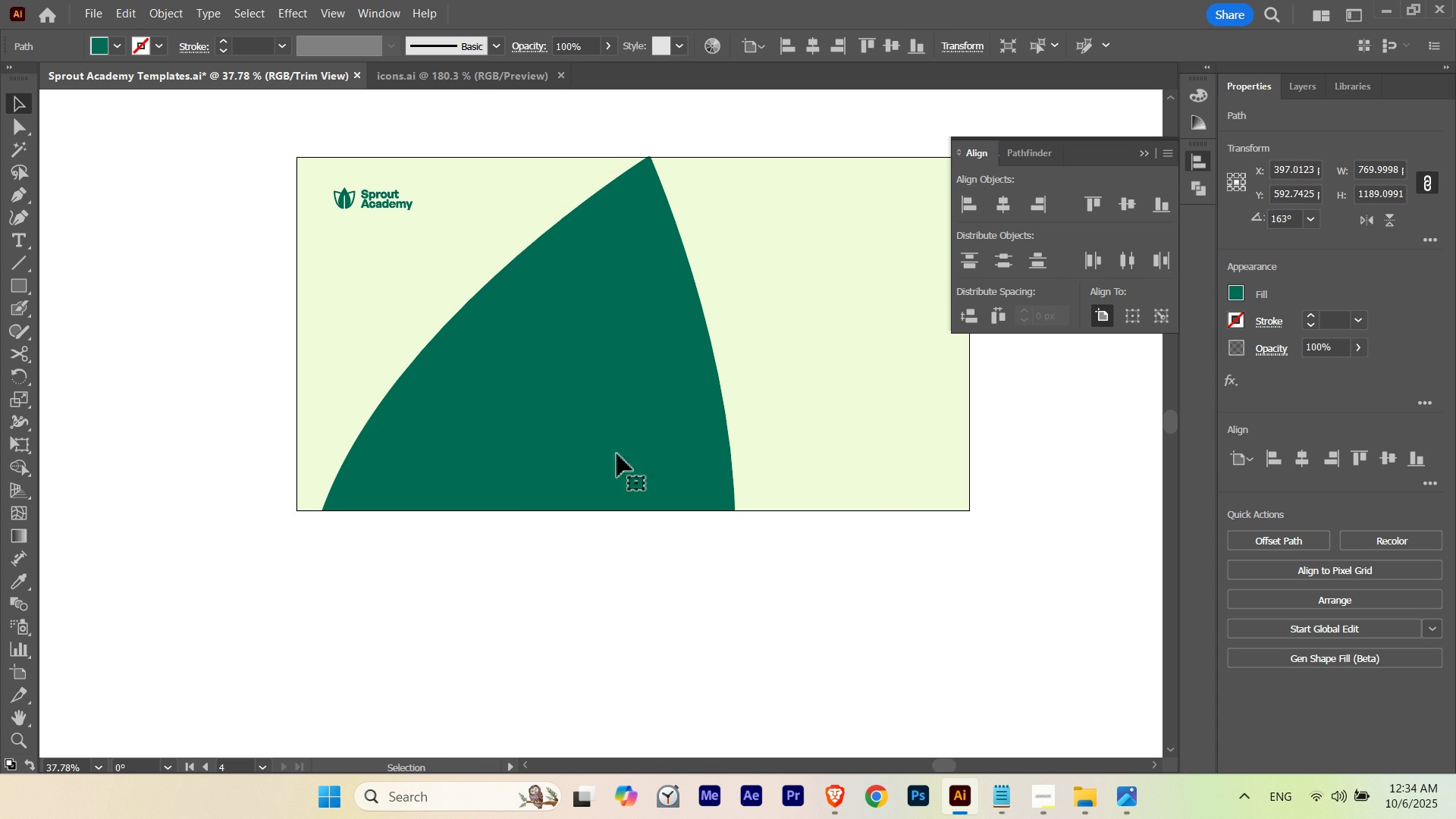 
hold_key(key=Space, duration=0.63)
 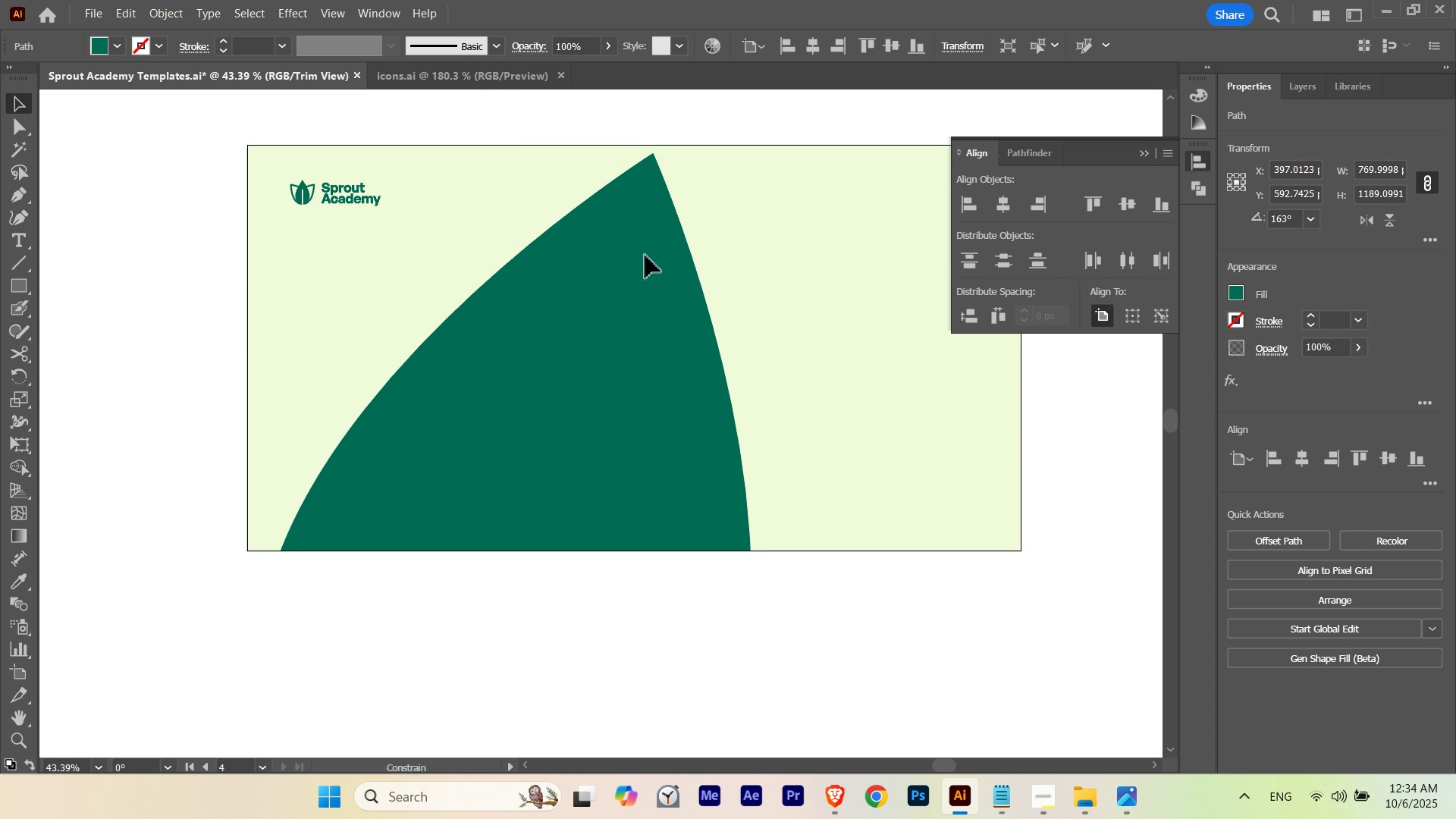 
hold_key(key=ControlLeft, duration=0.41)
 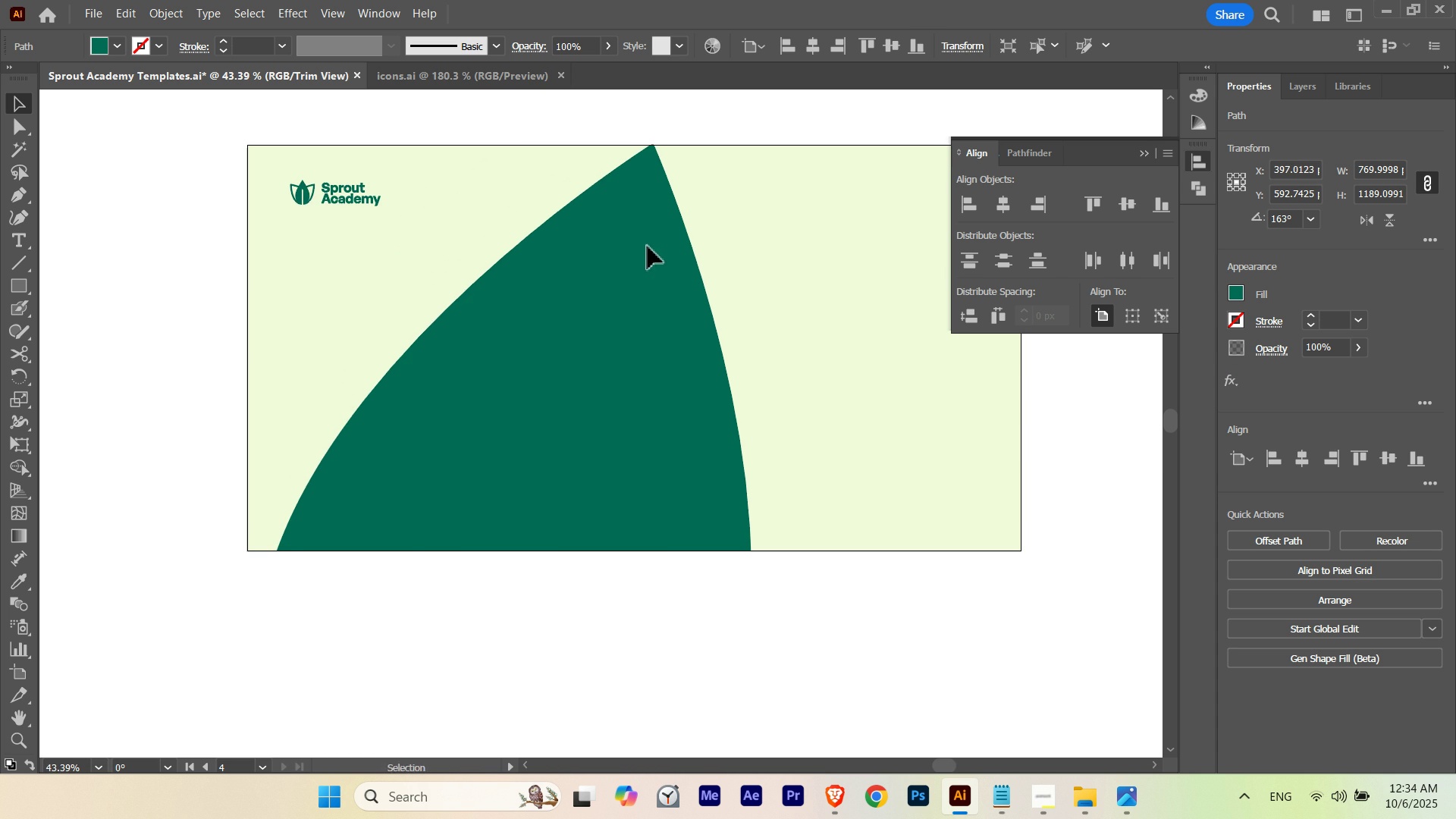 
hold_key(key=ShiftLeft, duration=0.34)
 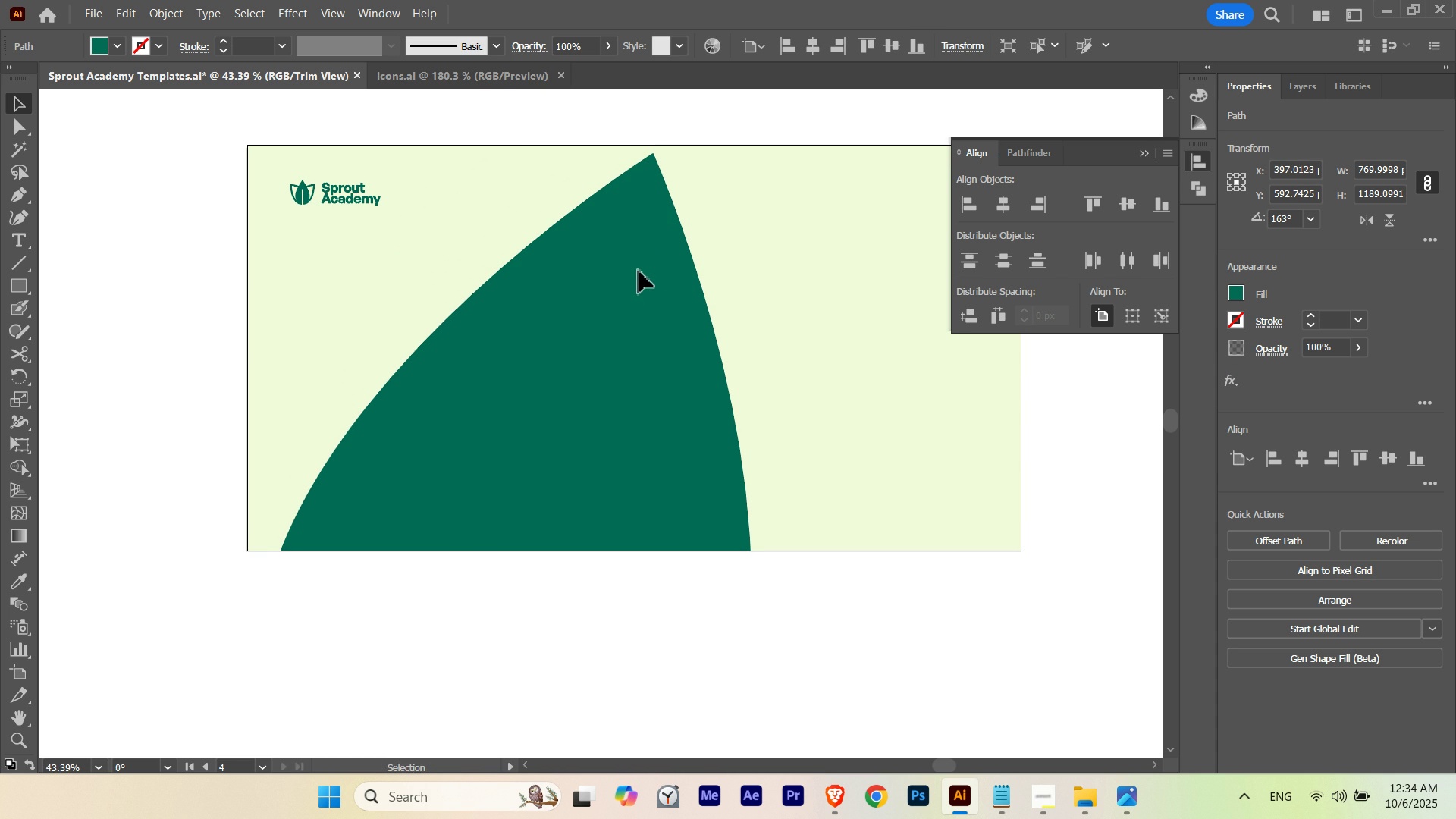 
hold_key(key=ShiftLeft, duration=1.22)
 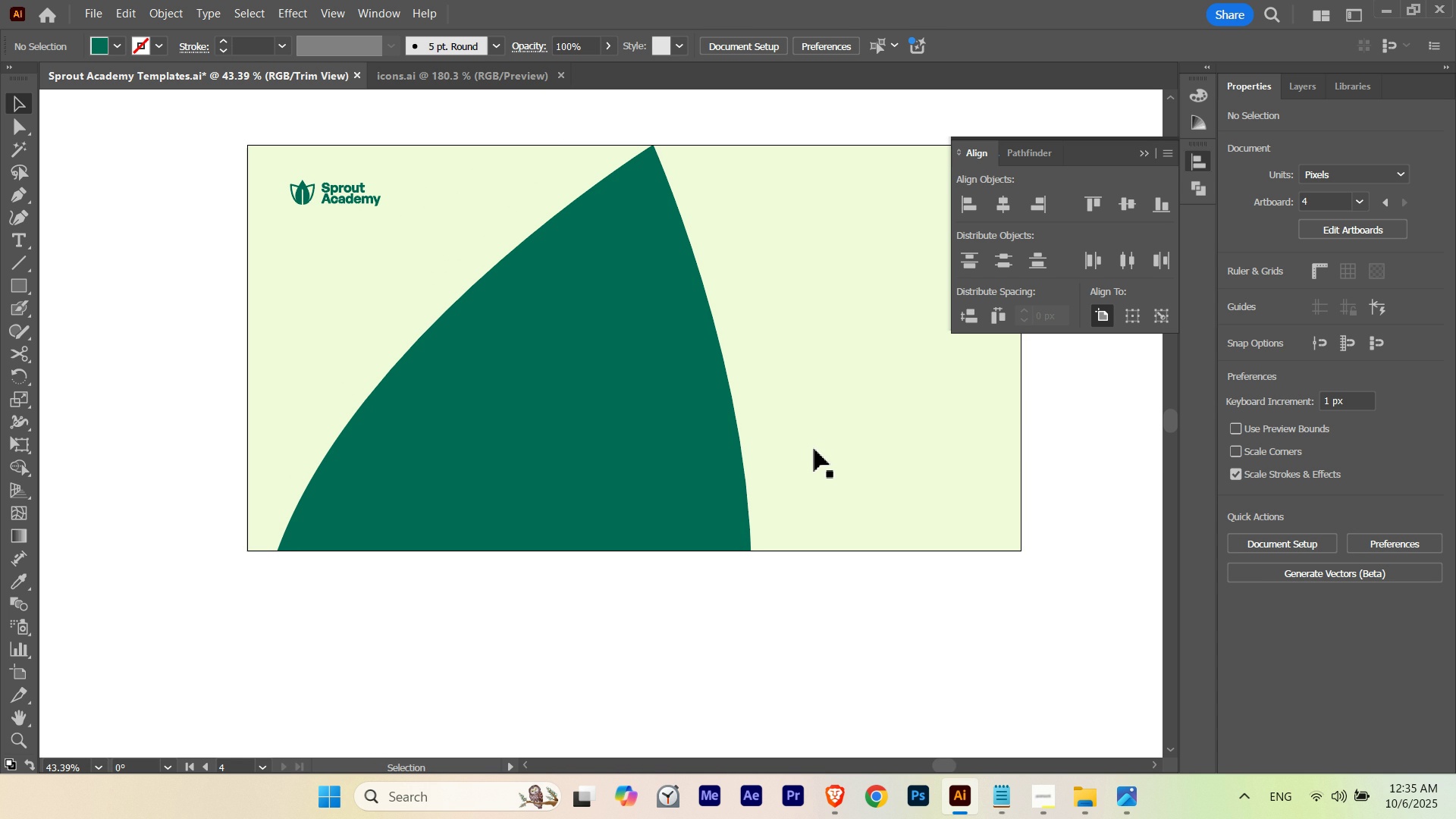 
wait(15.57)
 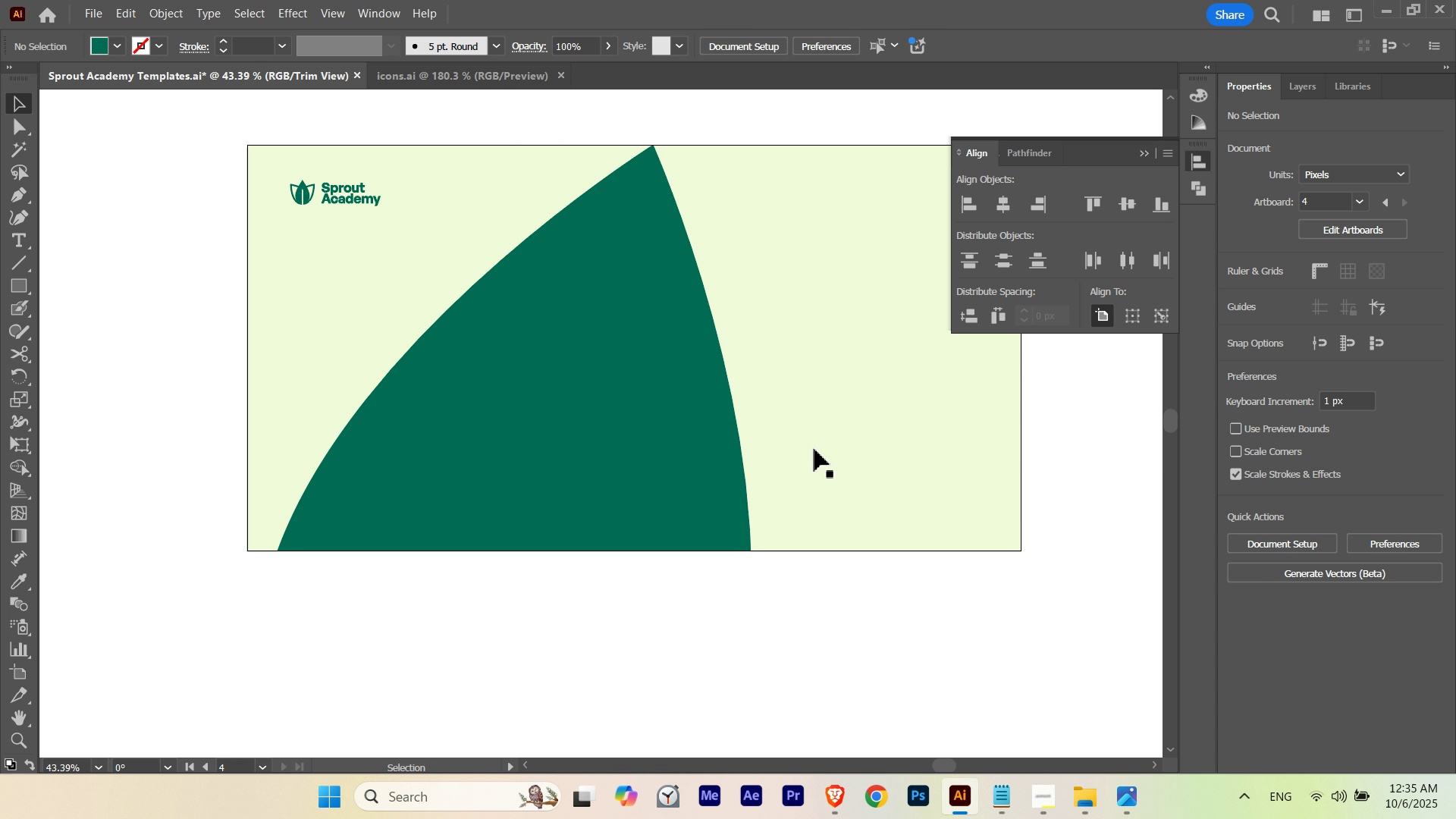 
left_click([525, 412])
 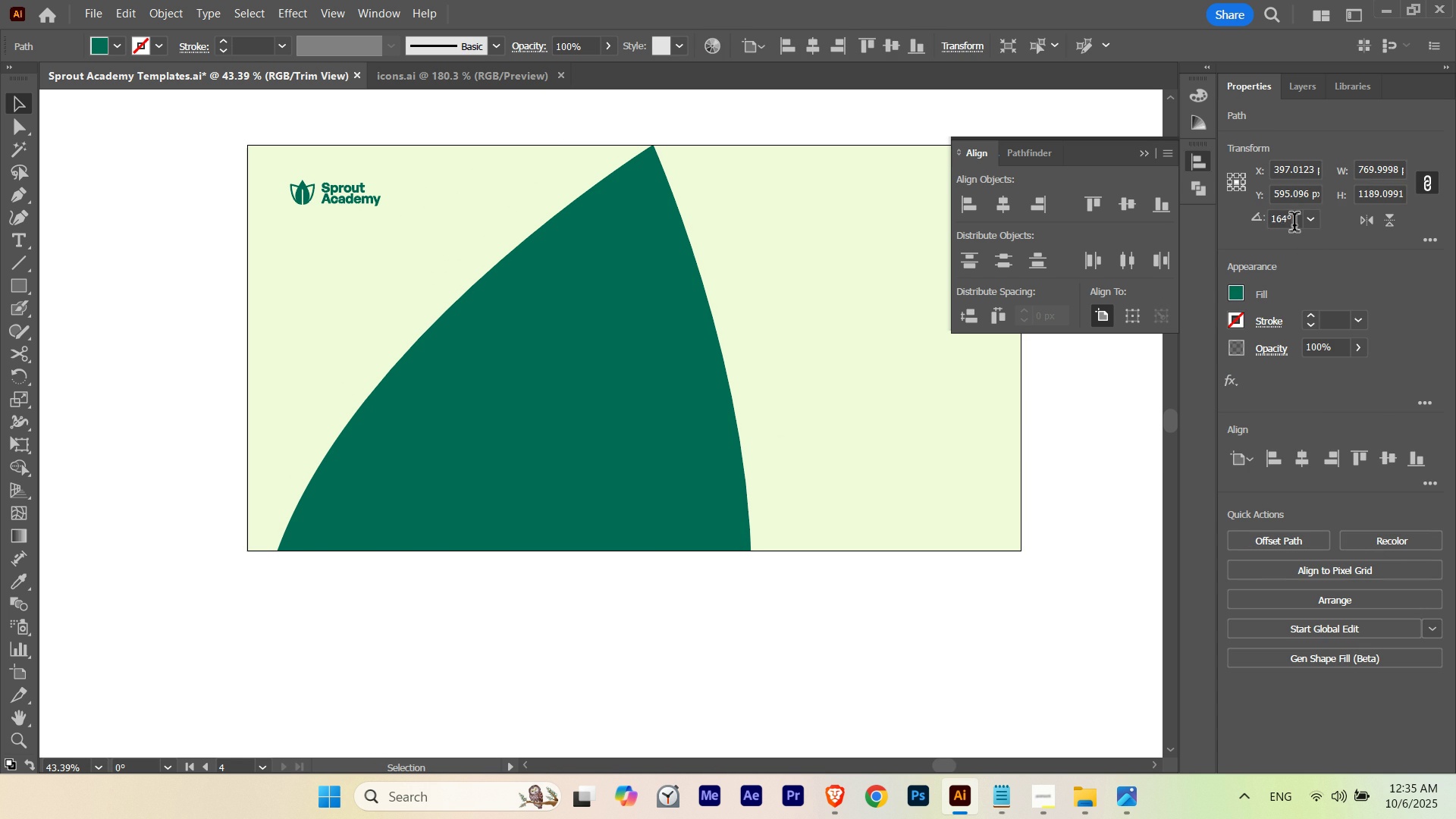 
scroll: coordinate [1294, 225], scroll_direction: none, amount: 0.0
 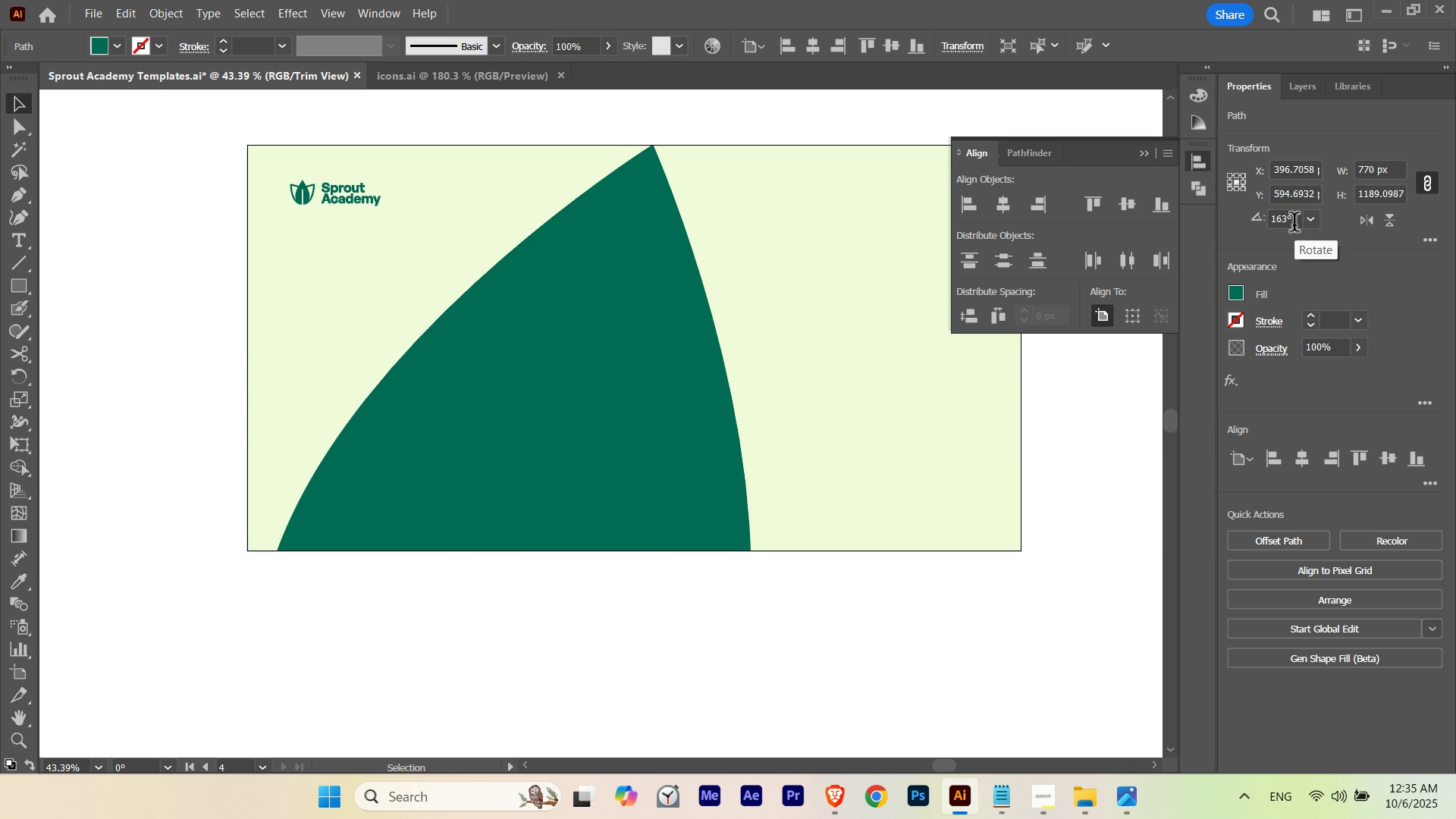 
key(Space)
 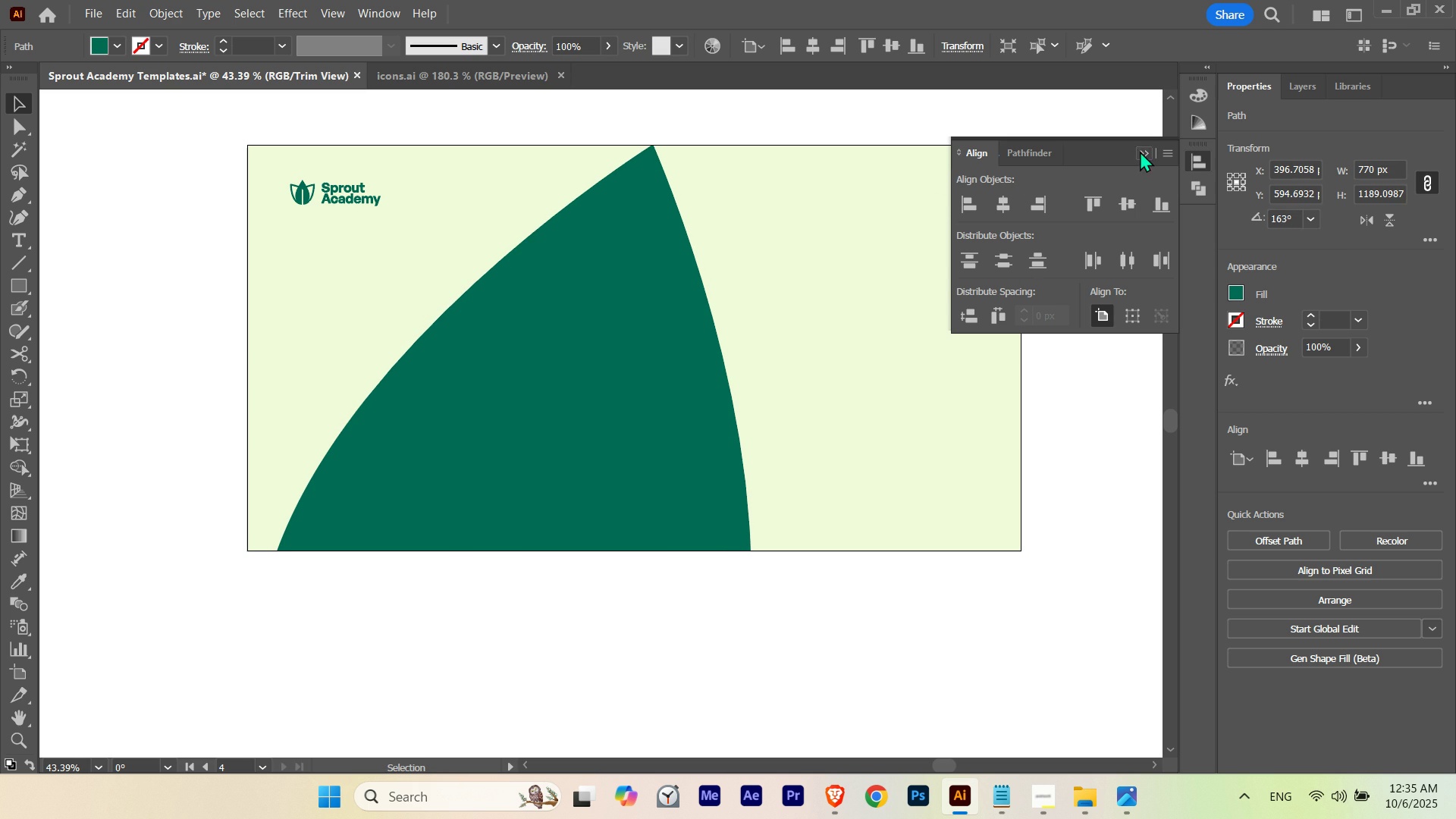 
left_click([1140, 151])
 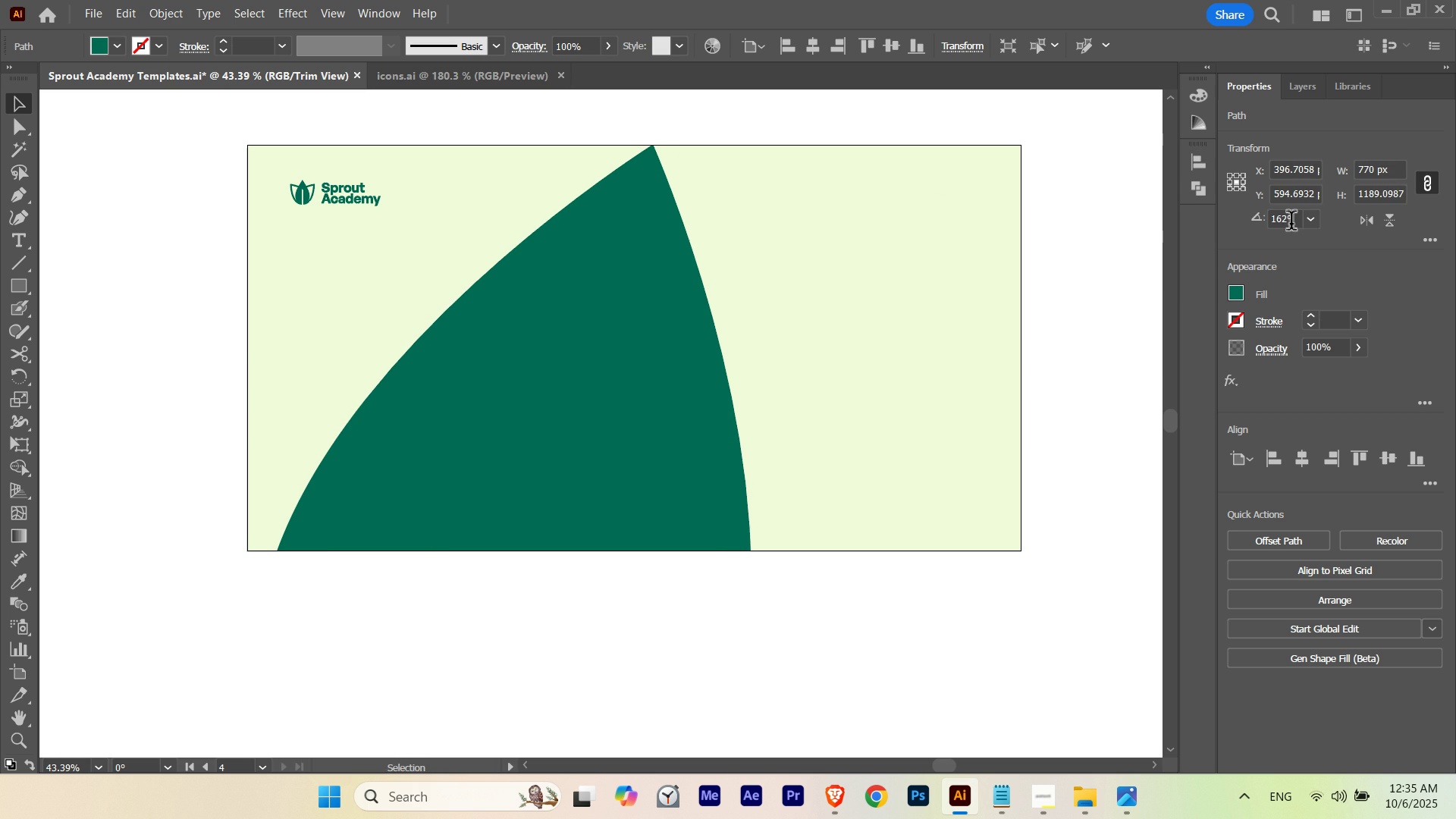 
scroll: coordinate [1291, 224], scroll_direction: none, amount: 0.0
 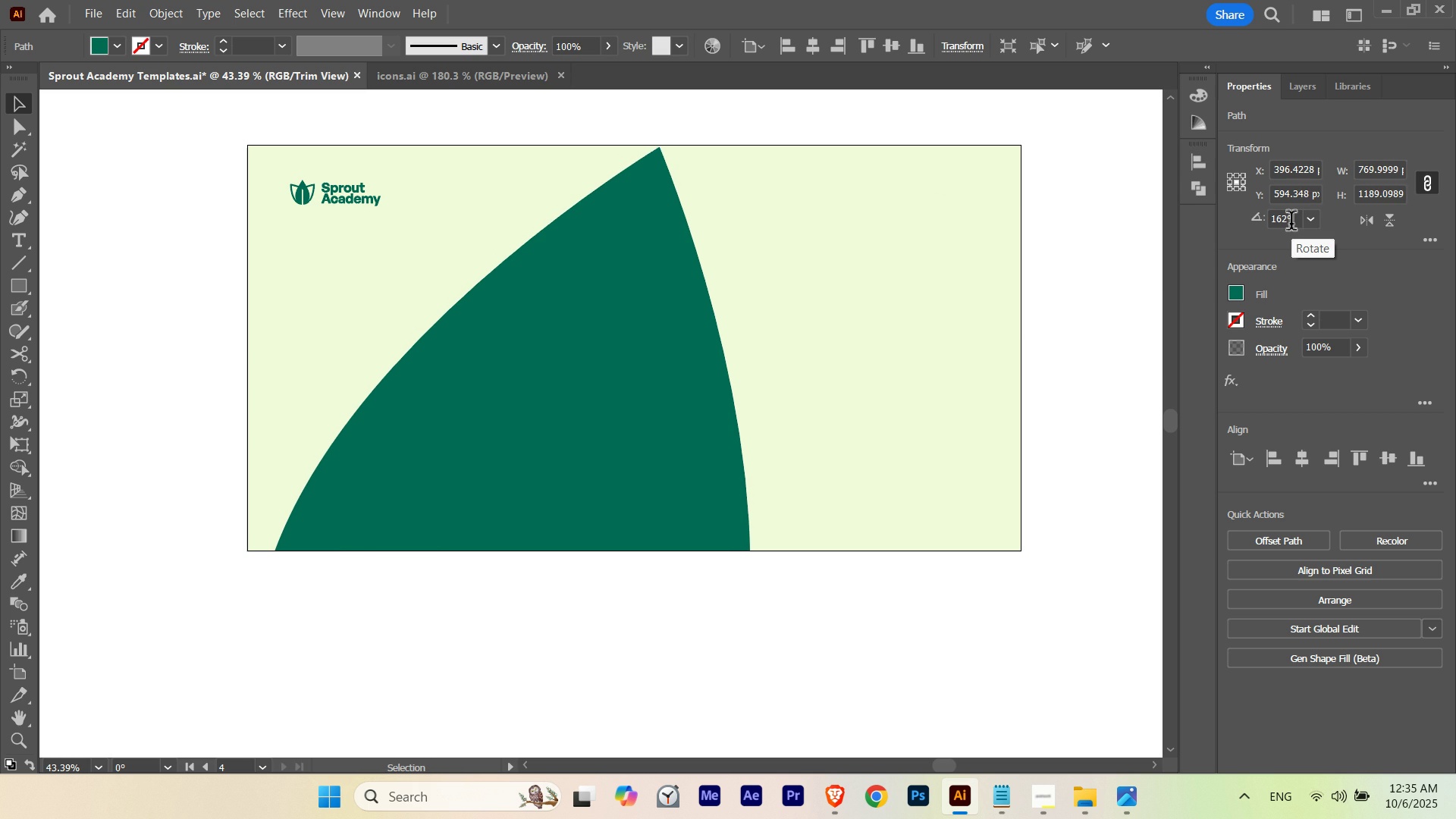 
scroll: coordinate [1291, 224], scroll_direction: down, amount: 1.0
 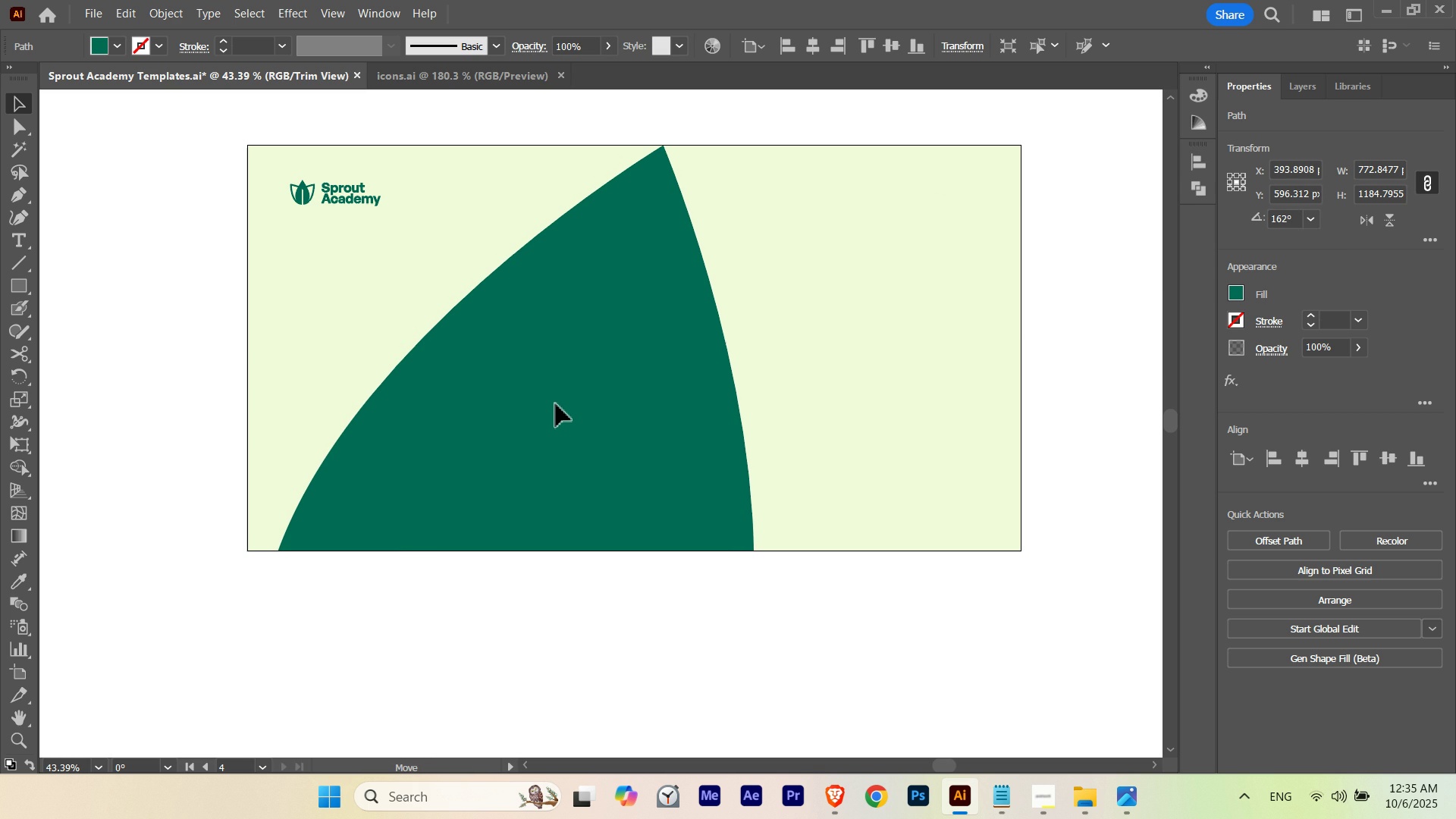 
wait(9.03)
 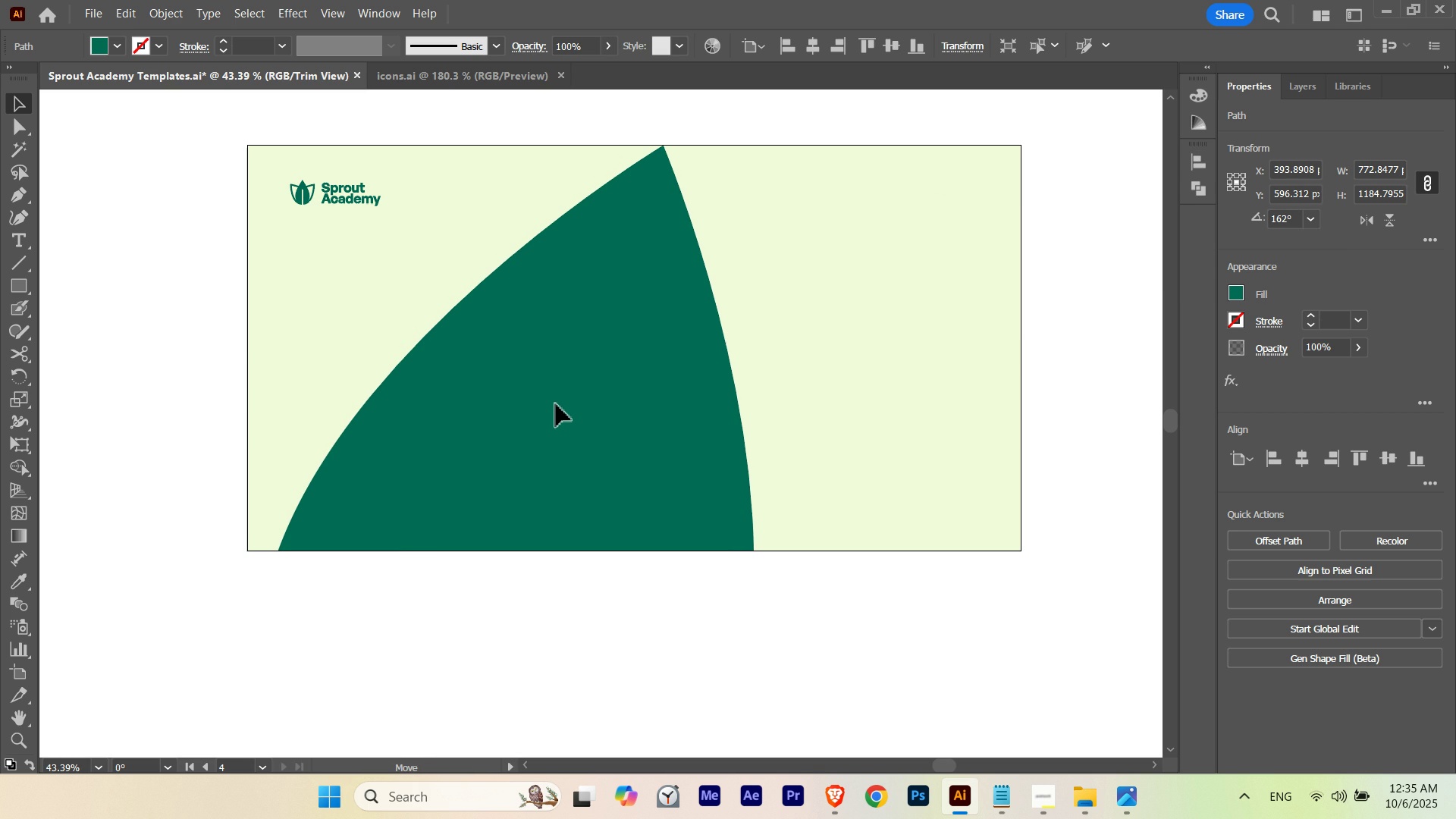 
hold_key(key=ControlLeft, duration=0.98)
 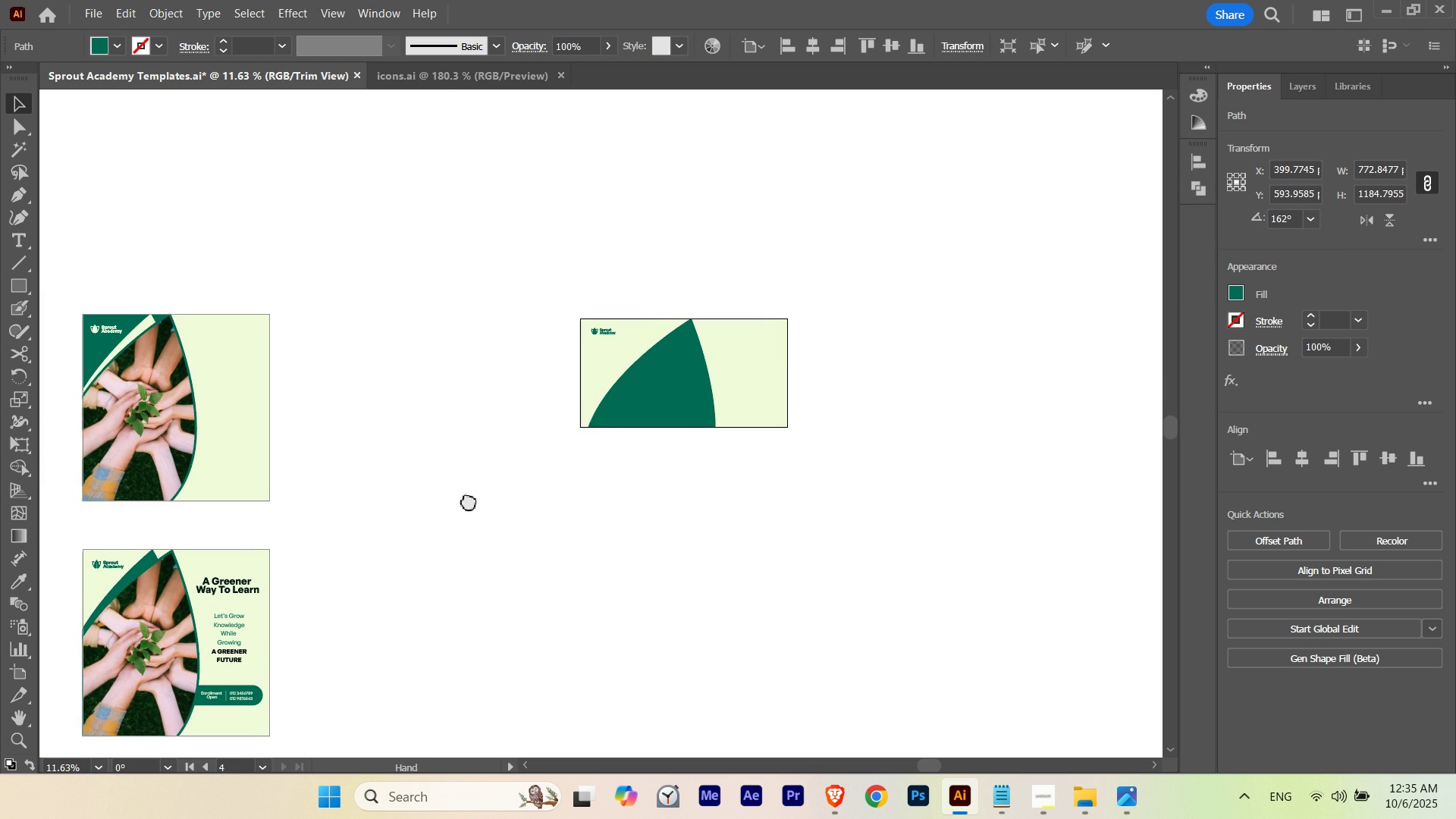 
hold_key(key=Space, duration=1.52)
 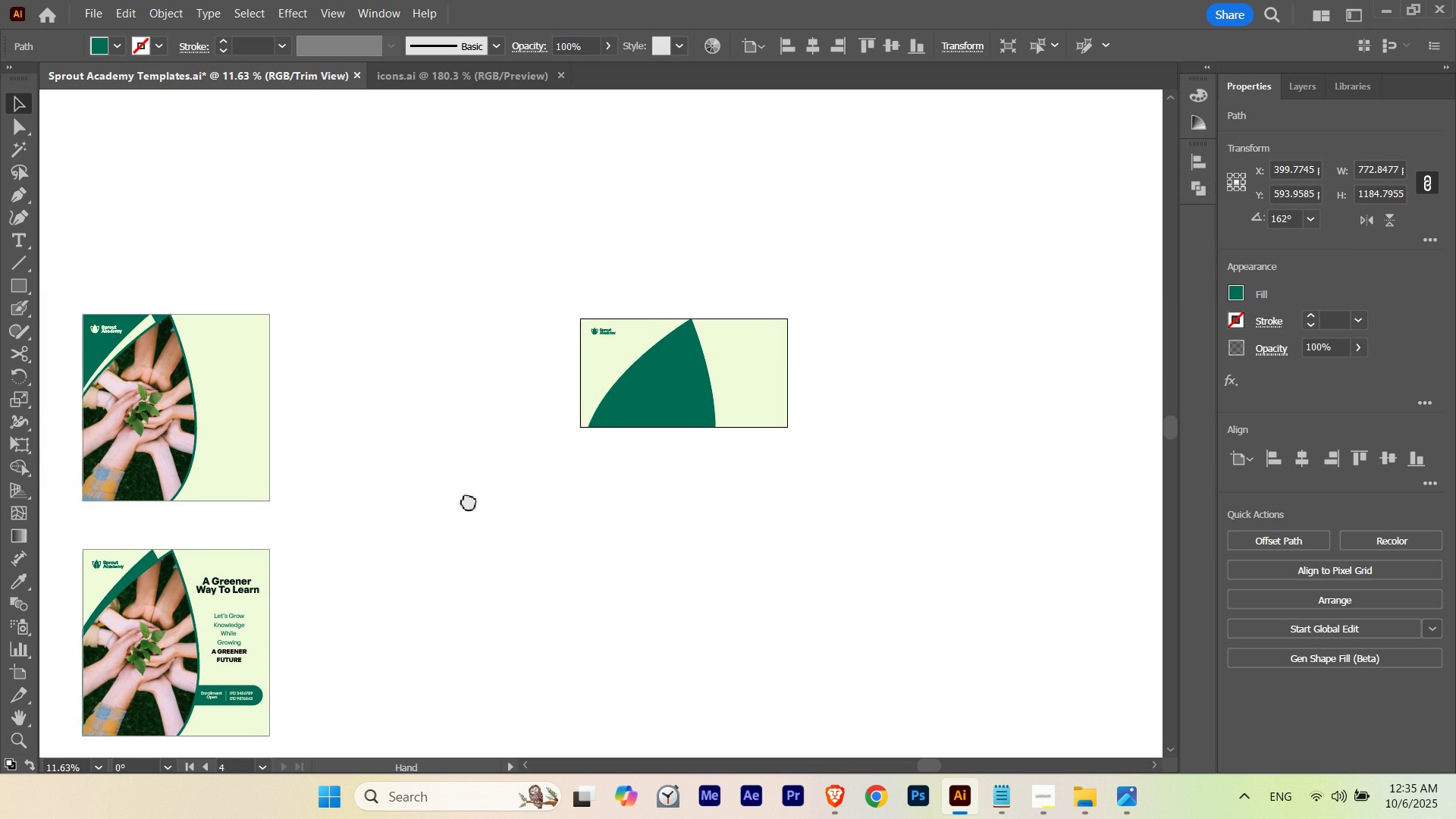 
hold_key(key=Space, duration=1.83)
 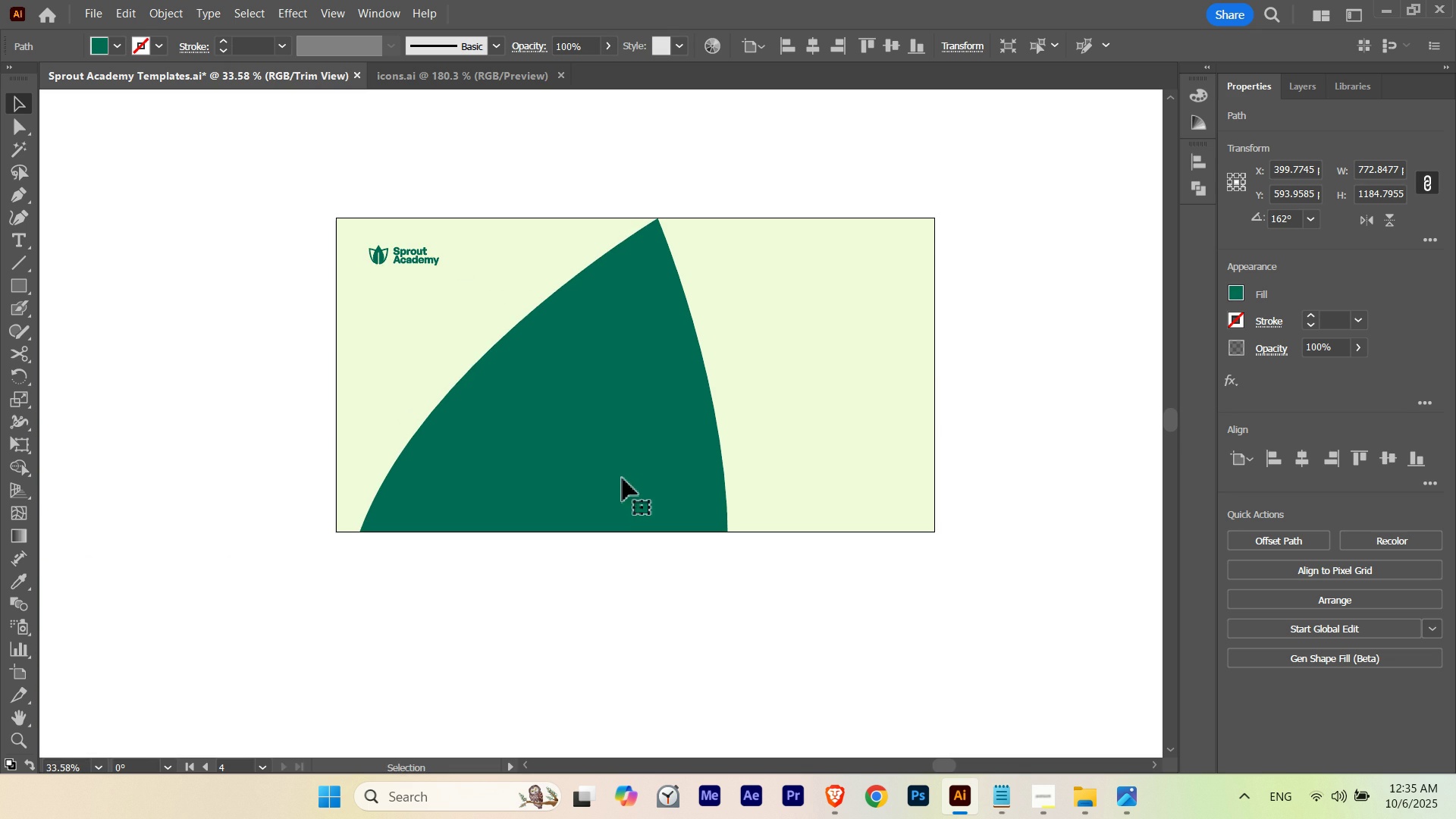 
hold_key(key=ControlLeft, duration=1.0)
 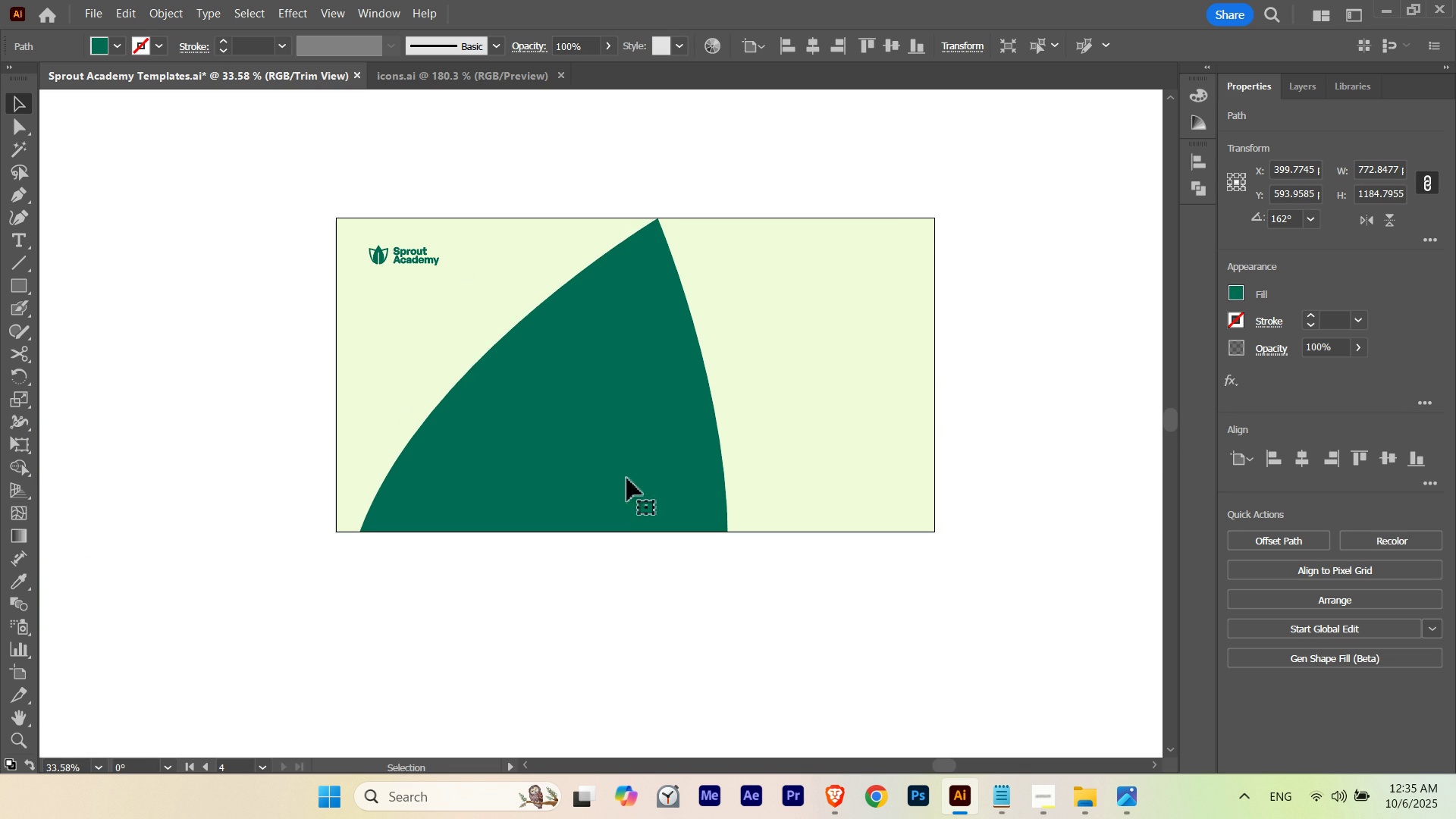 
hold_key(key=ShiftLeft, duration=1.53)
 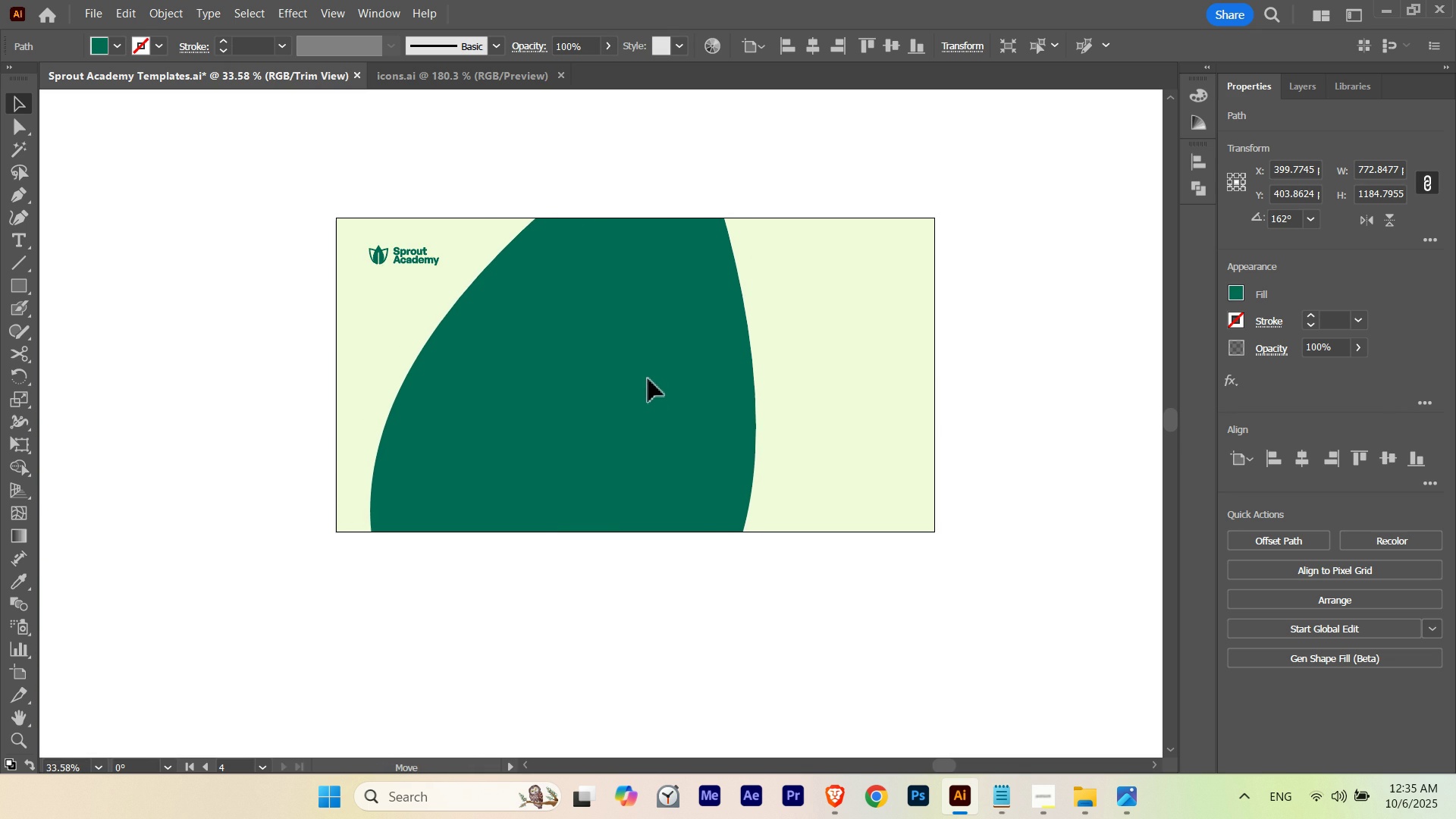 
wait(12.92)
 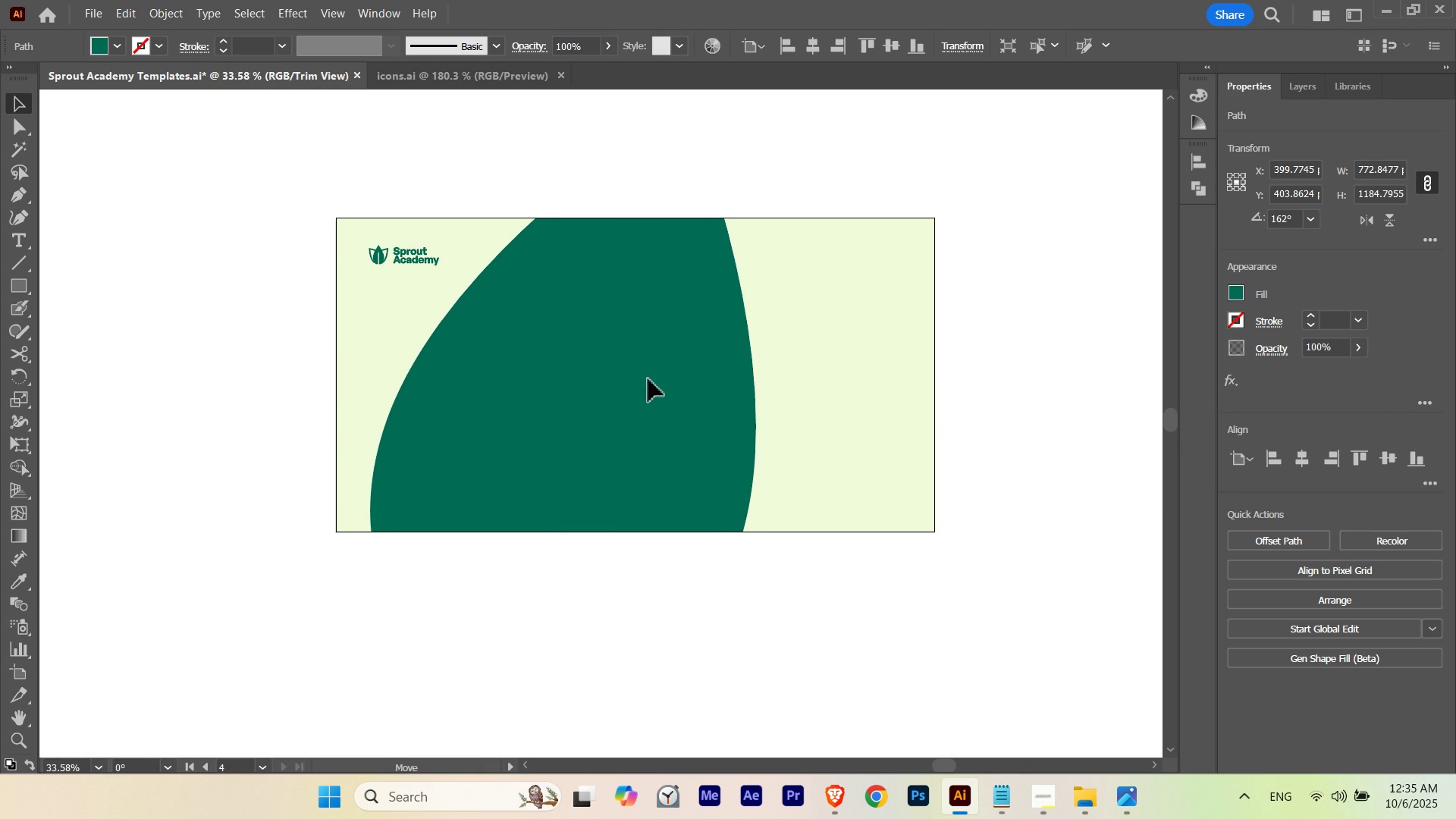 
scroll: coordinate [1293, 223], scroll_direction: down, amount: 4.0
 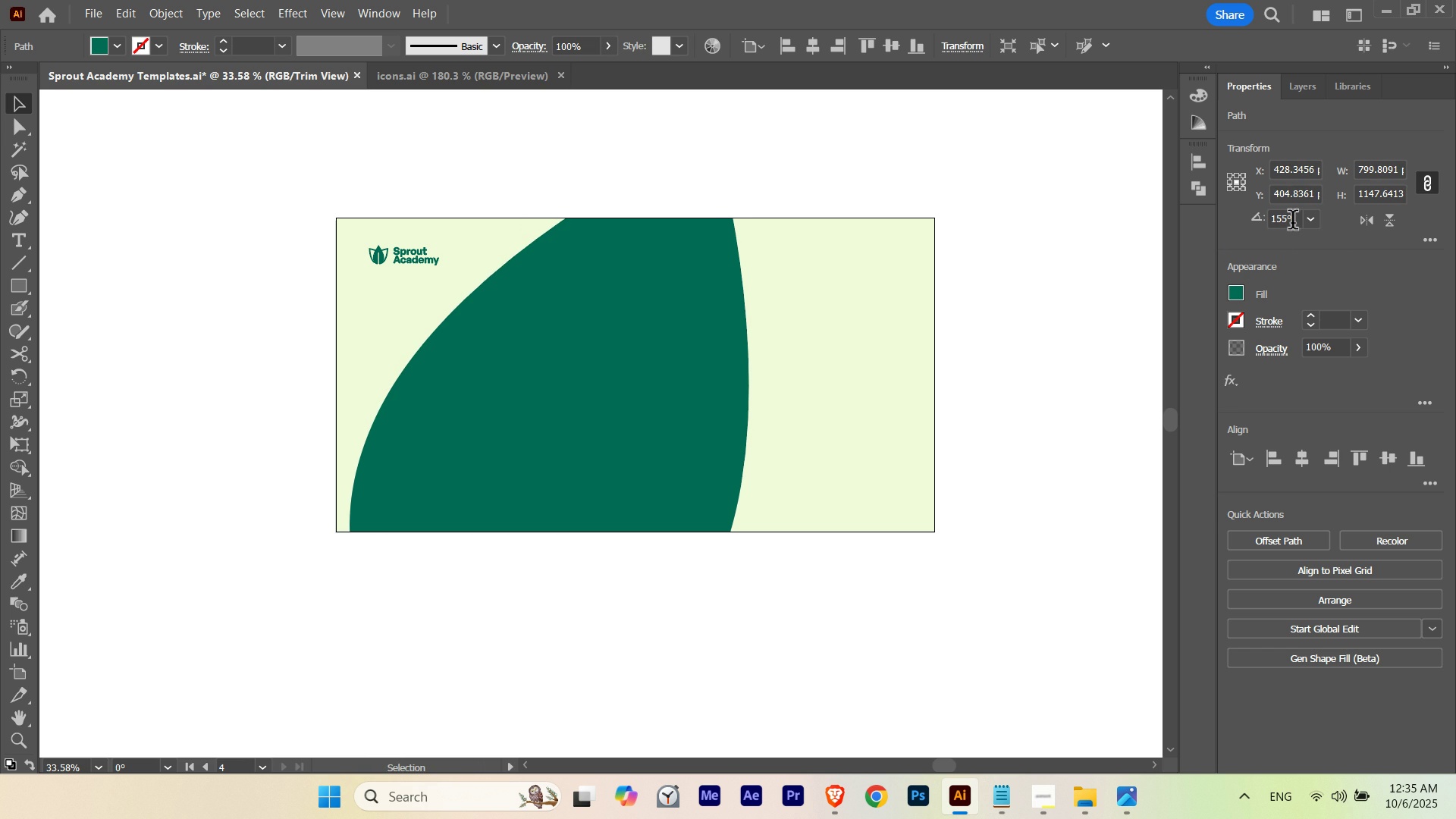 
scroll: coordinate [1293, 223], scroll_direction: up, amount: 4.0
 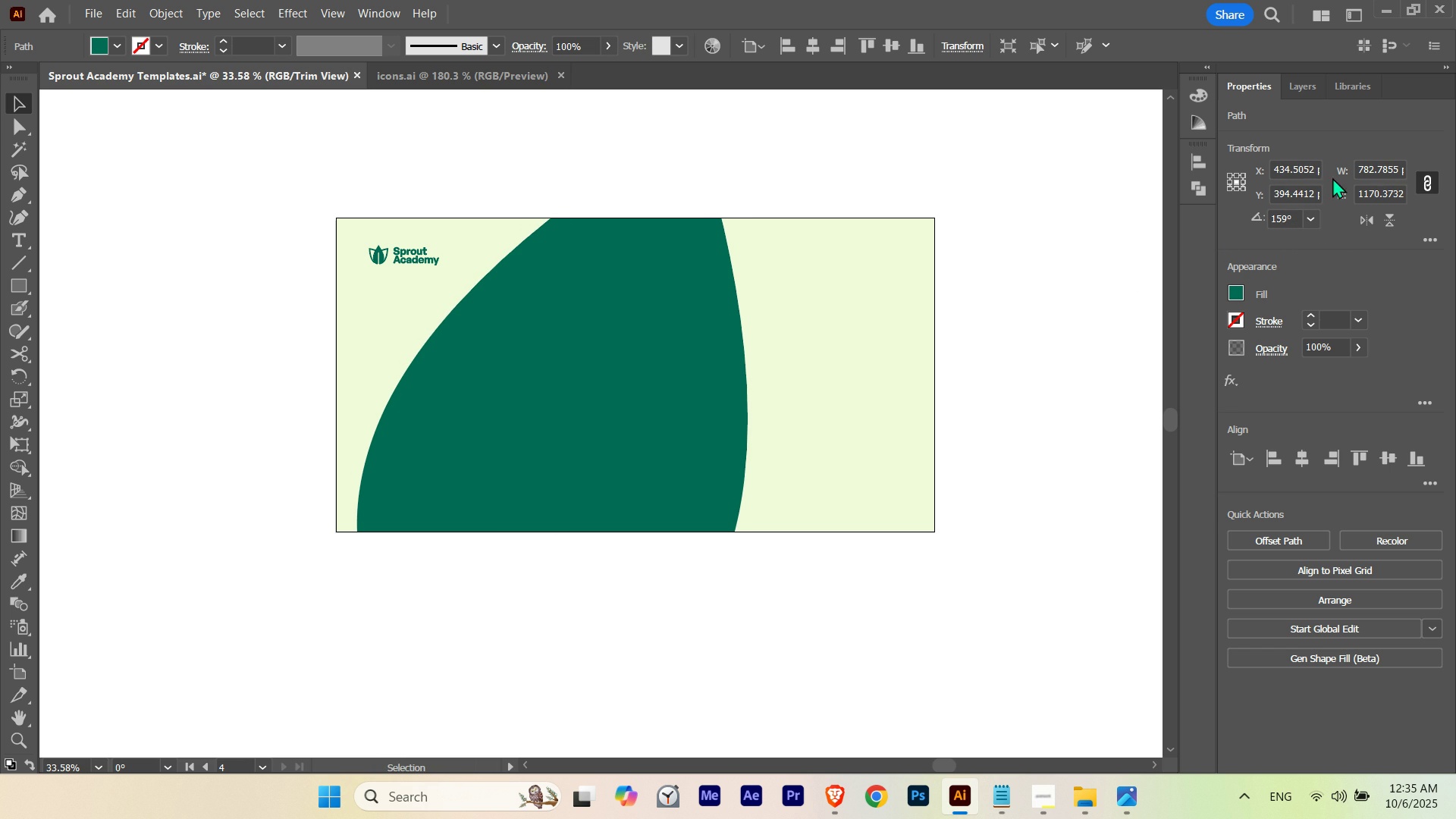 
hold_key(key=ShiftLeft, duration=7.27)
scroll: coordinate [1373, 168], scroll_direction: down, amount: 7.0
 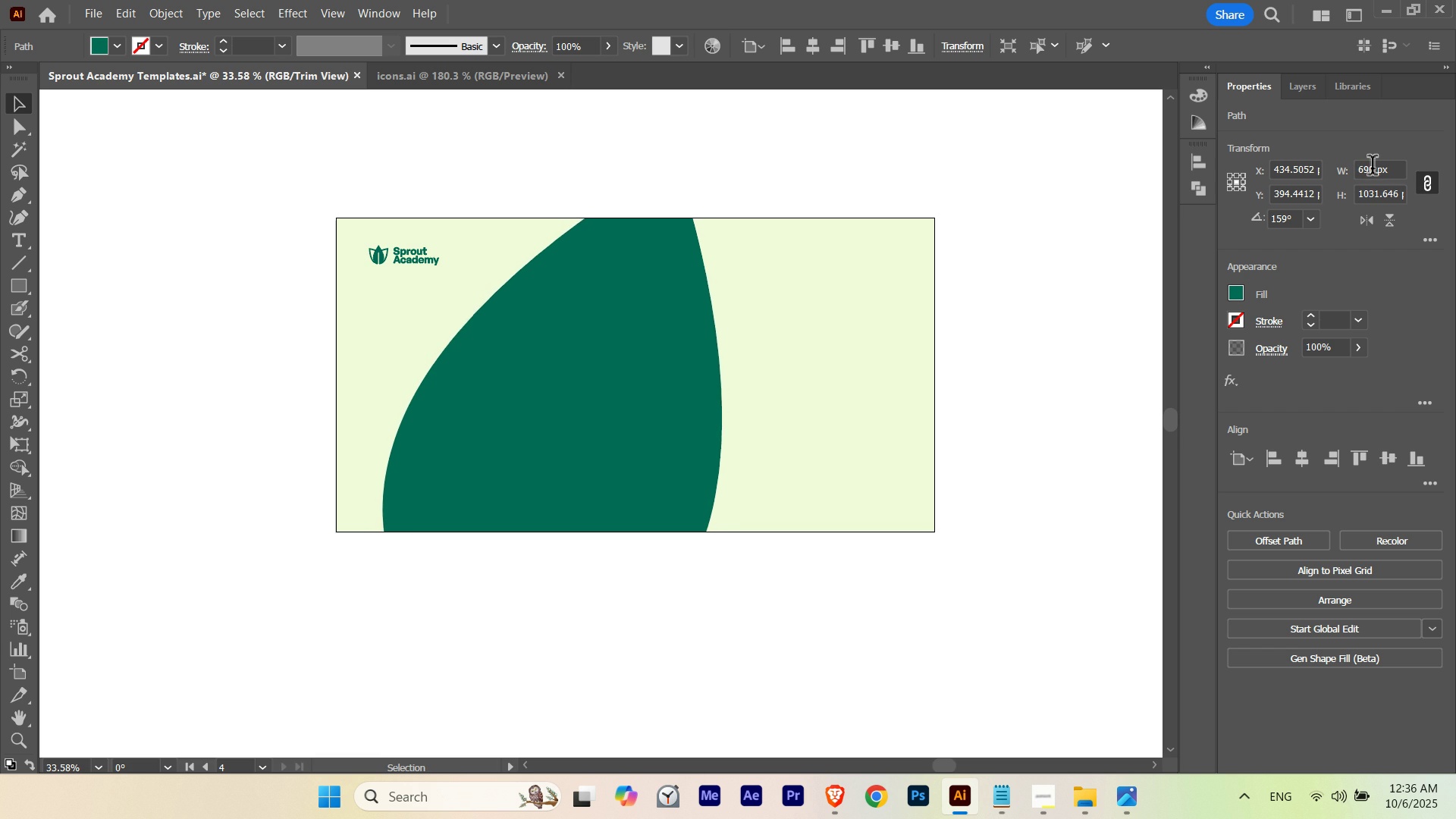 
key(V)
 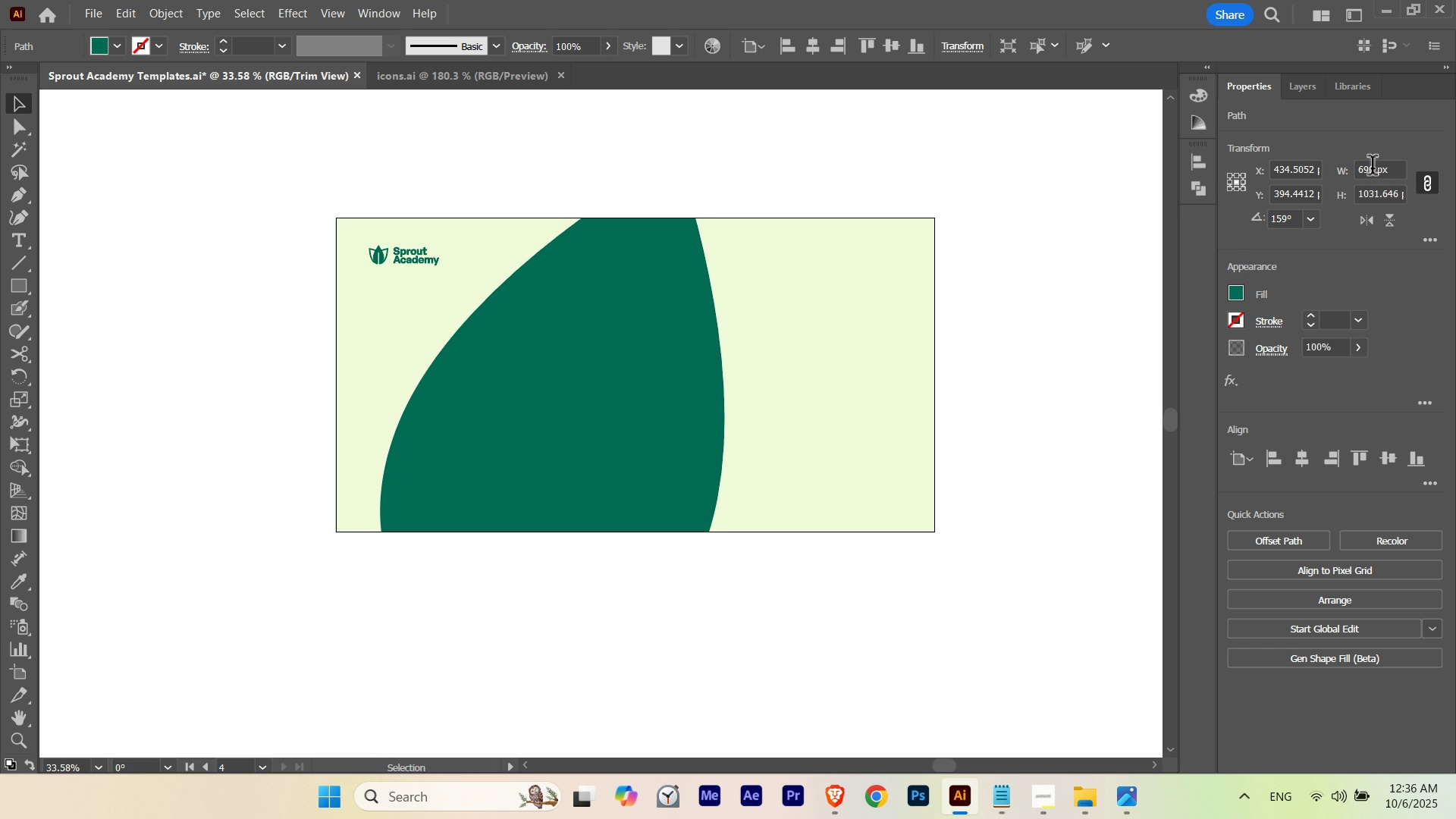 
key(Shift+ArrowLeft)
 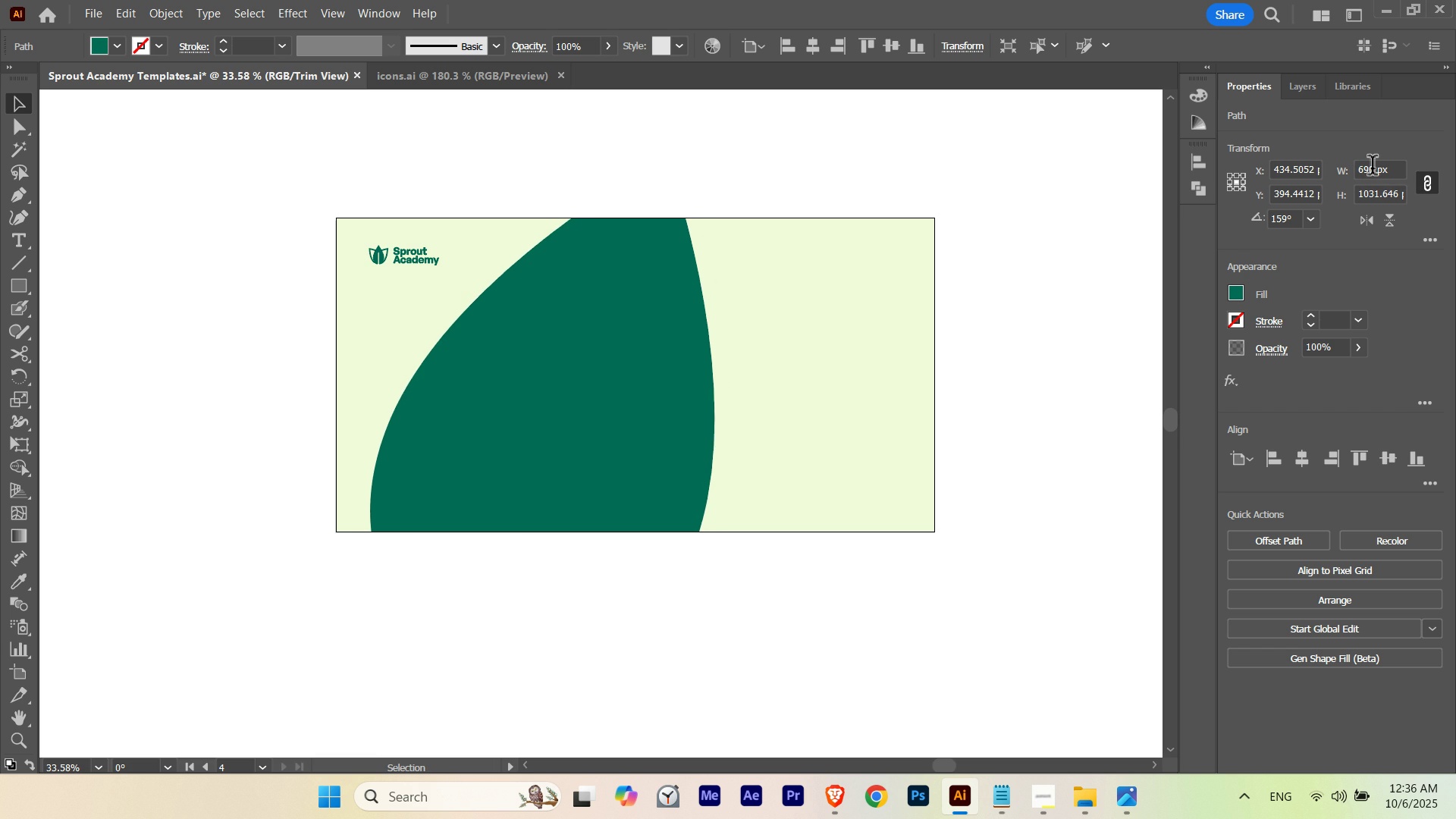 
key(Shift+ArrowLeft)
 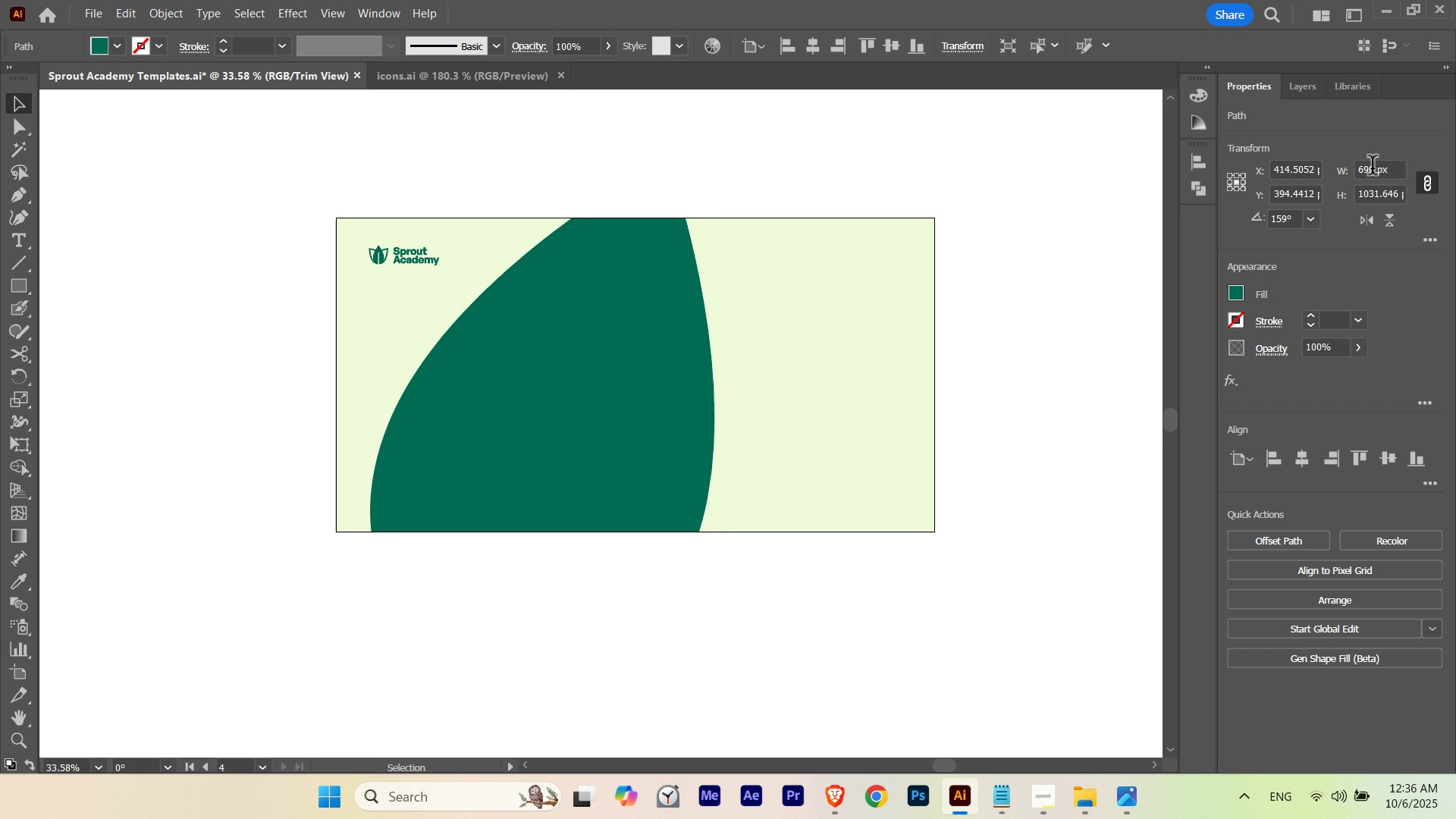 
key(Shift+ArrowRight)
 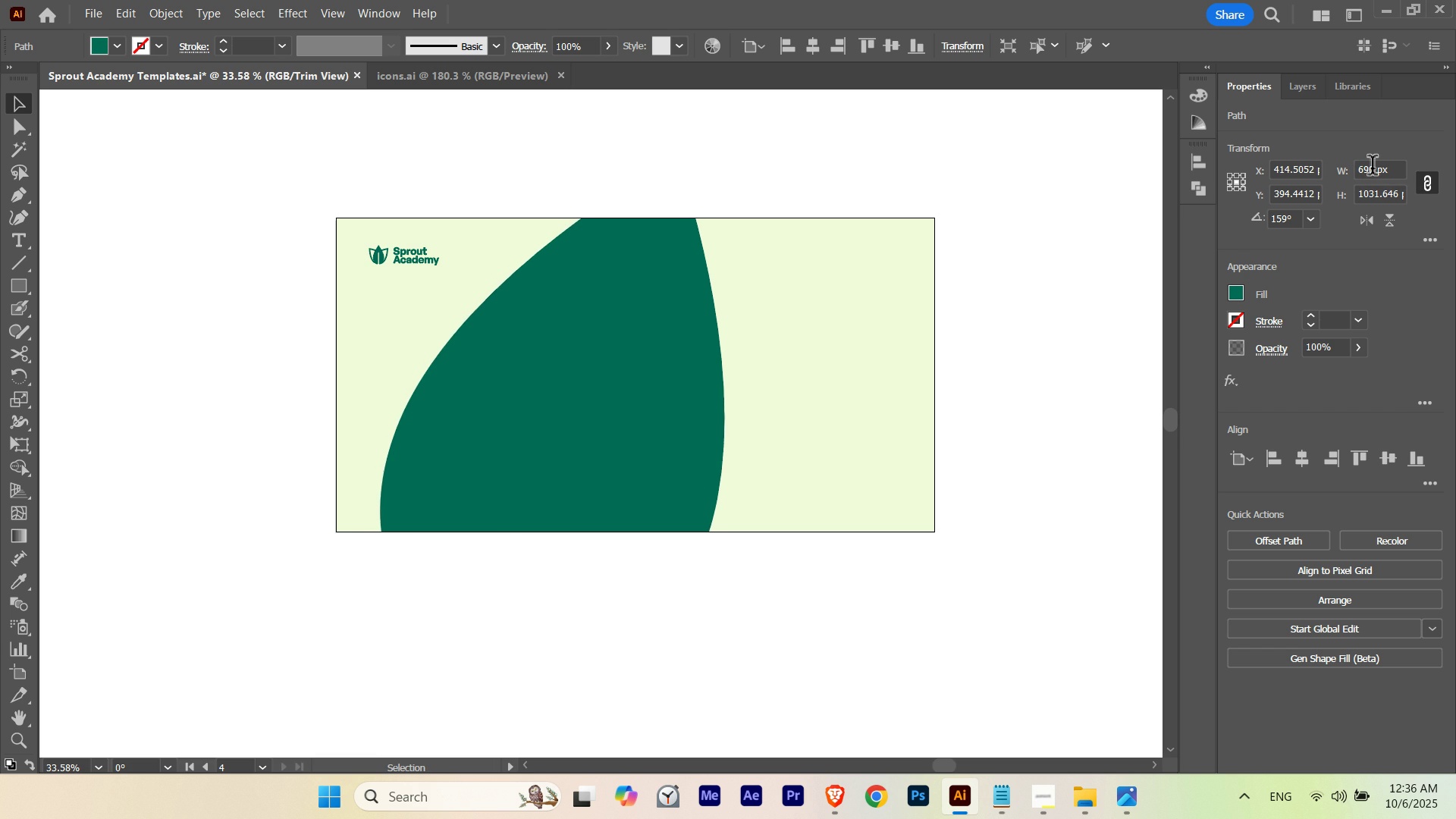 
key(Shift+ArrowRight)
 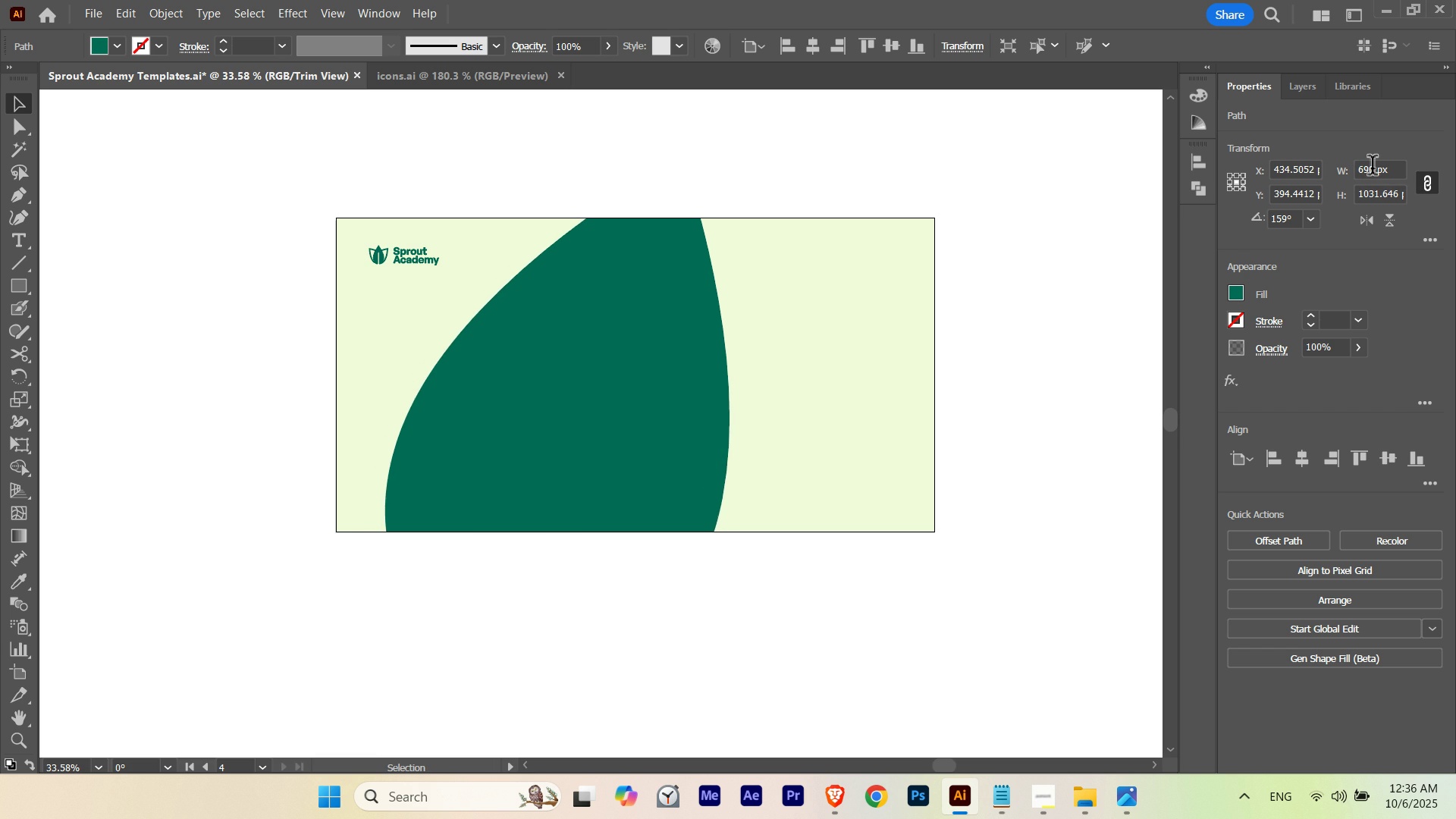 
key(Shift+ArrowRight)
 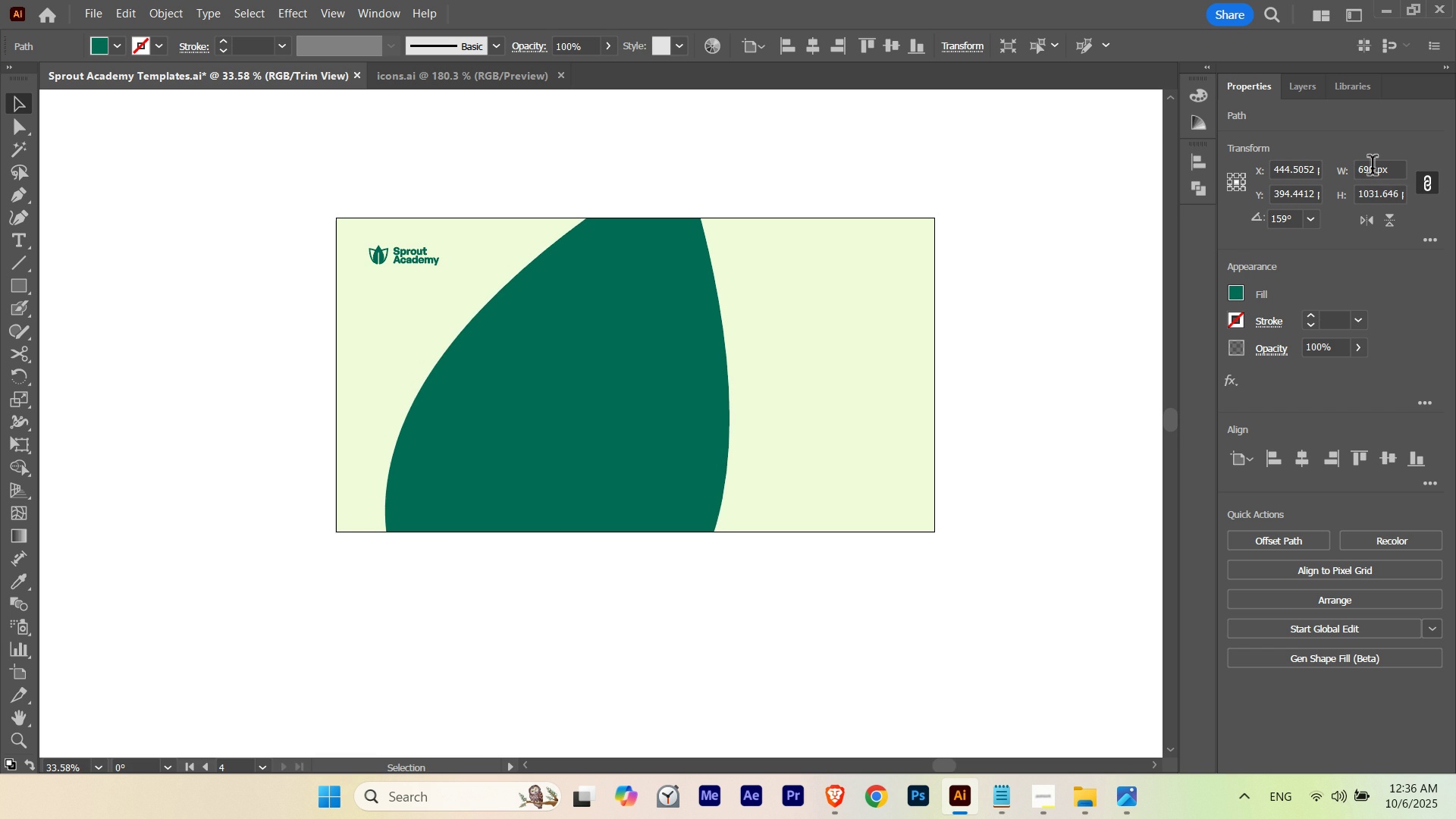 
key(Shift+ArrowLeft)
 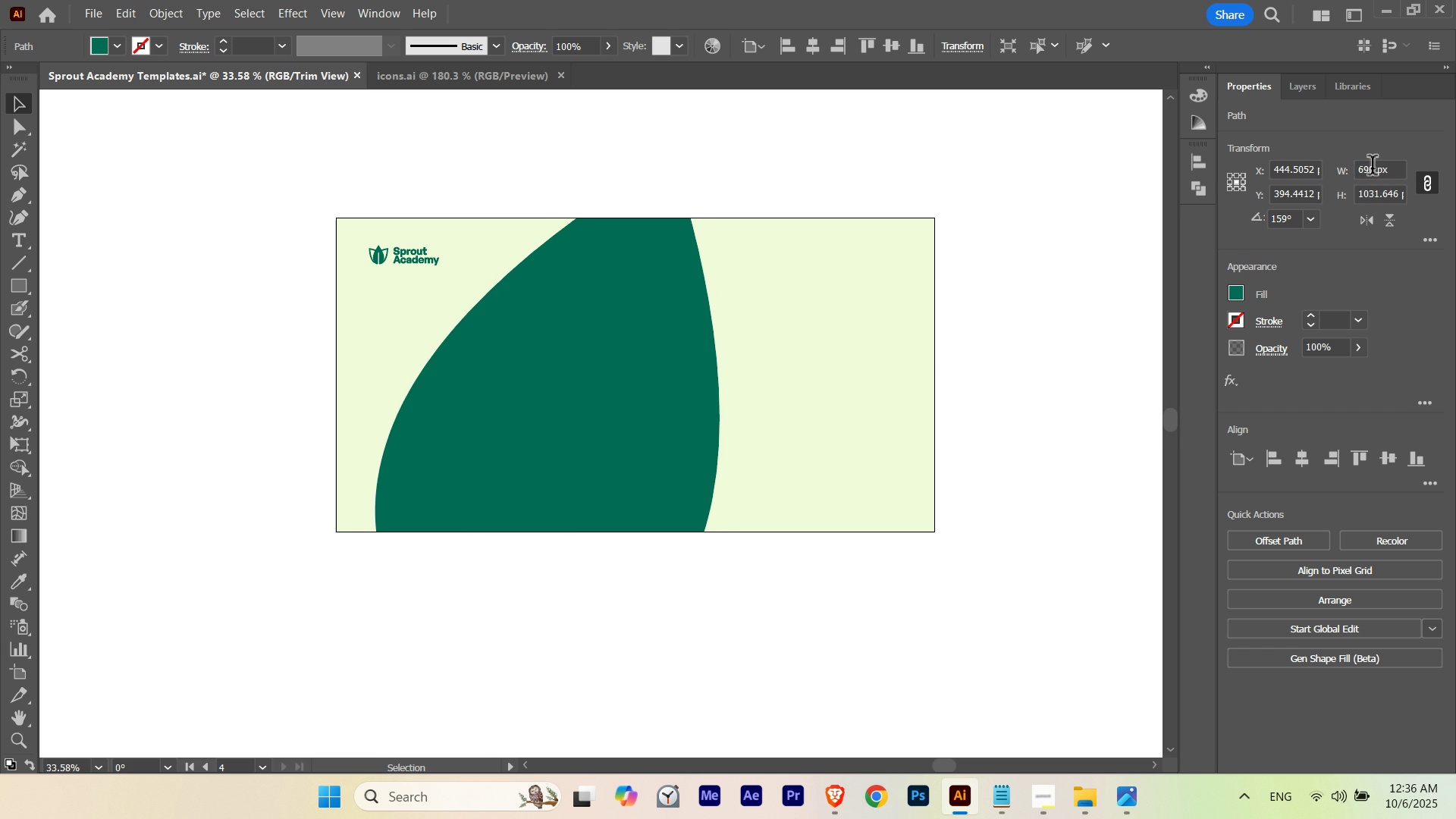 
key(Shift+ArrowLeft)
 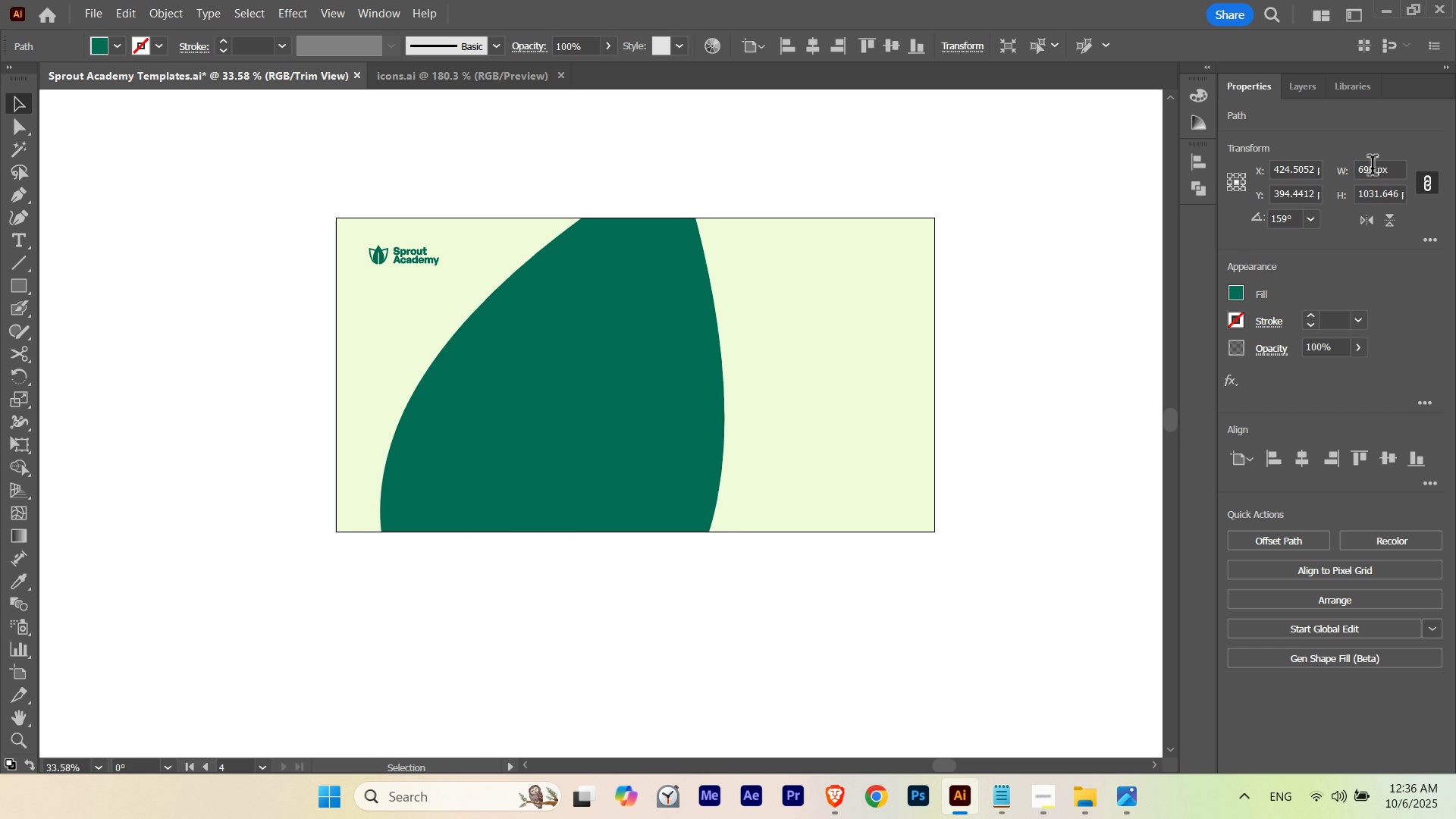 
key(Shift+ArrowRight)
 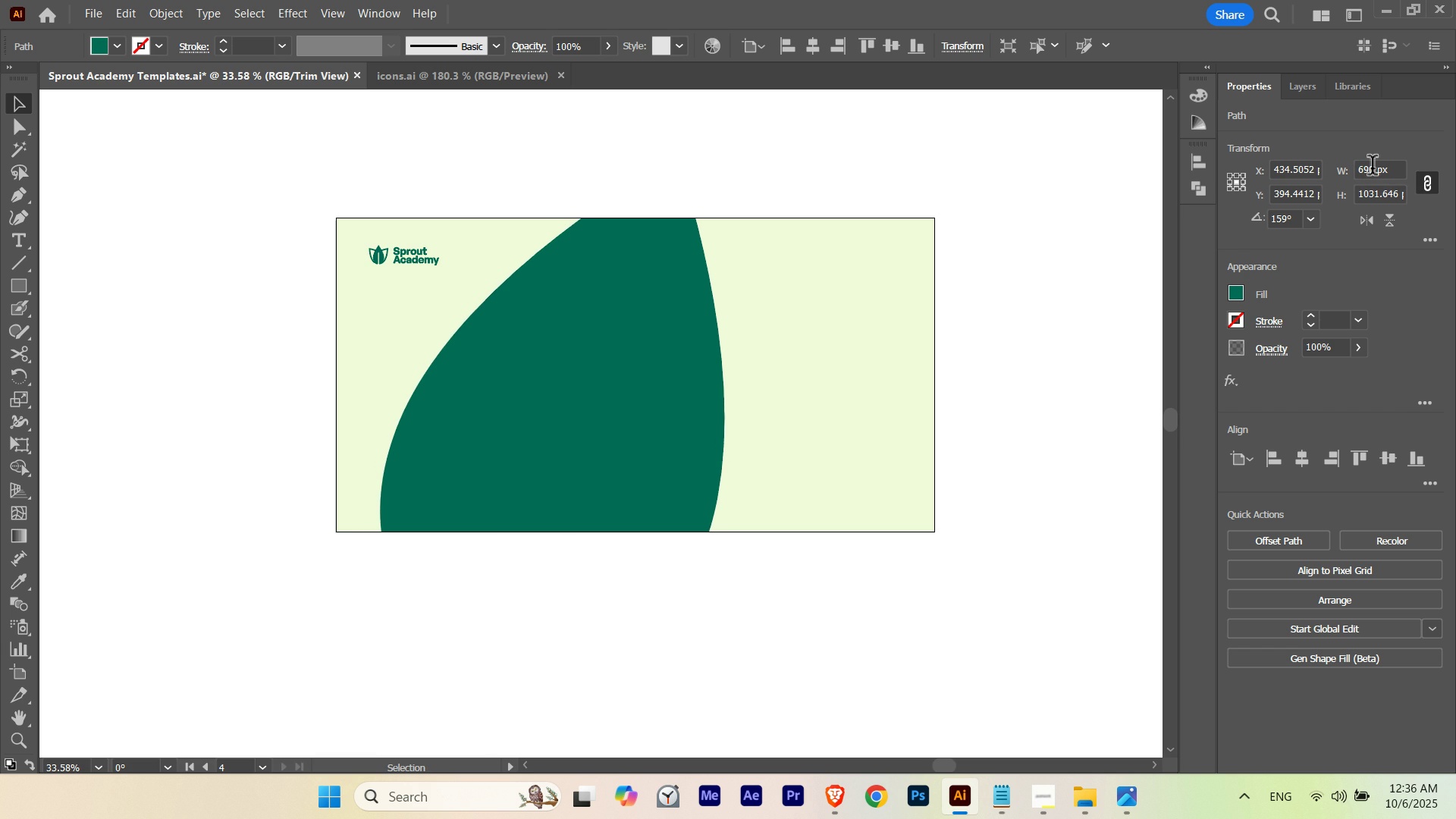 
key(Shift+ArrowLeft)
 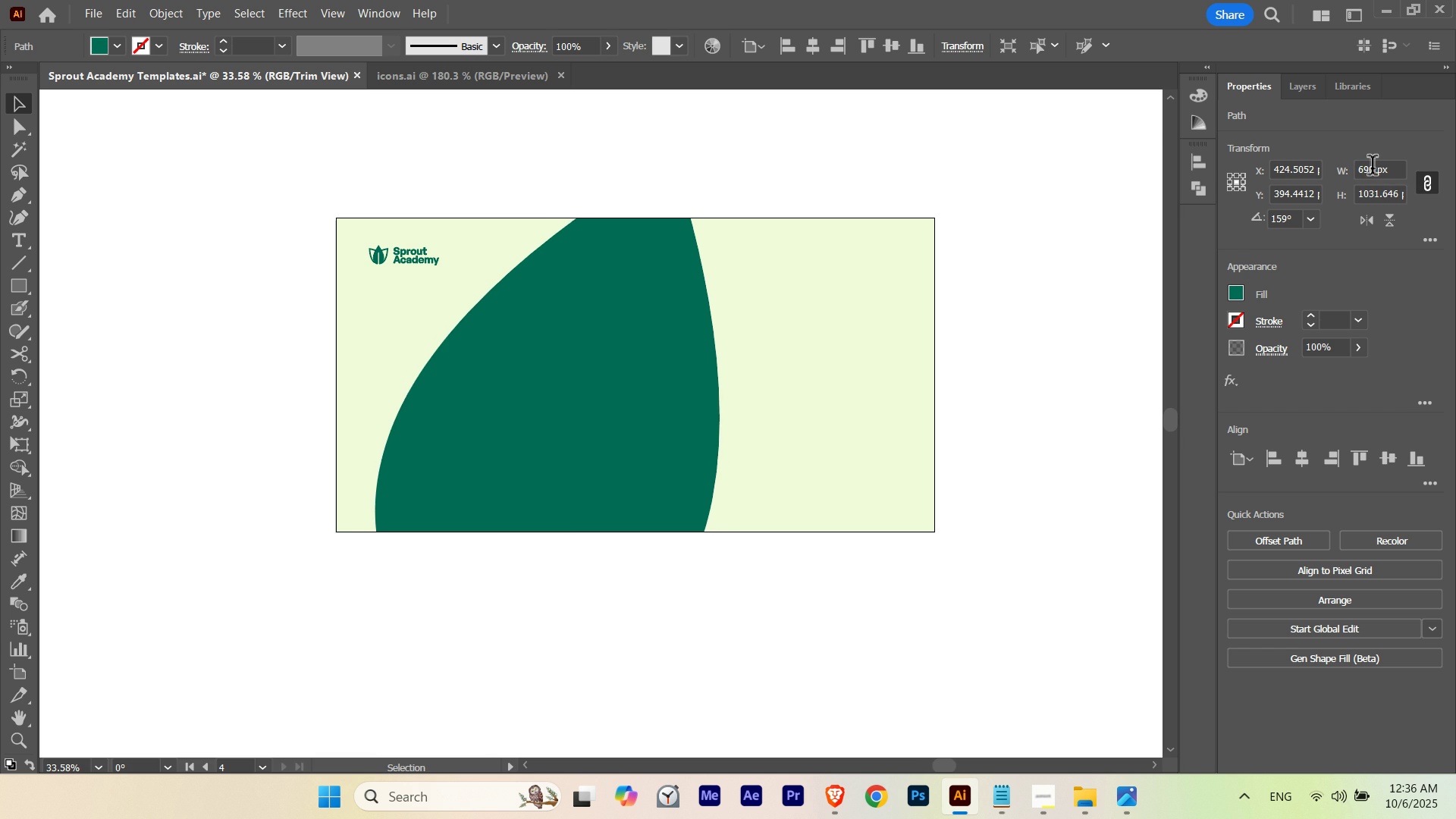 
key(Shift+ArrowLeft)
 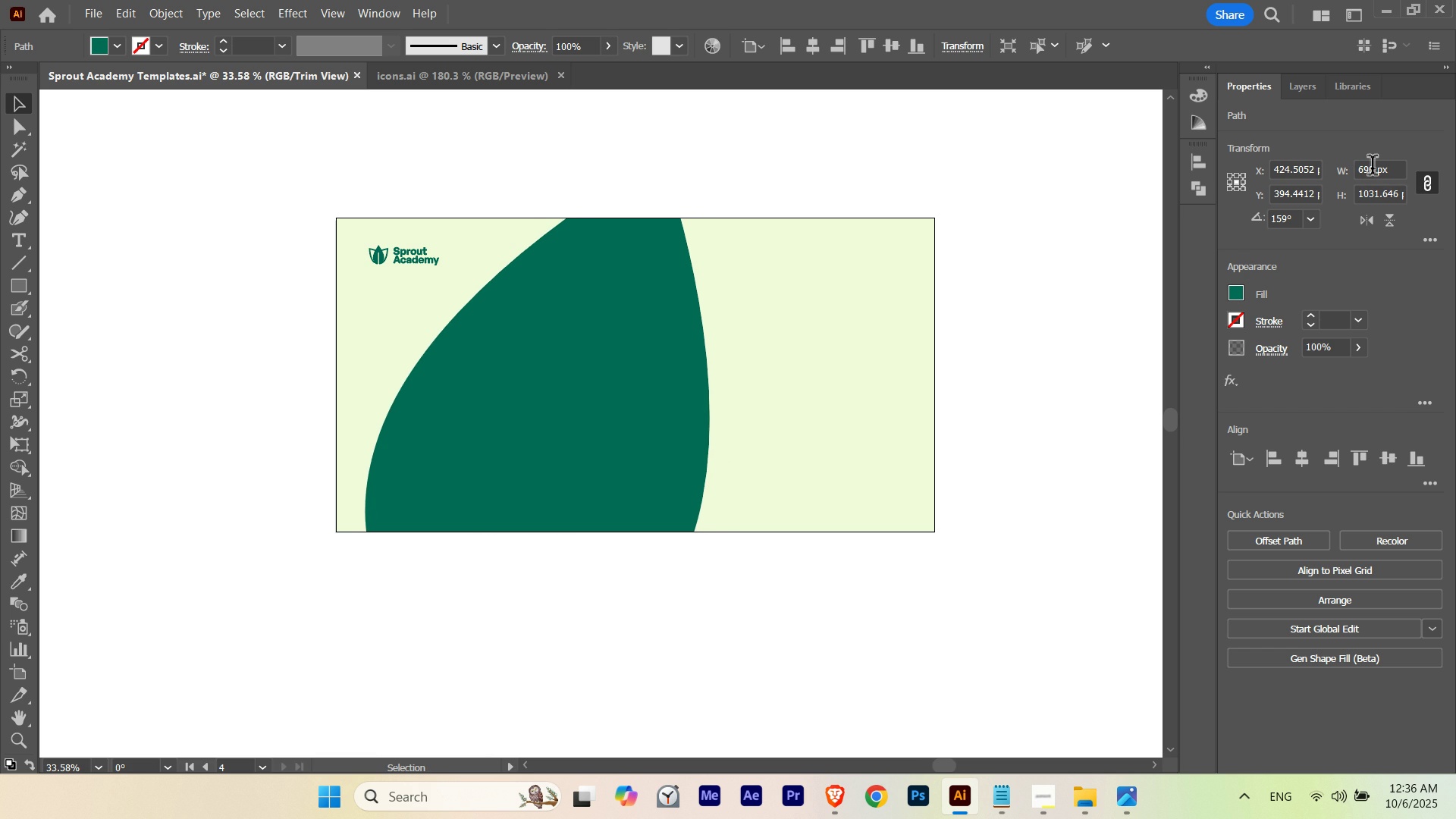 
hold_key(key=ArrowLeft, duration=0.58)
 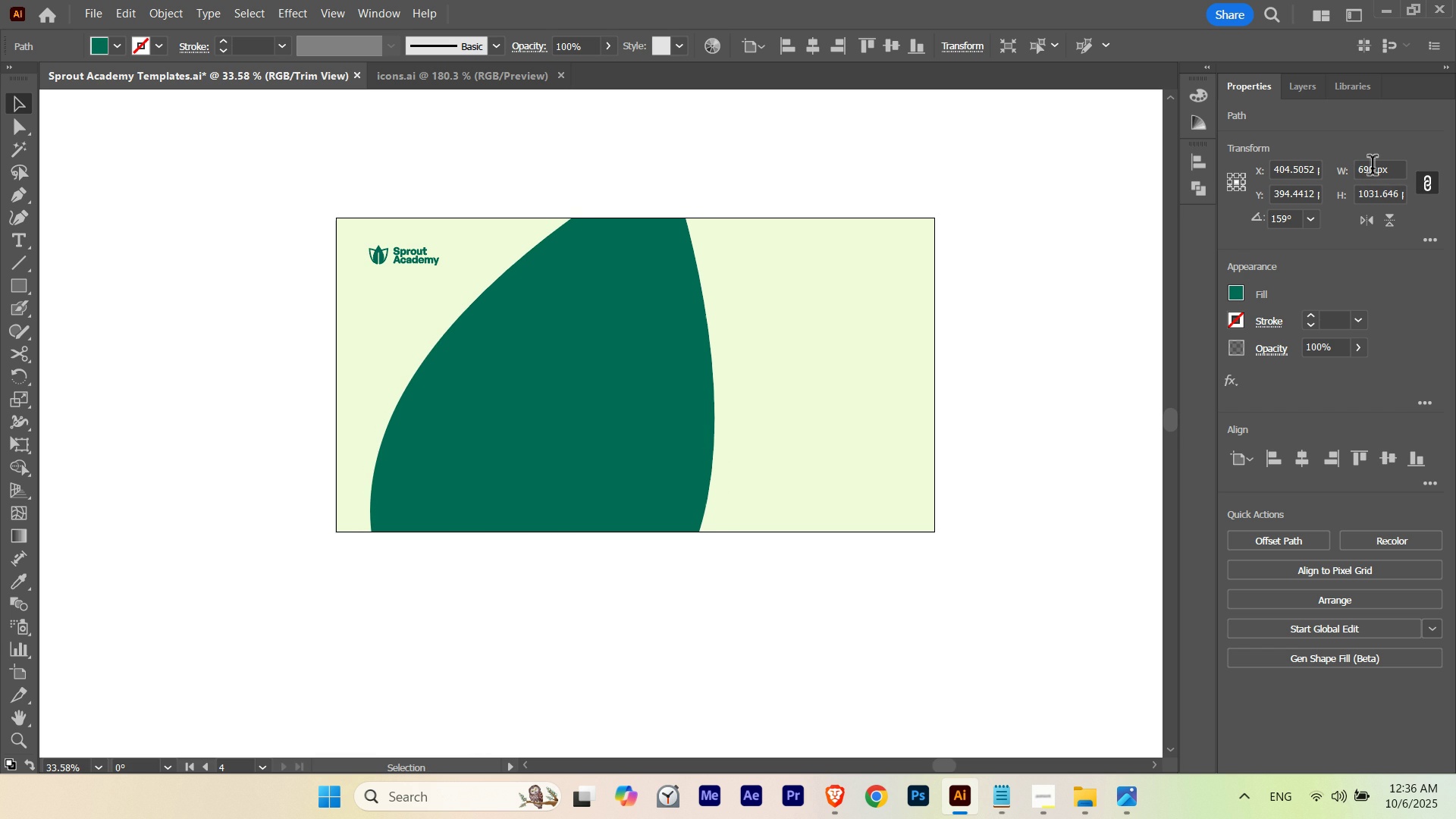 
key(Shift+ArrowRight)
 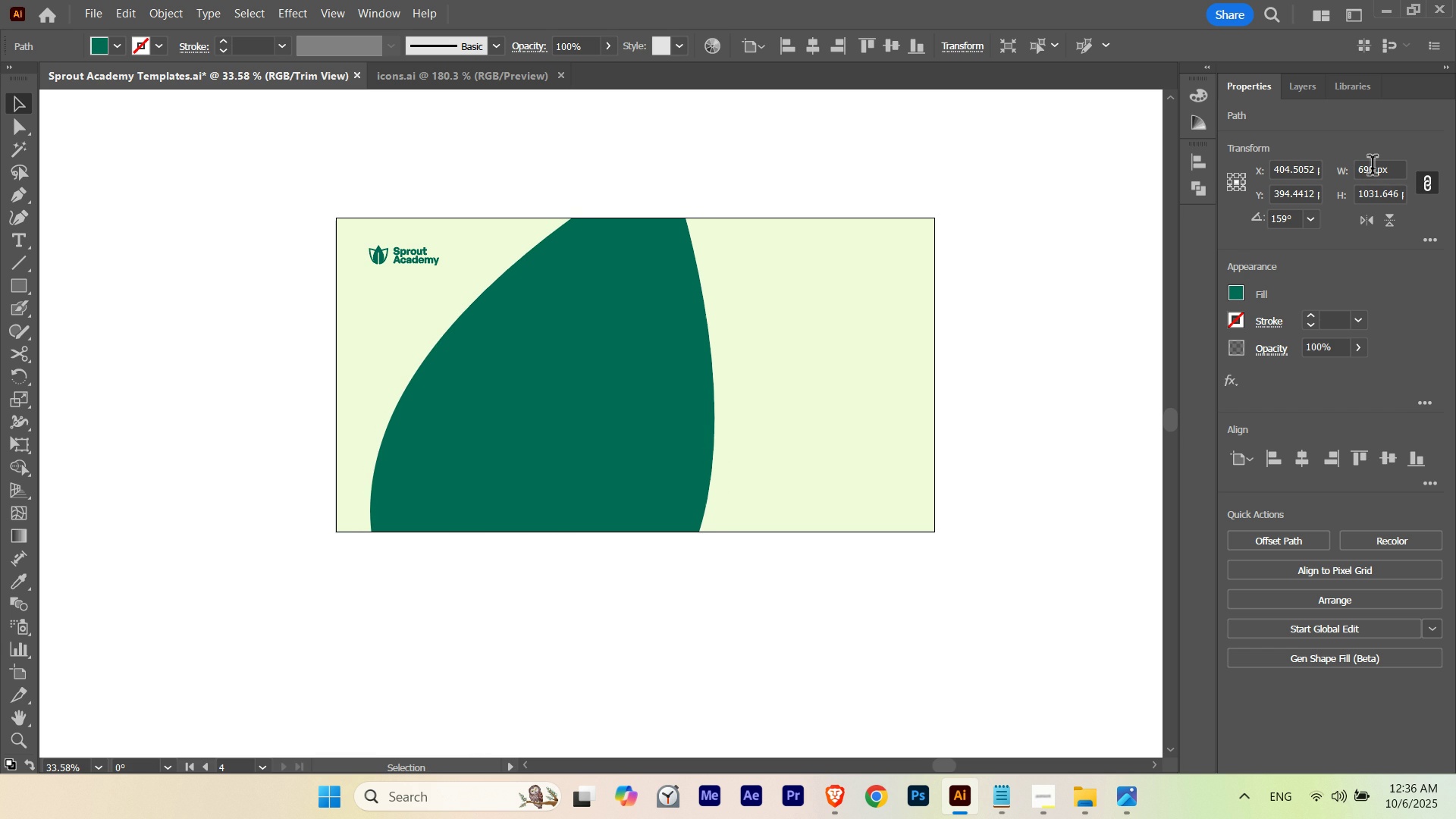 
key(Shift+ArrowRight)
 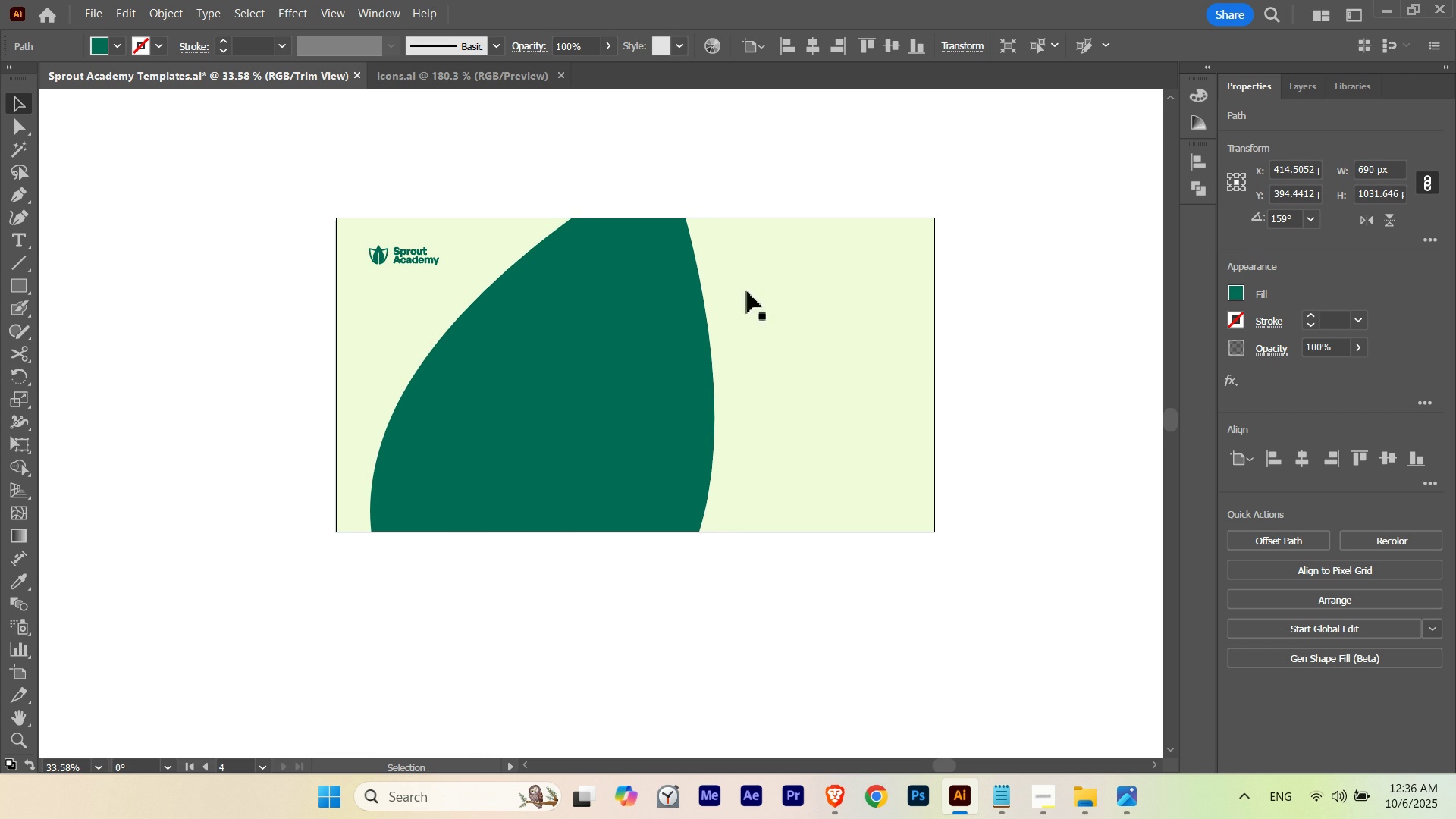 
scroll: coordinate [1283, 221], scroll_direction: down, amount: 4.0
 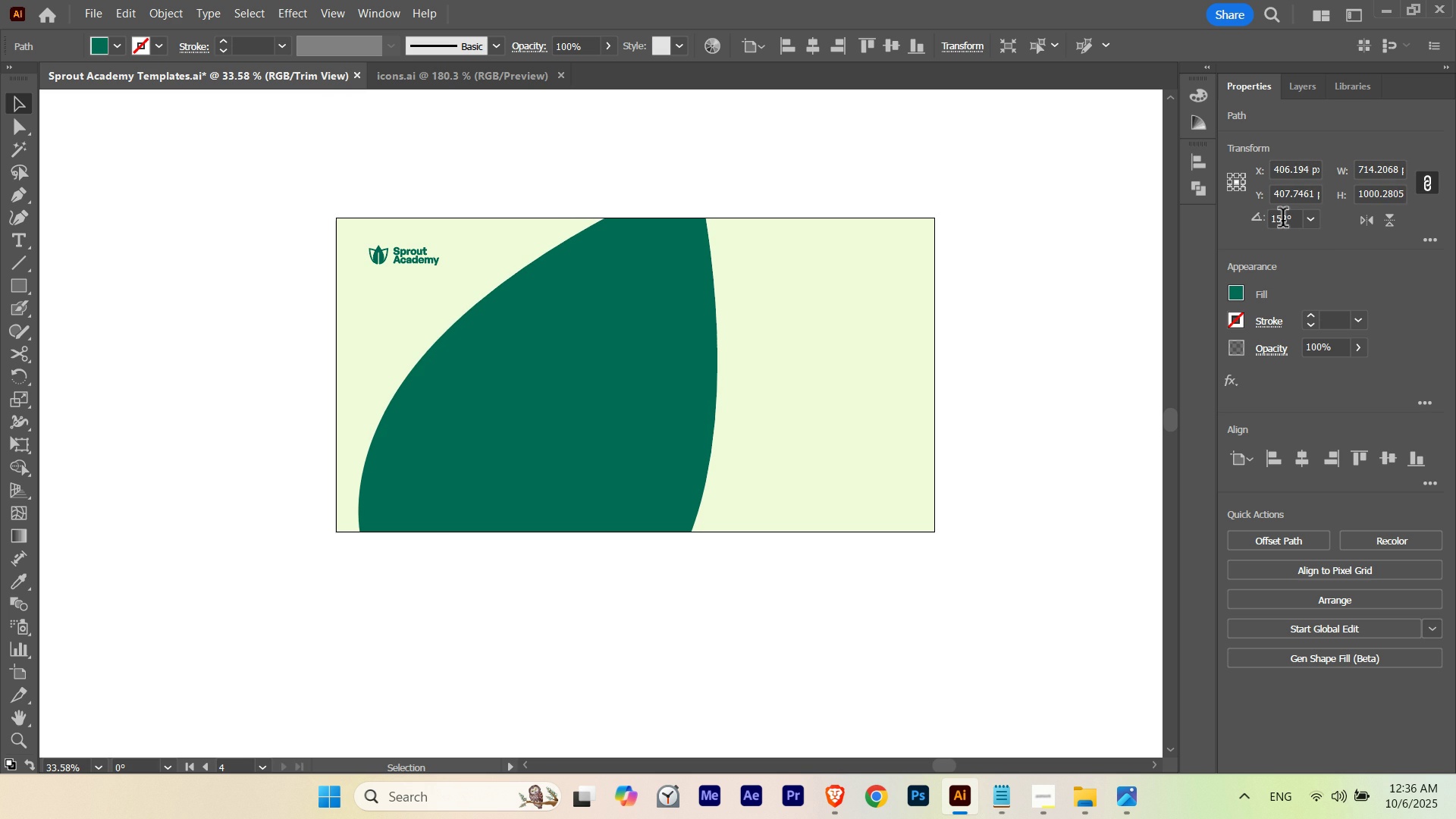 
key(V)
 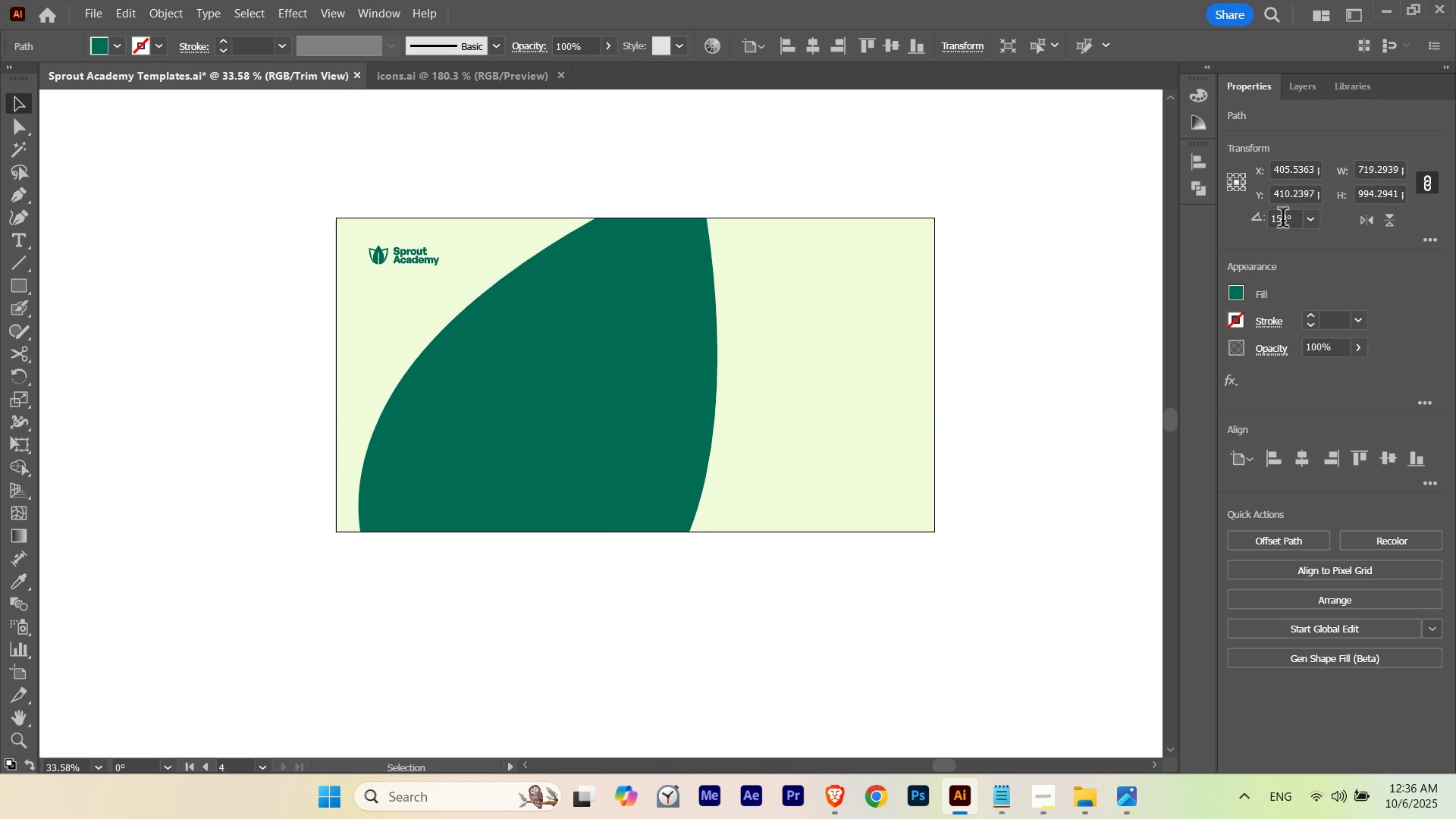 
key(Shift+ArrowUp)
 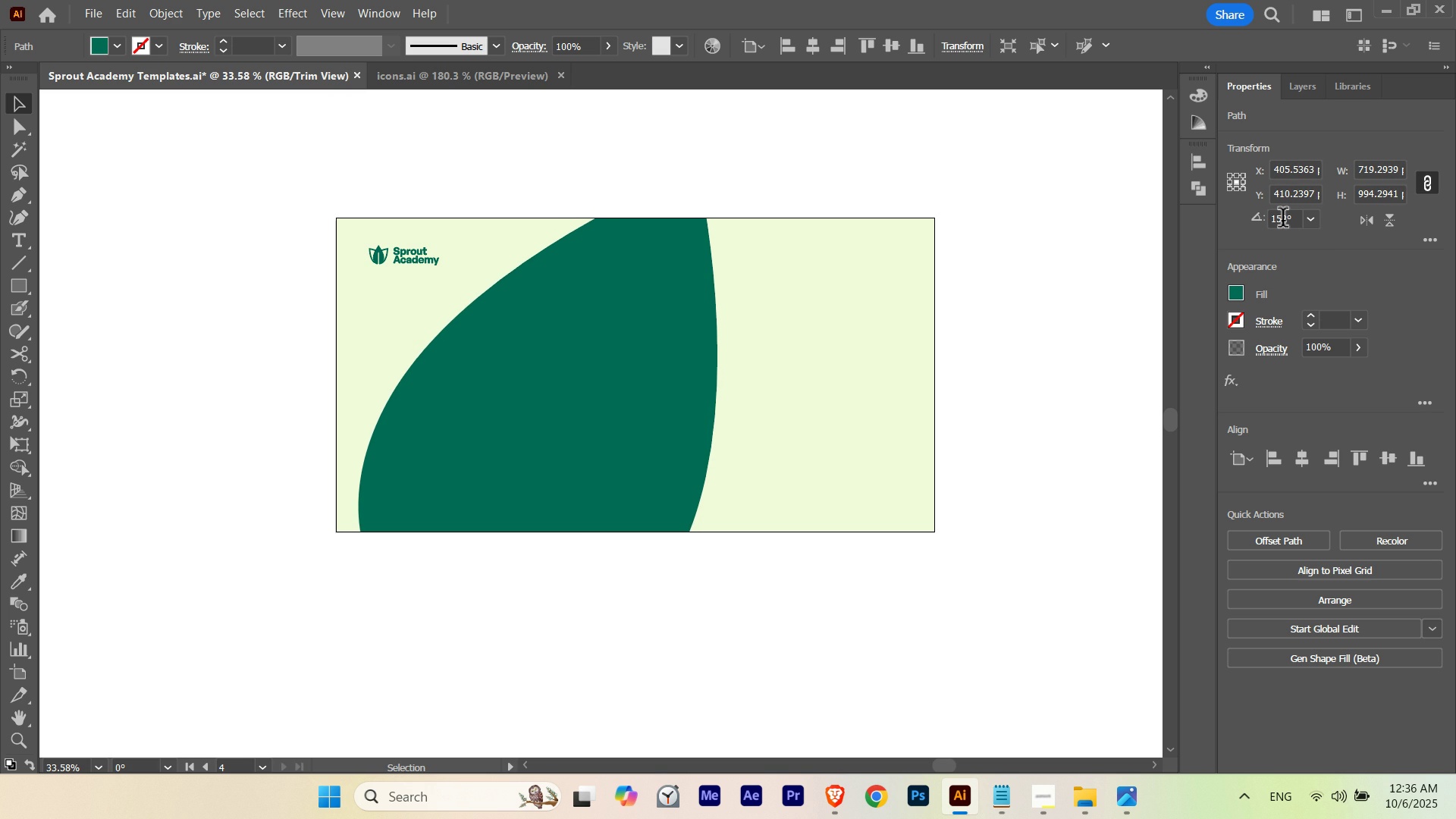 
key(Shift+ArrowUp)
 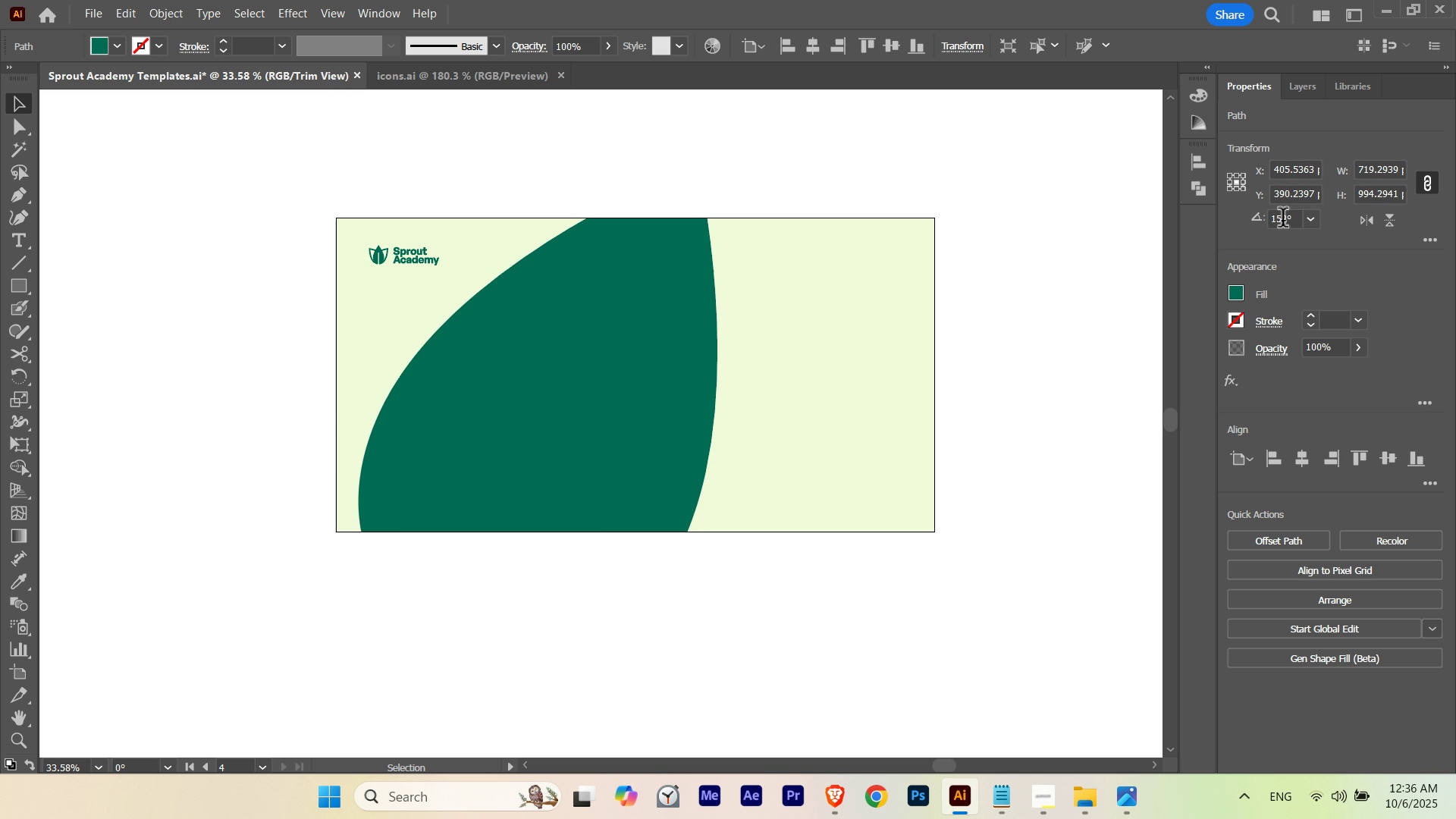 
key(Shift+ArrowDown)
 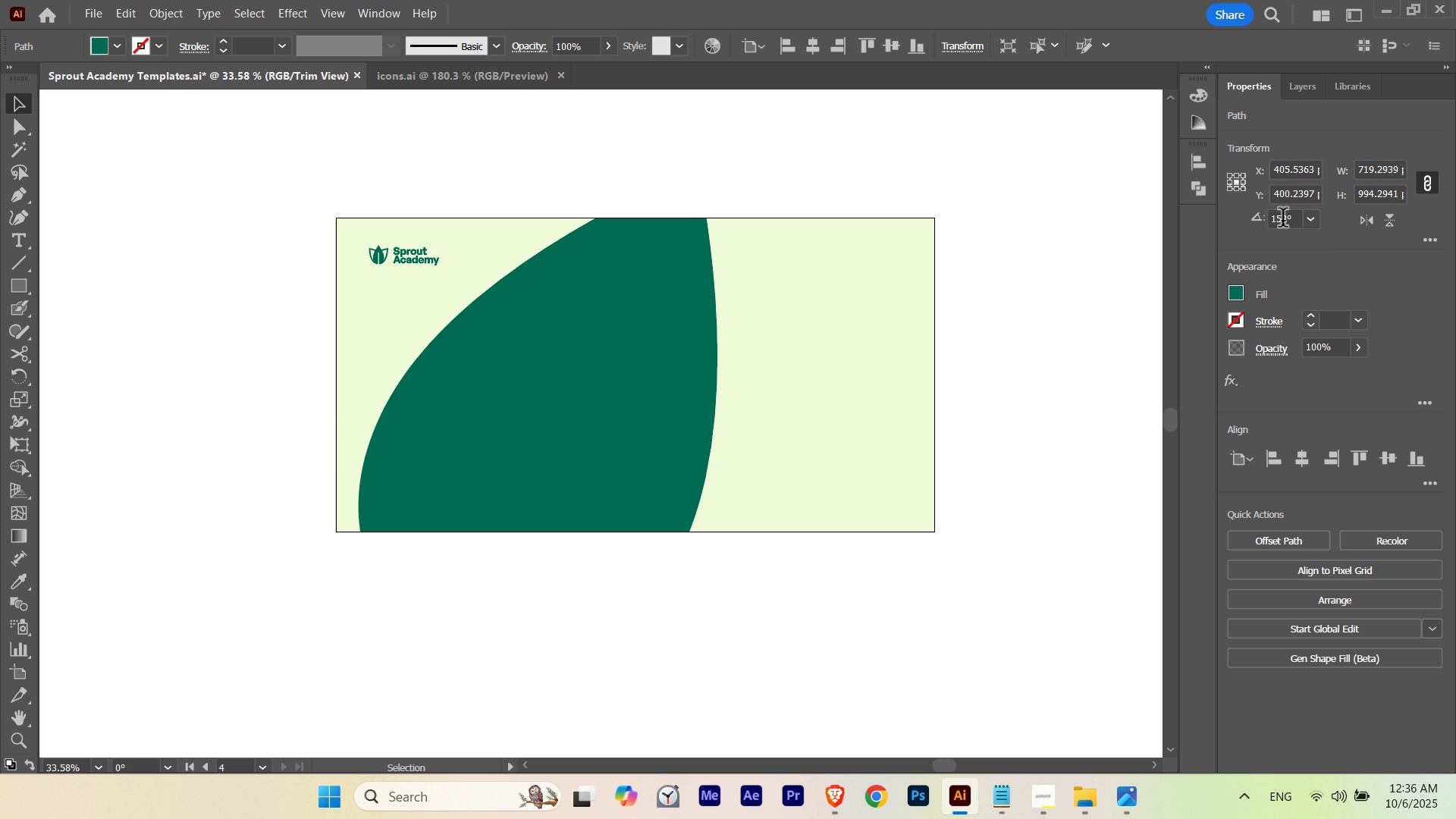 
key(Shift+ArrowUp)
 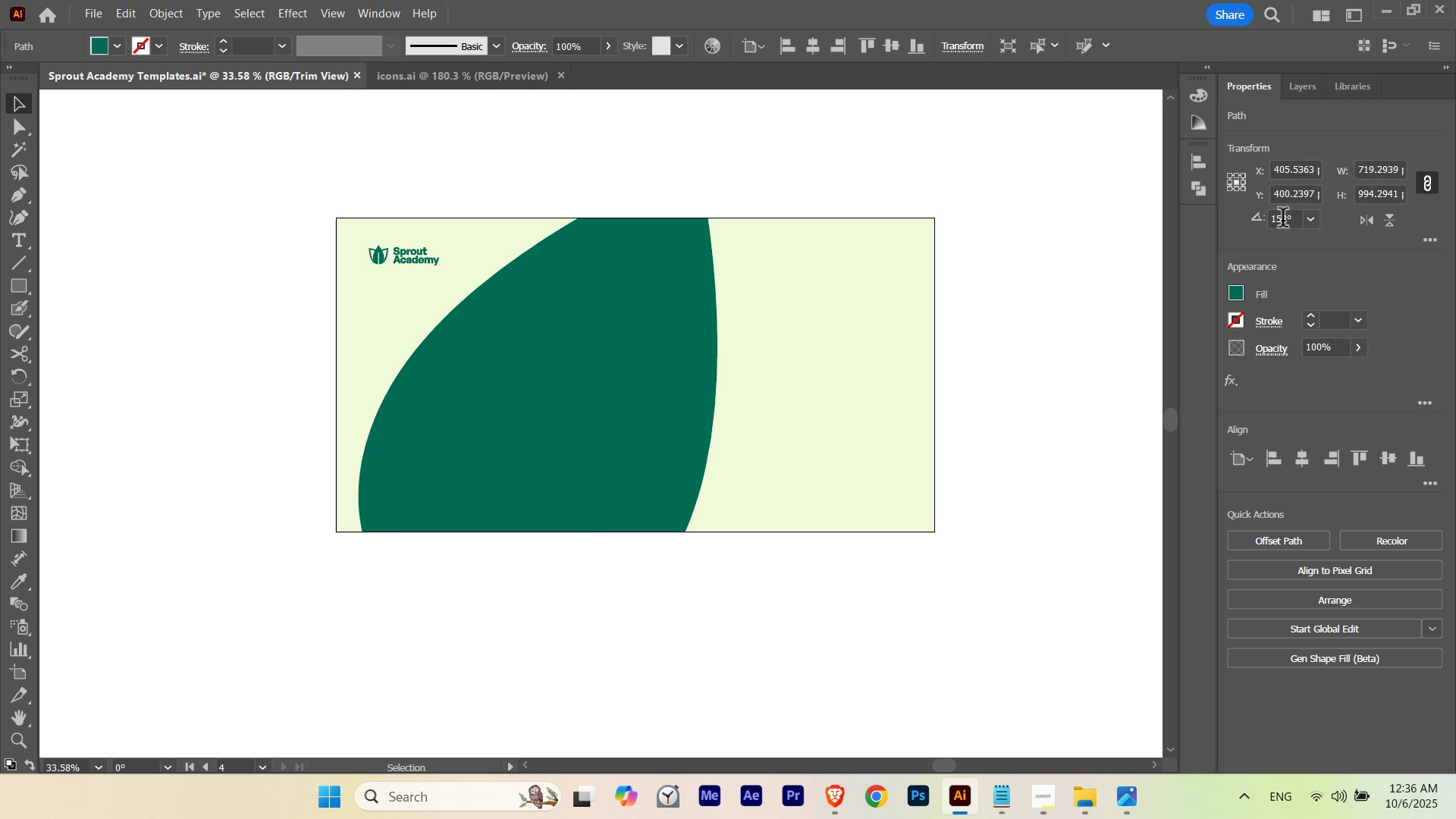 
key(Shift+ArrowUp)
 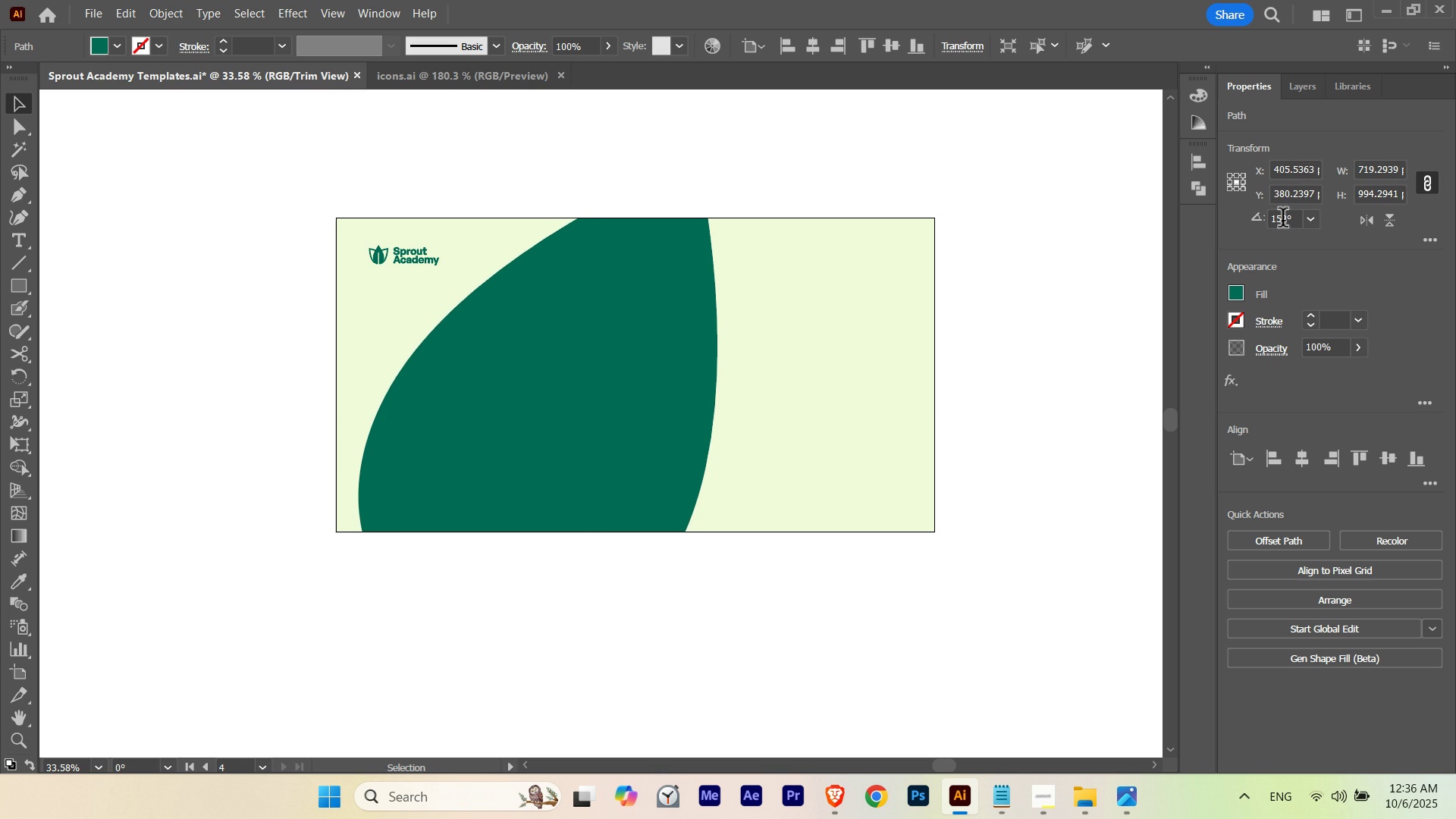 
key(Shift+ArrowDown)
 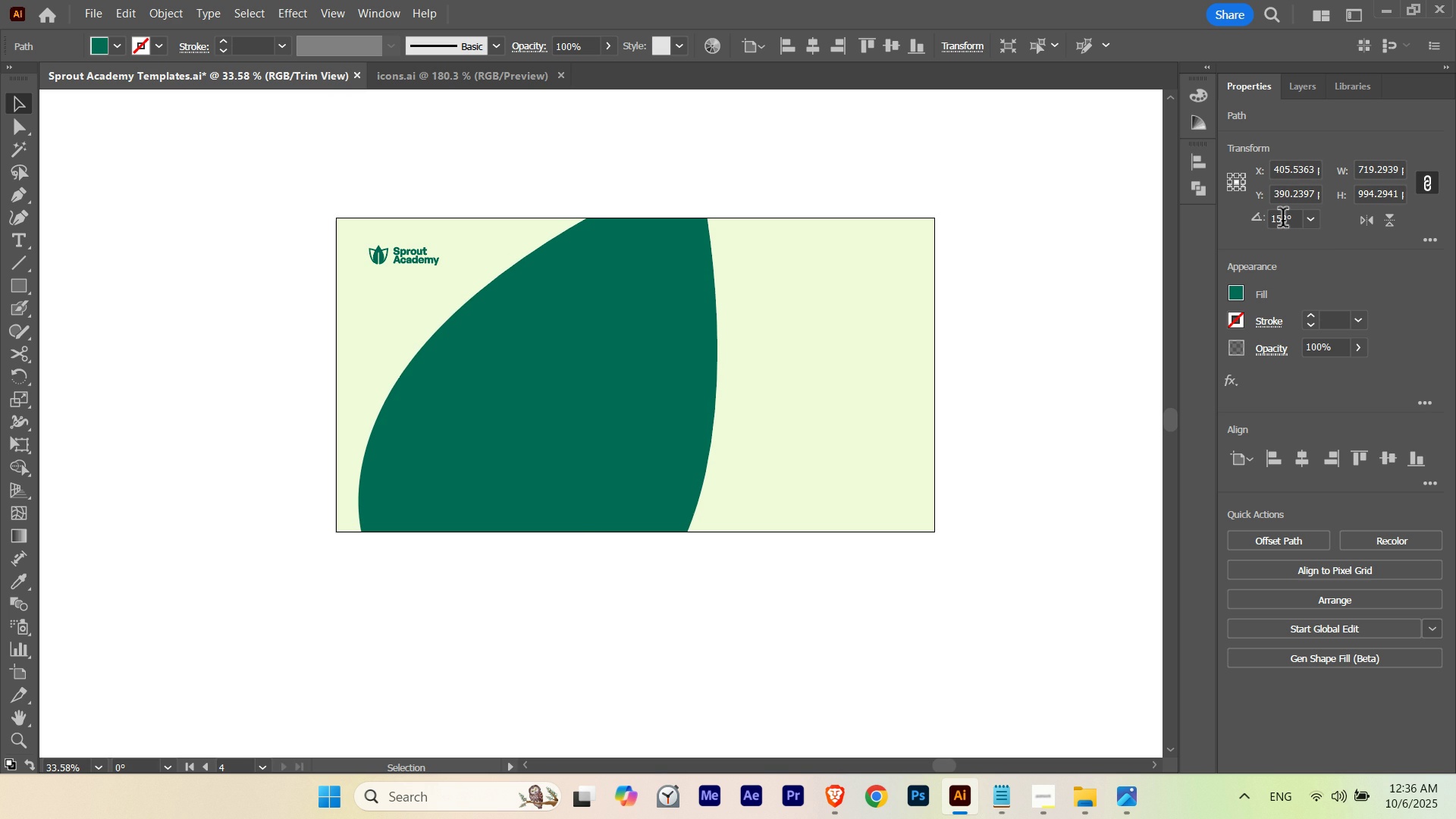 
key(Shift+ArrowUp)
 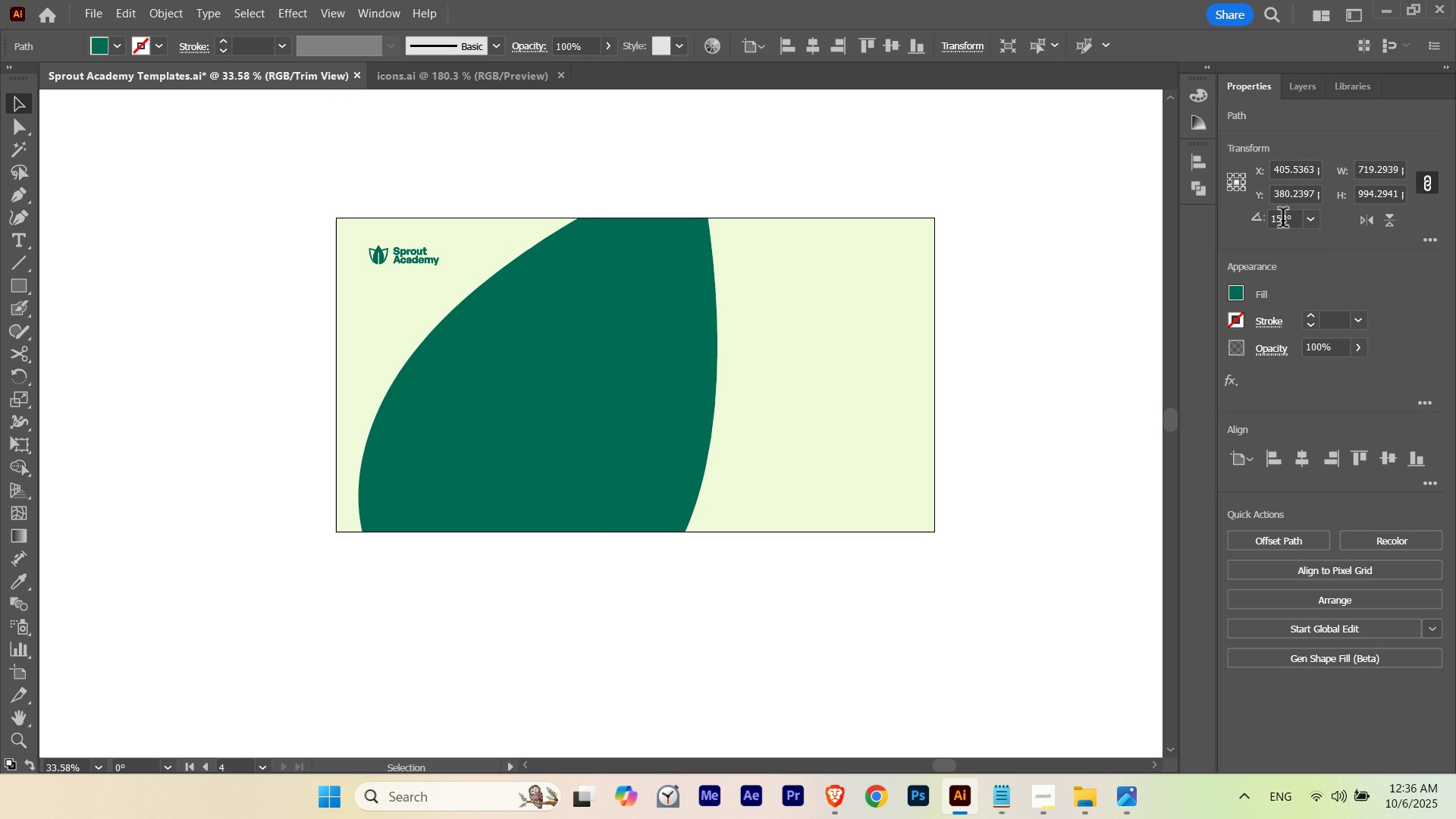 
key(Shift+ArrowDown)
 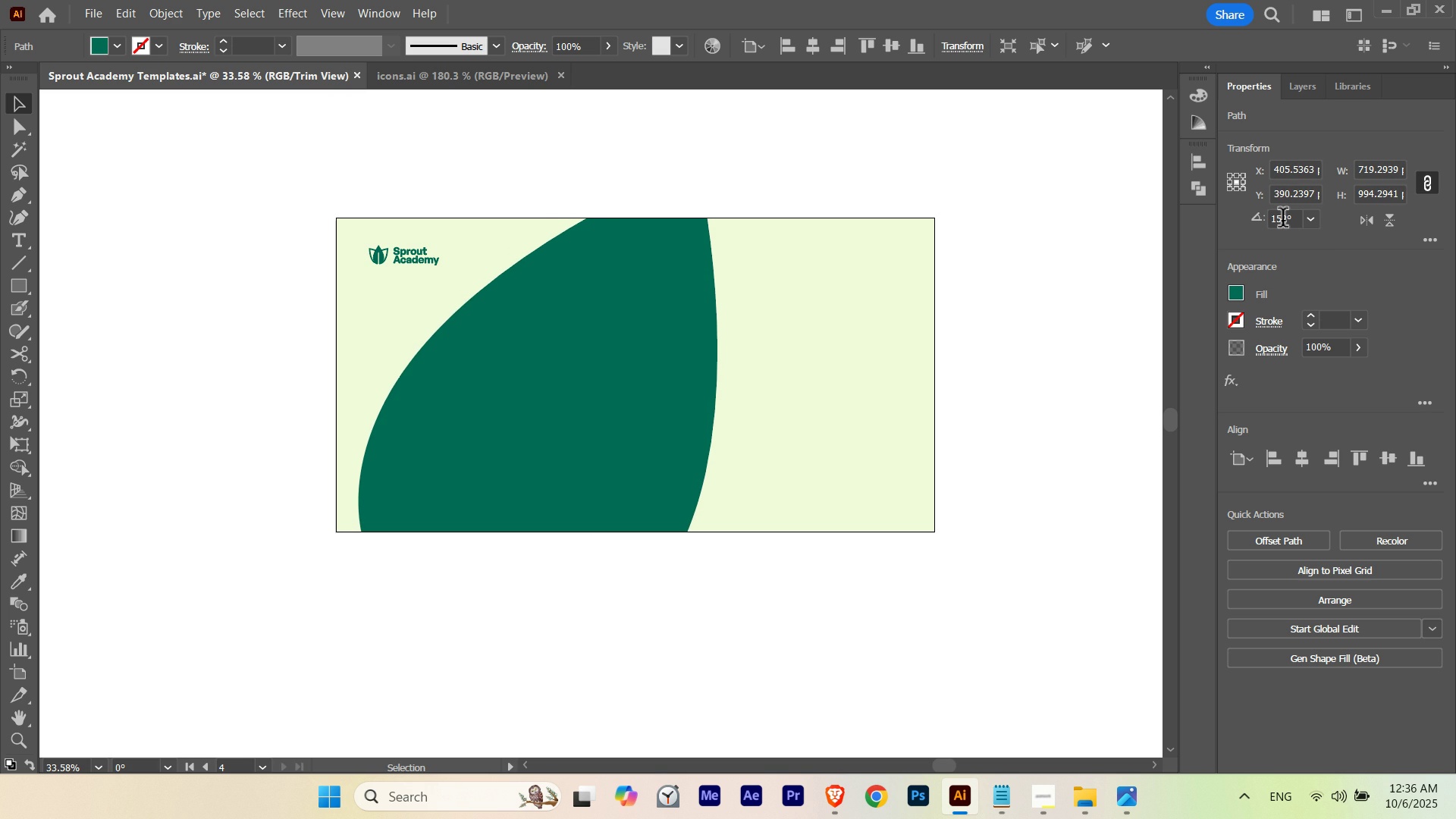 
key(Shift+ArrowDown)
 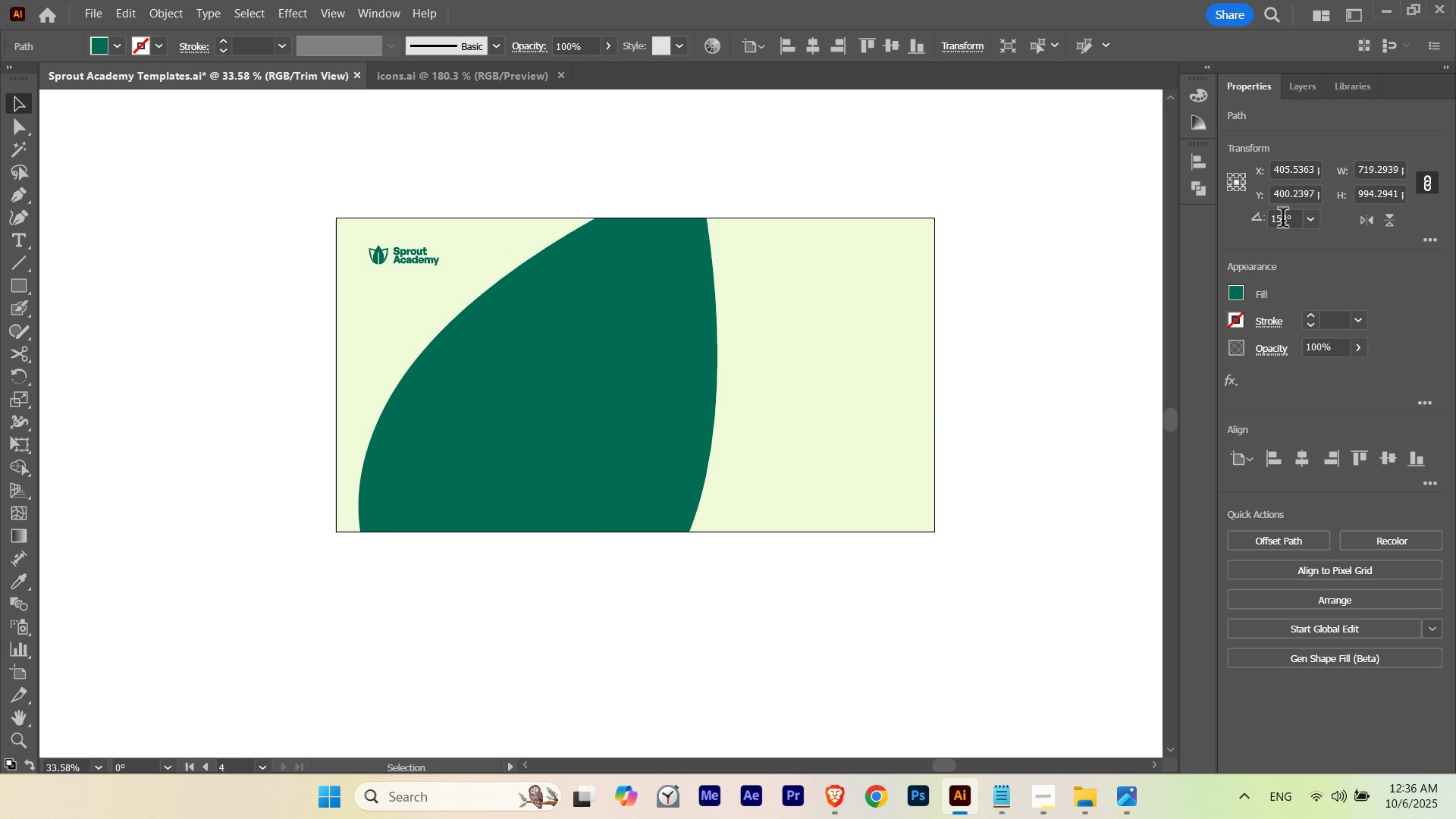 
key(Shift+ArrowUp)
 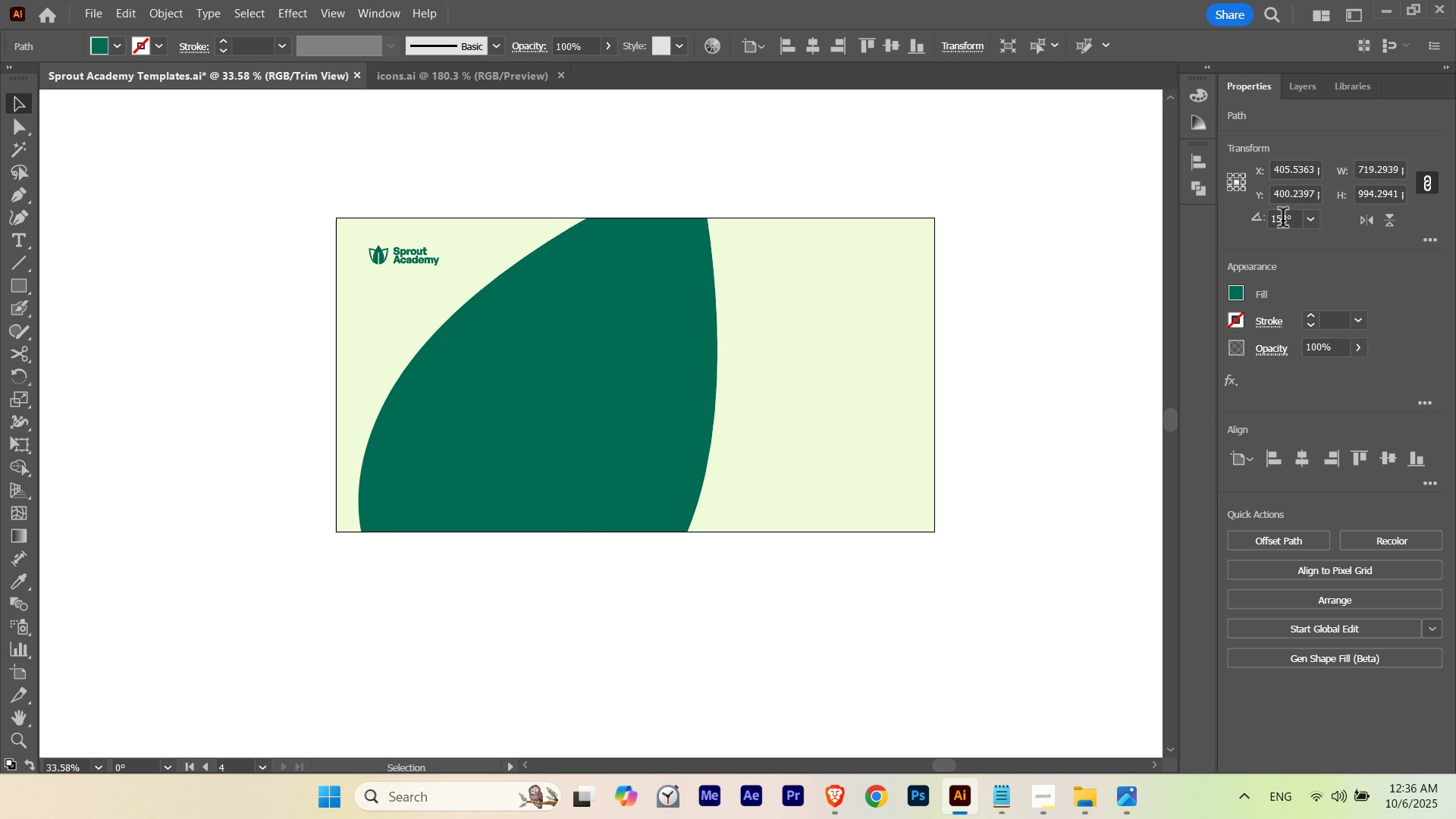 
key(Shift+ArrowUp)
 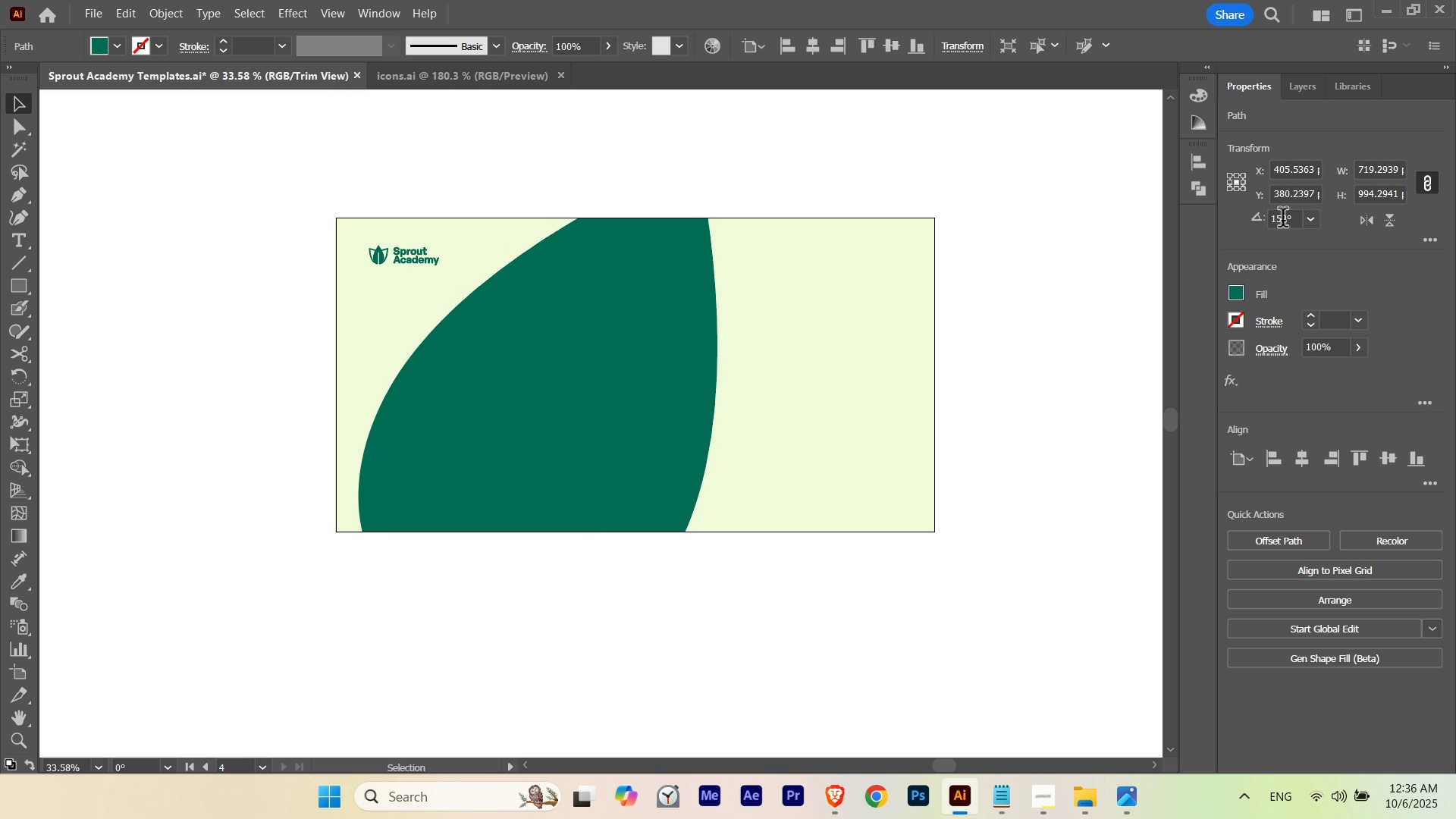 
key(Shift+ArrowDown)
 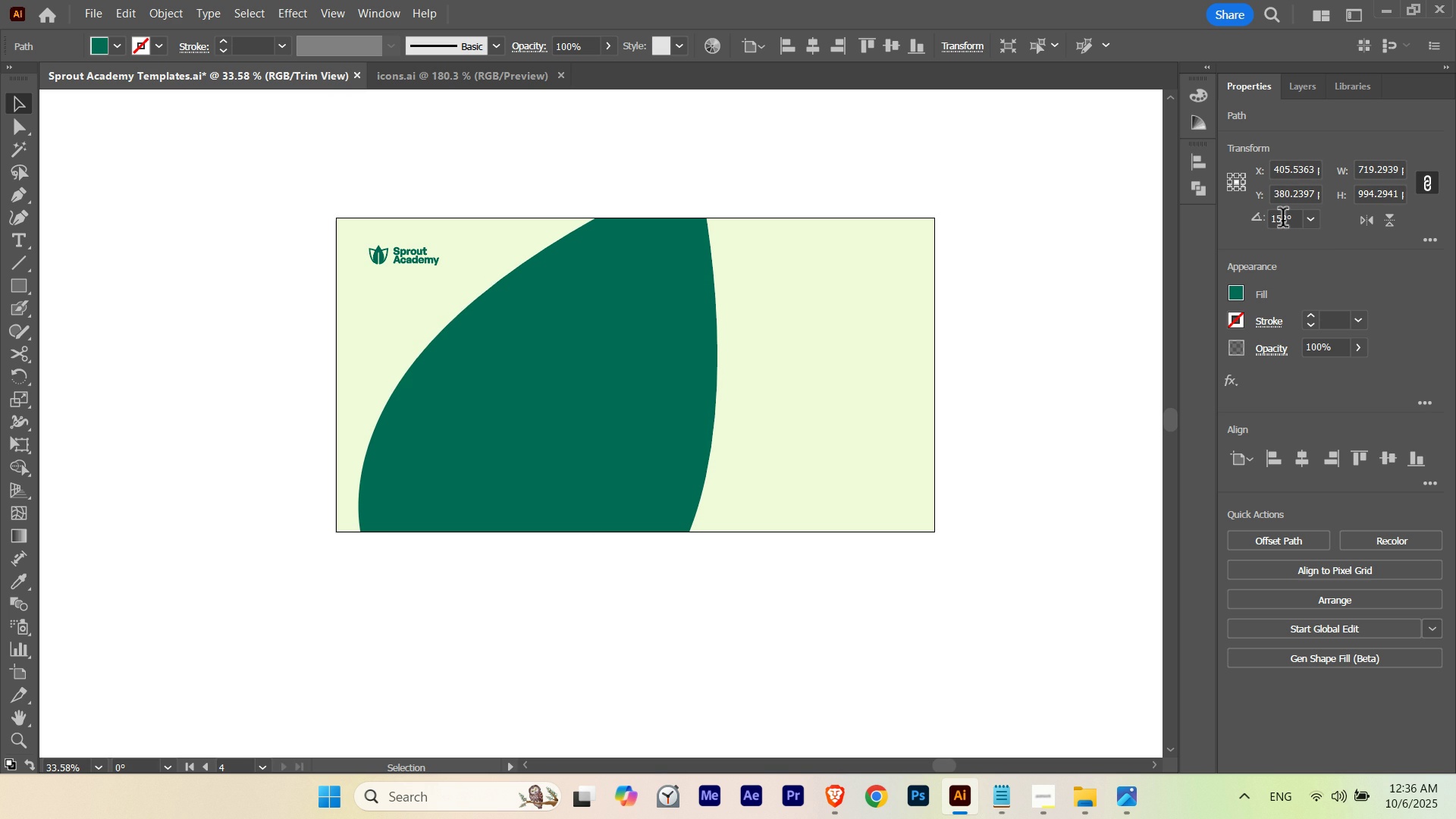 
key(Shift+ArrowDown)
 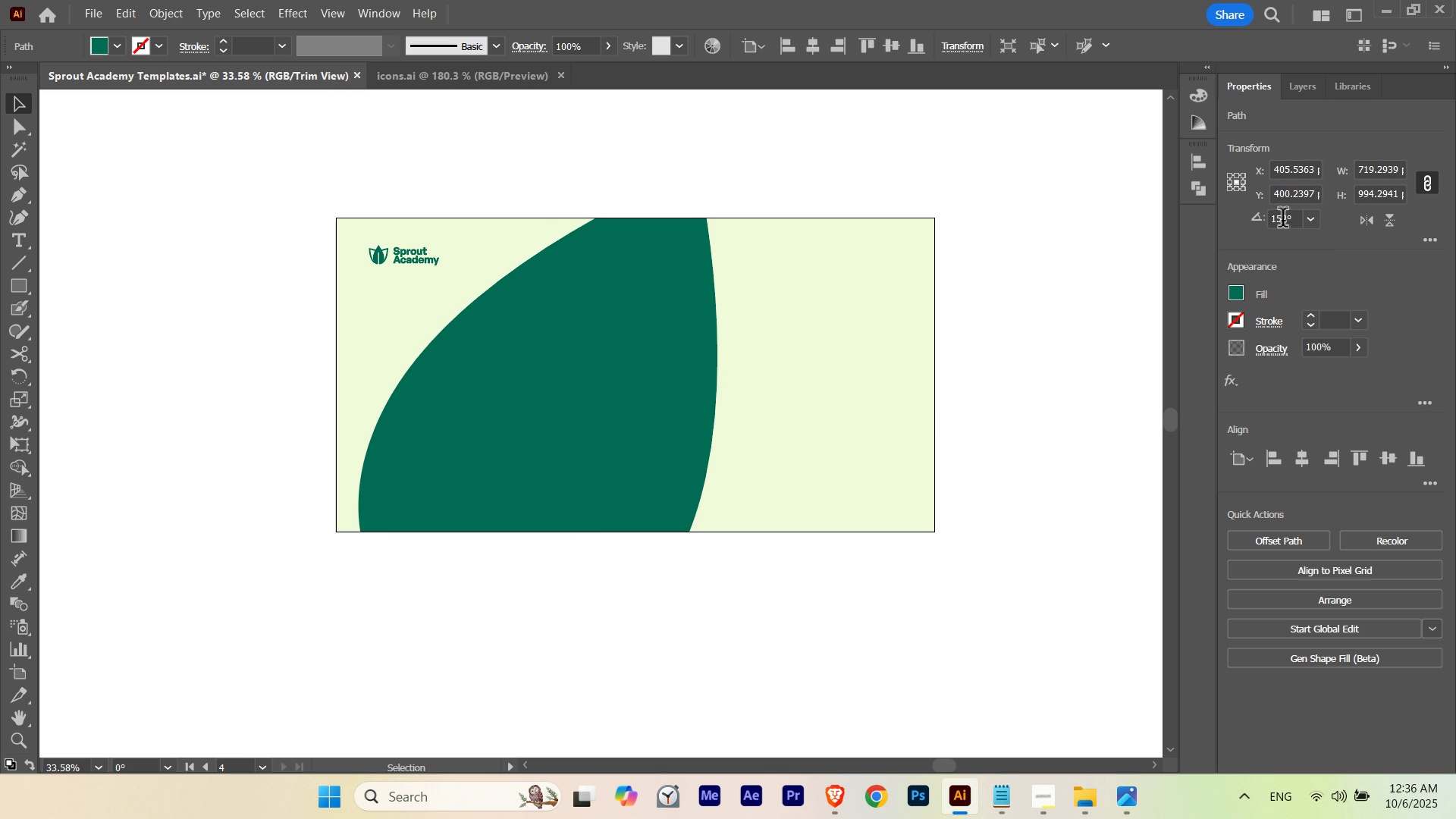 
key(Shift+ArrowUp)
 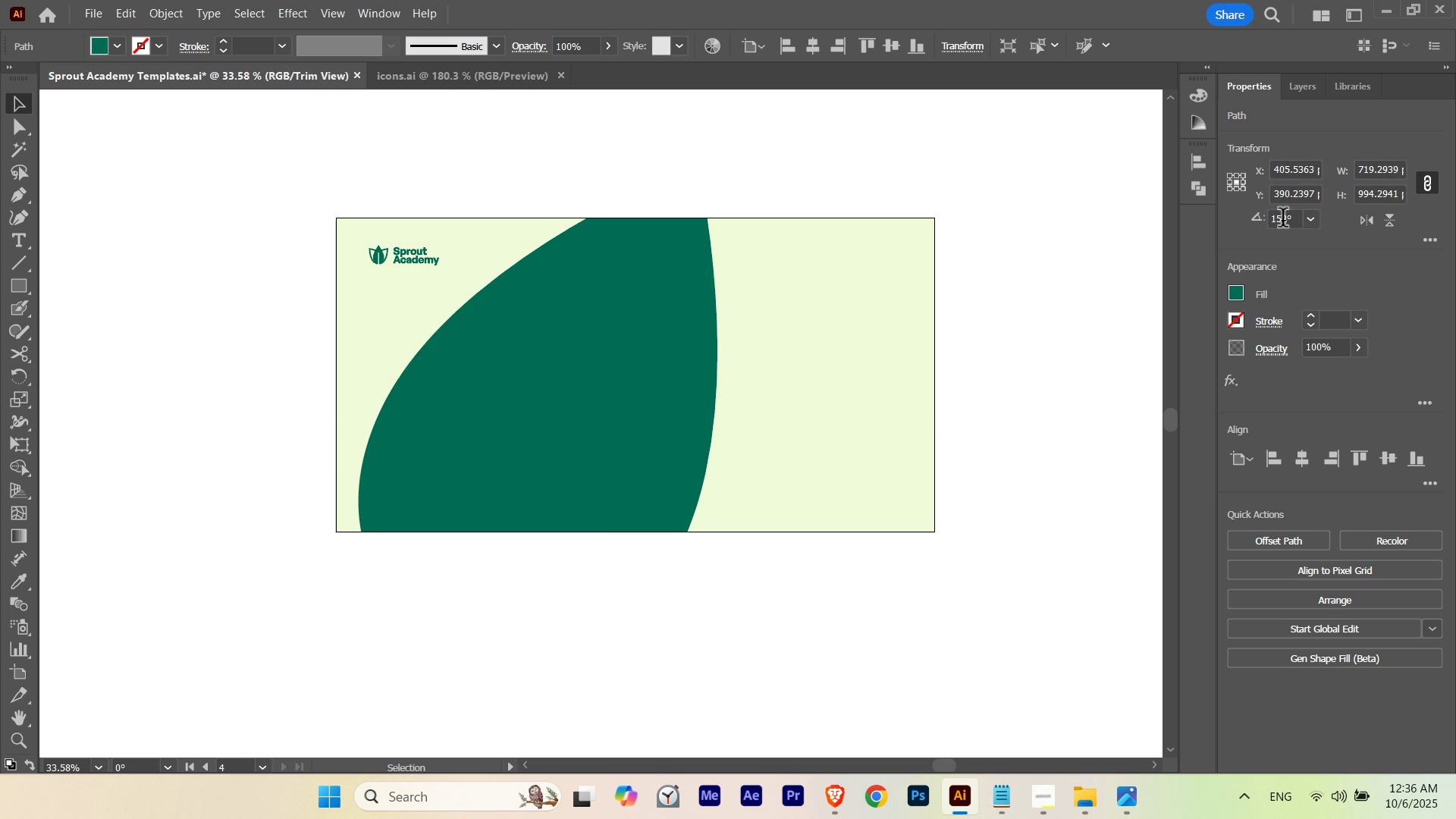 
key(Shift+ArrowDown)
 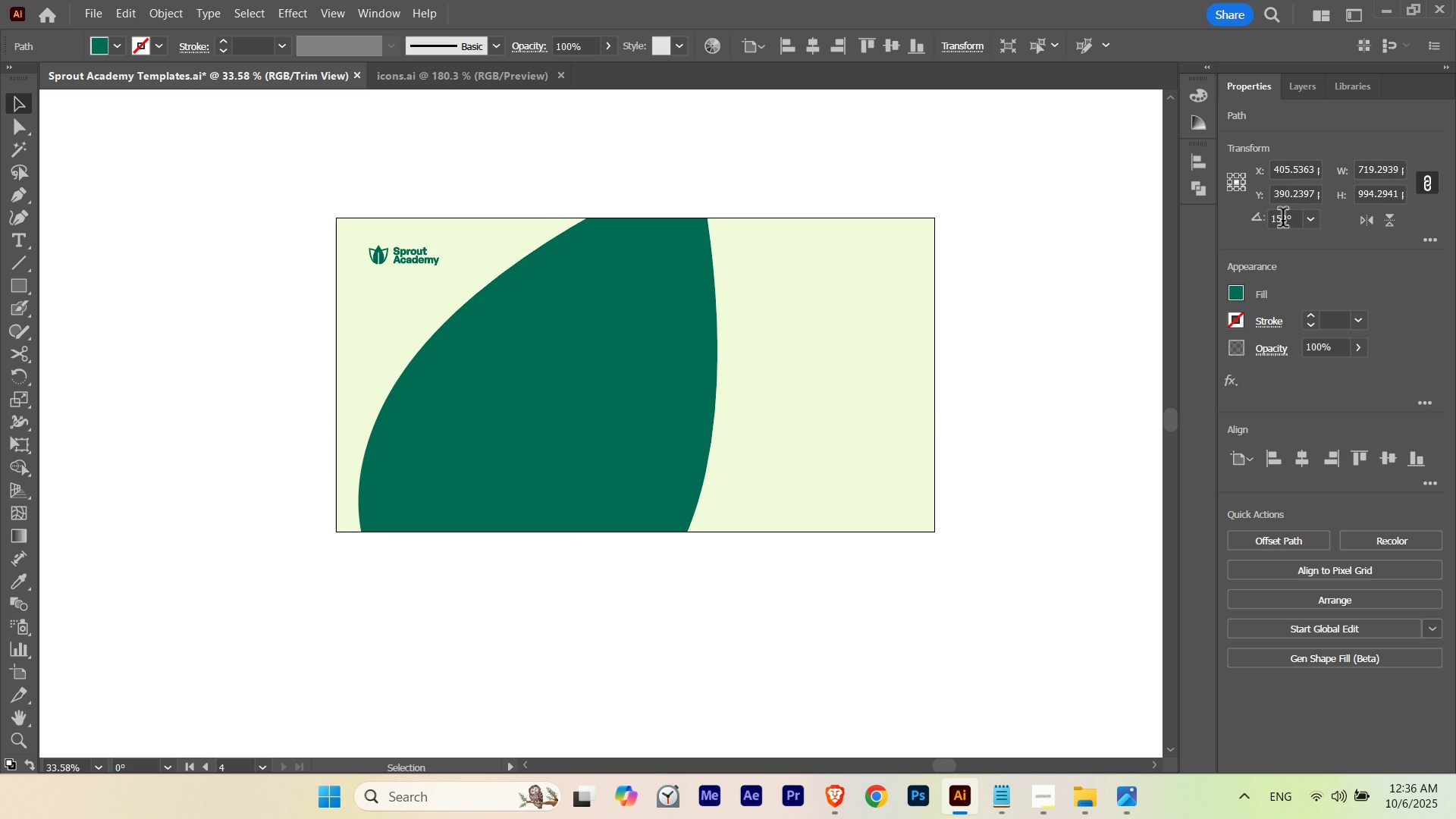 
key(Shift+ArrowUp)
 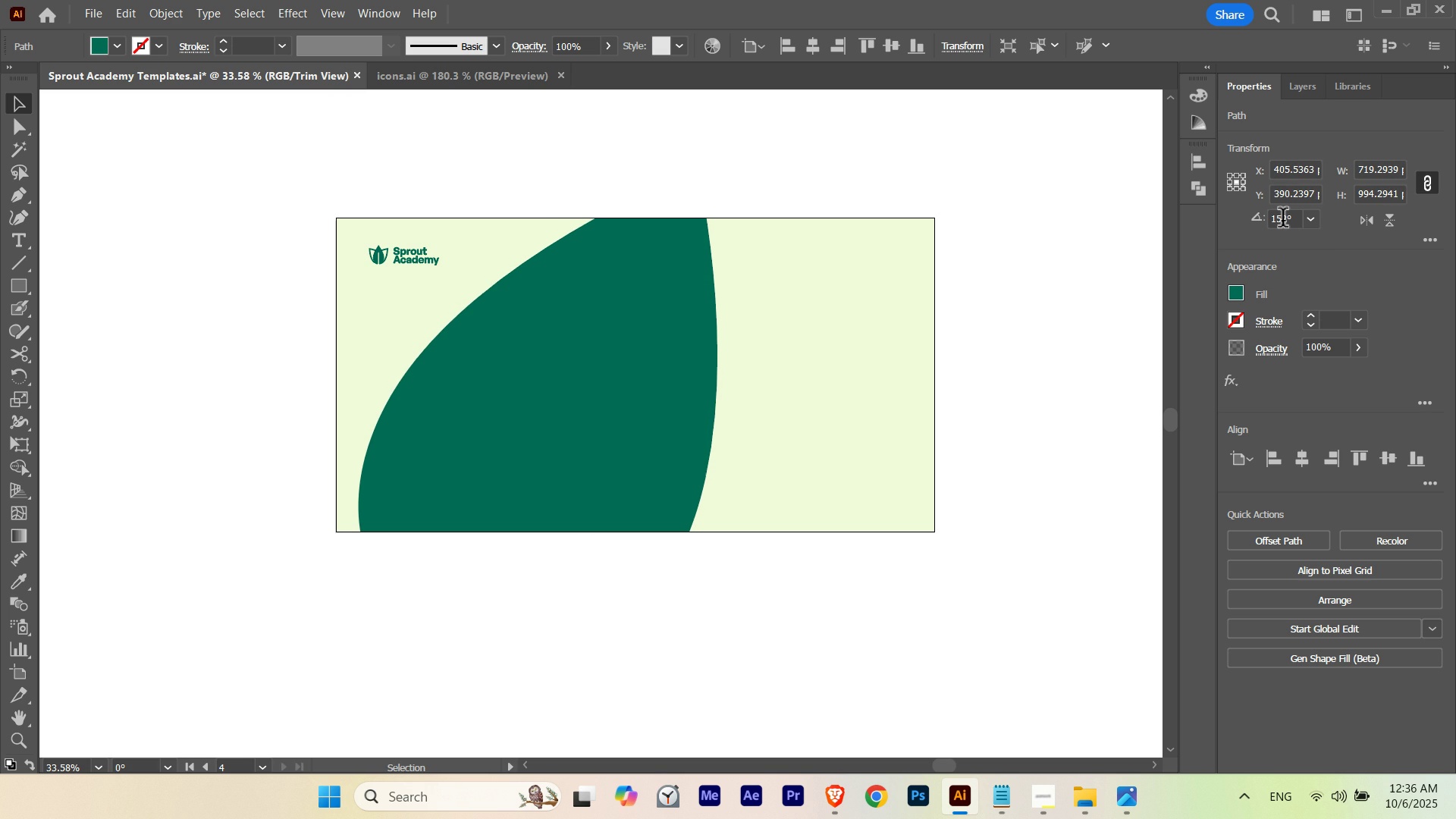 
key(Shift+ArrowDown)
 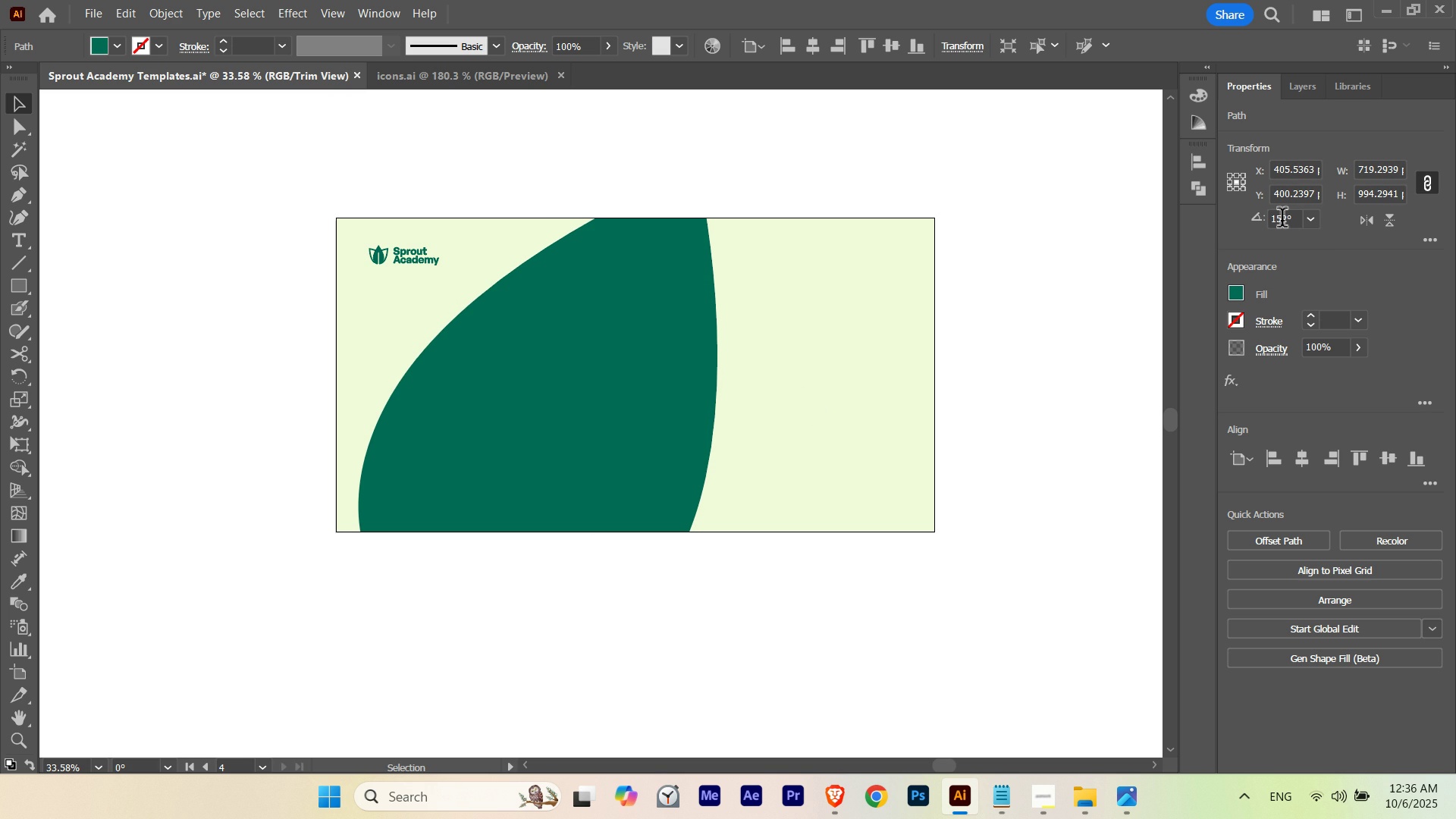 
hold_key(key=ControlLeft, duration=0.51)
 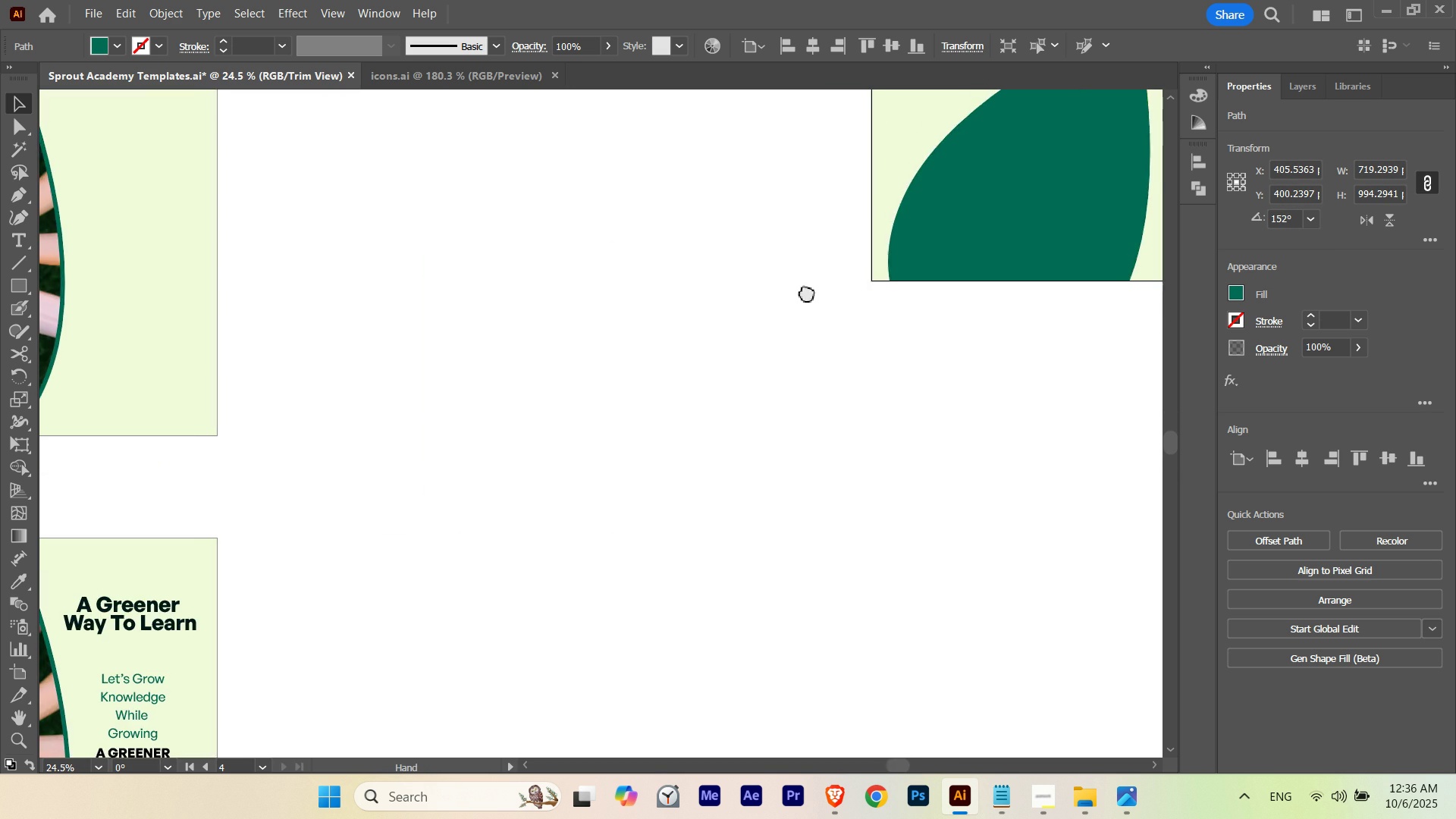 
hold_key(key=Space, duration=1.52)
 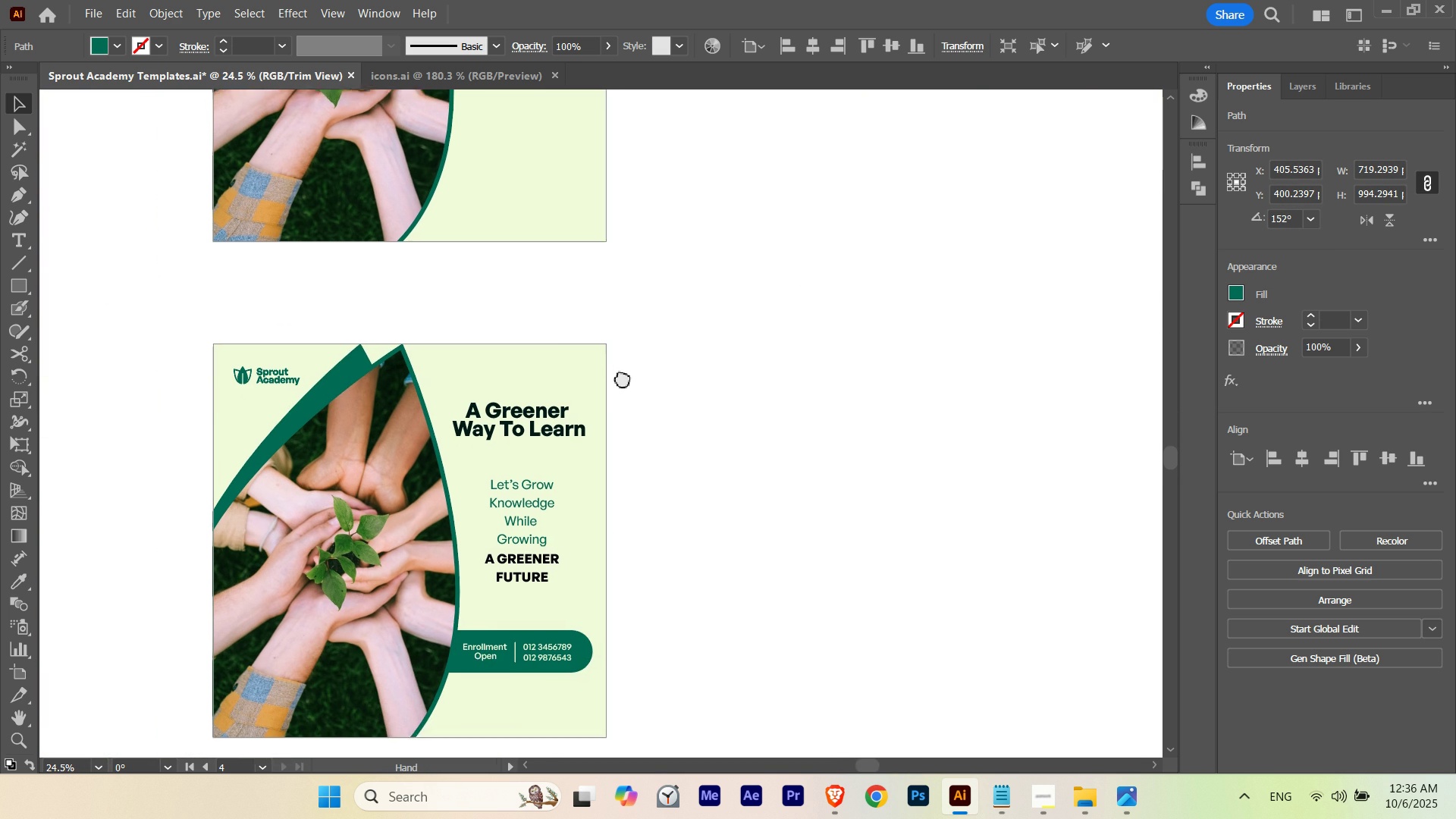 
hold_key(key=Space, duration=1.5)
 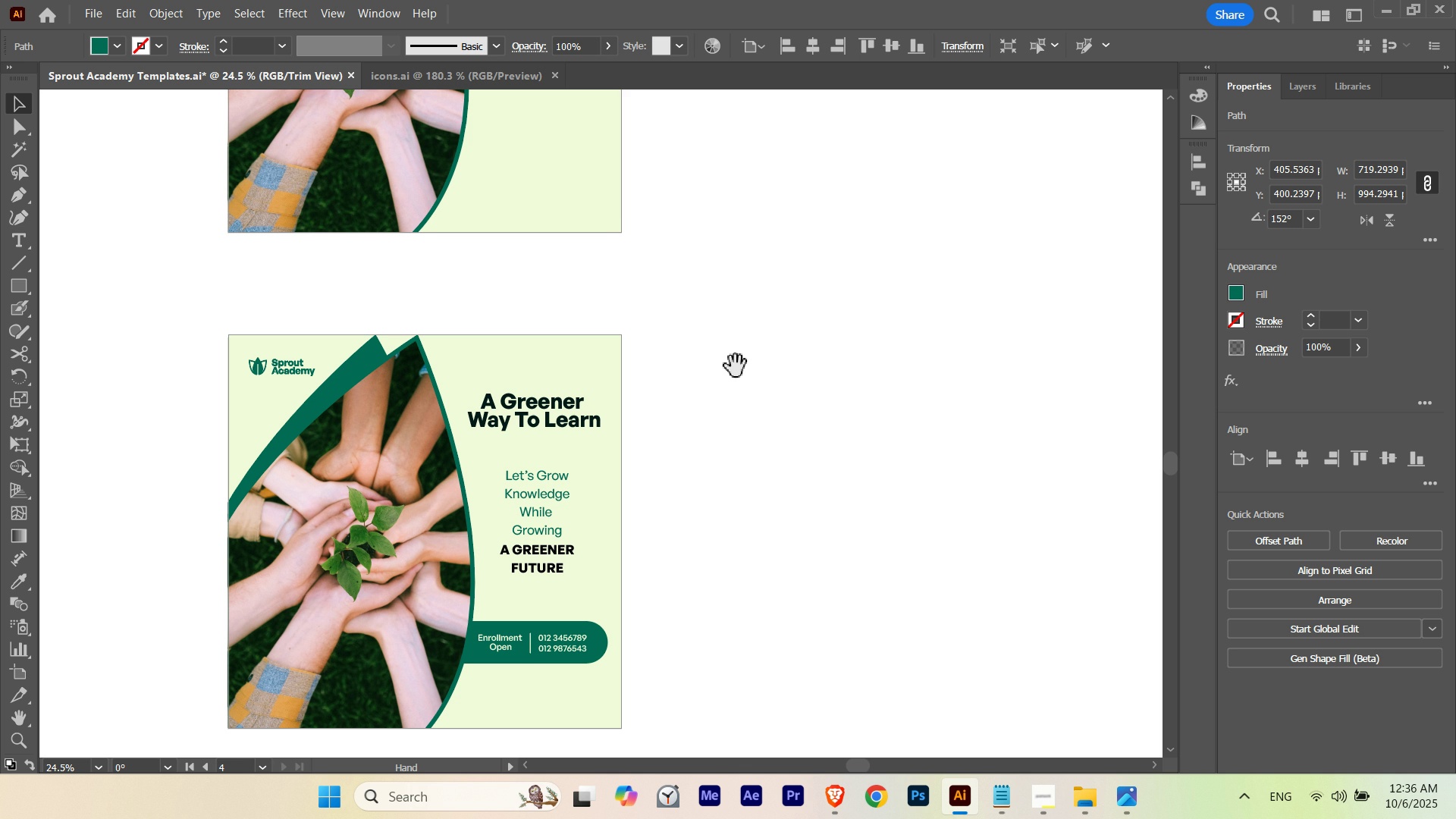 
hold_key(key=Space, duration=1.5)
 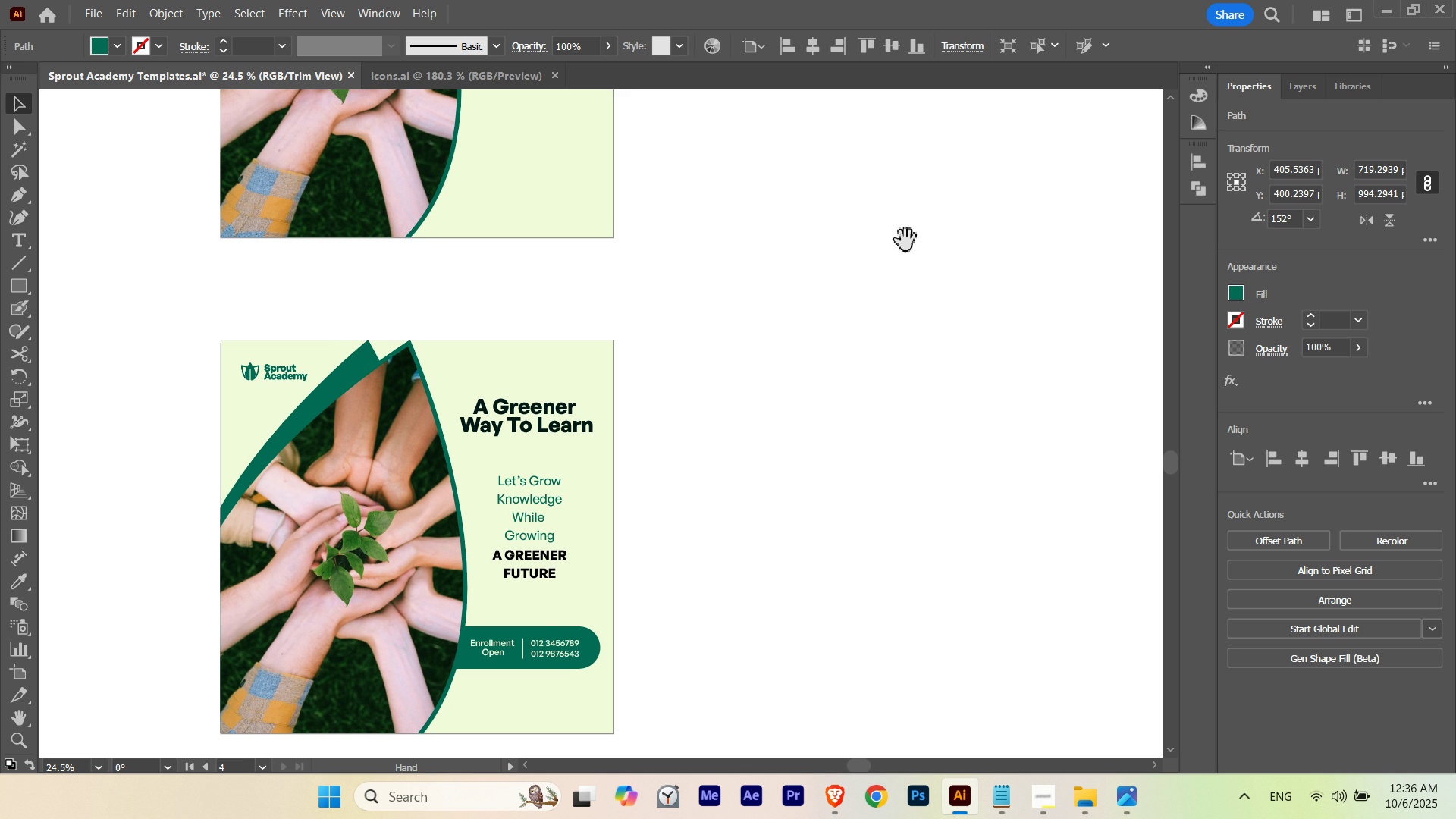 
hold_key(key=Space, duration=1.5)
 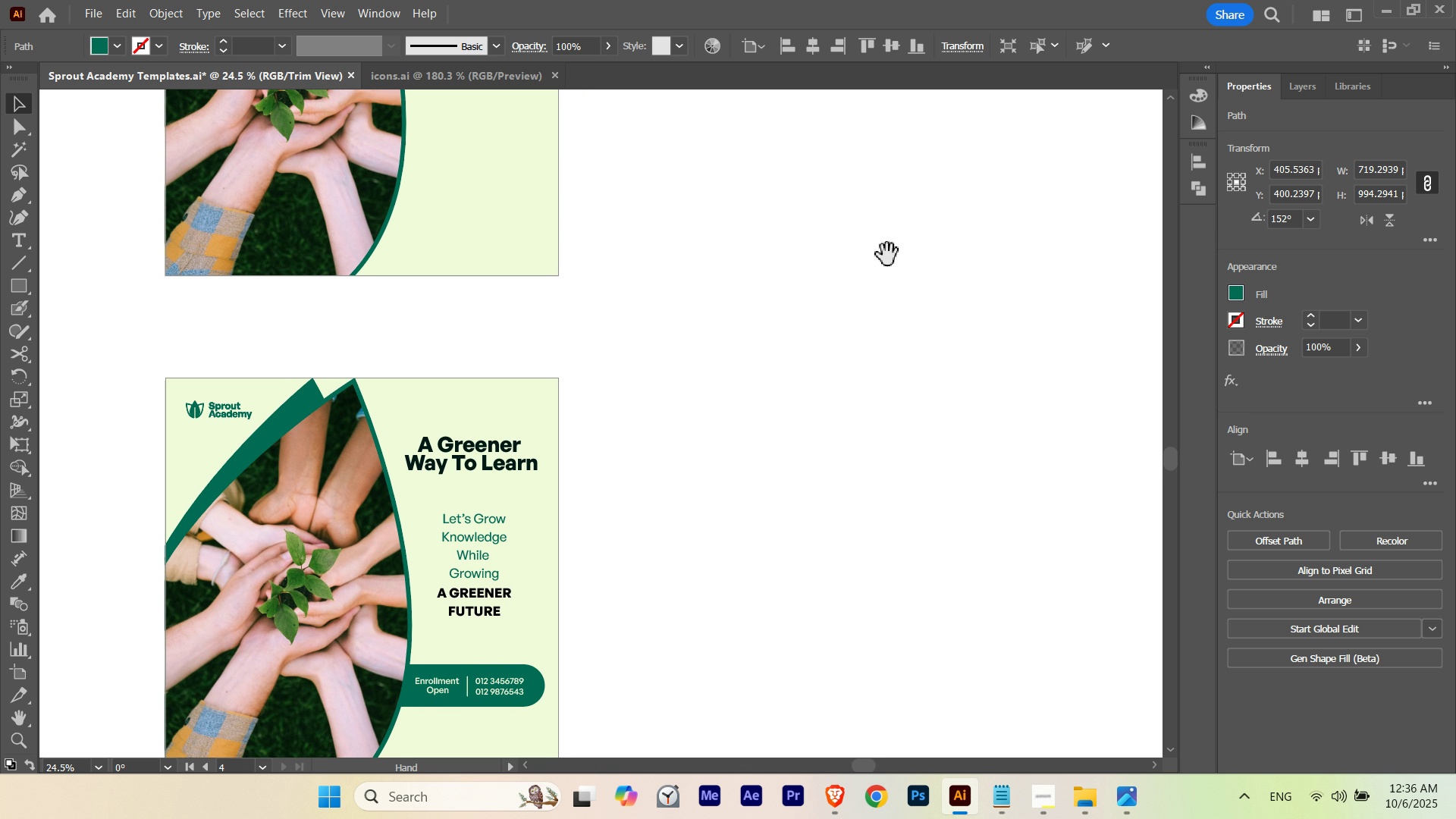 
hold_key(key=Space, duration=1.22)
 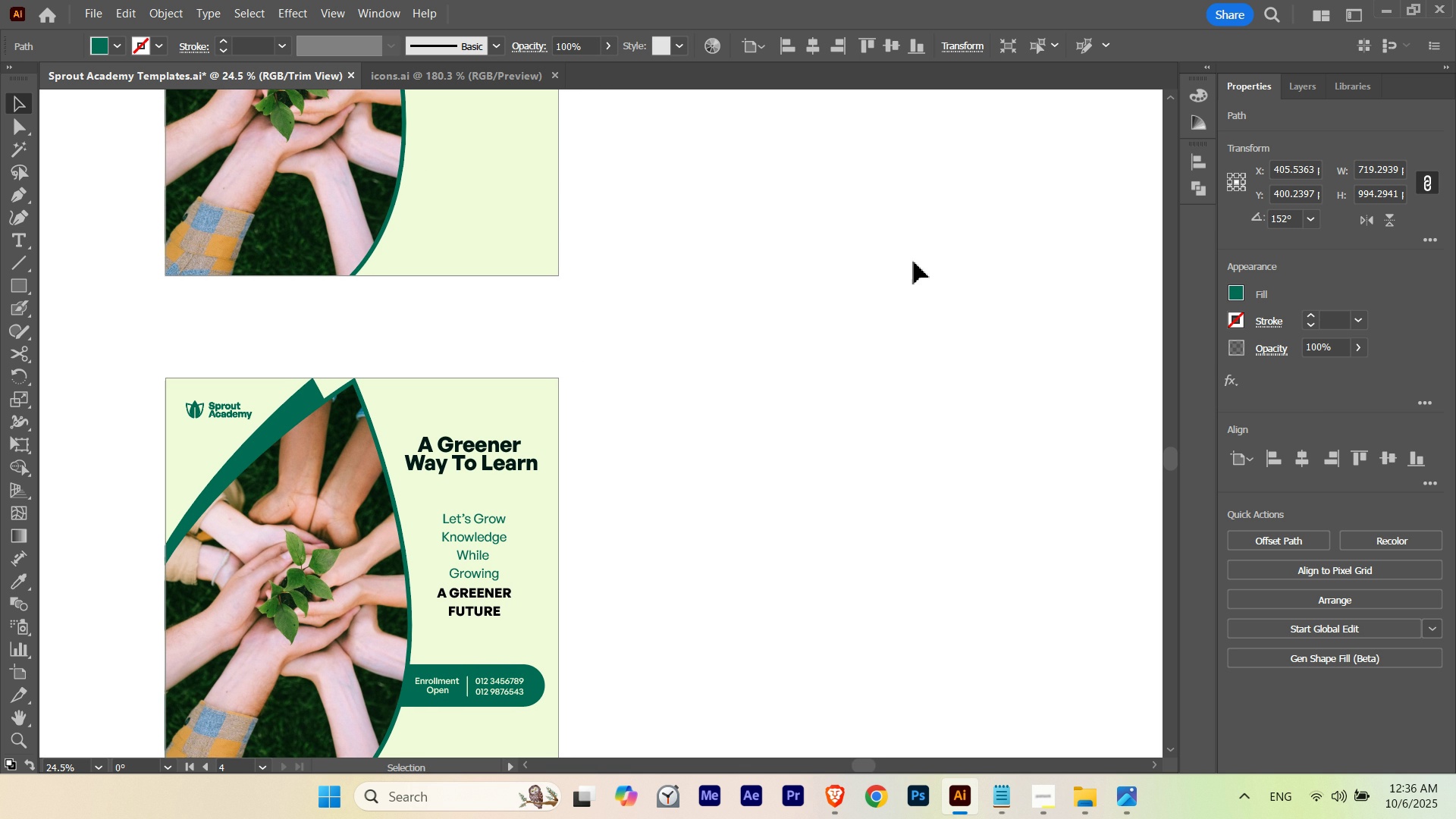 
left_click([914, 262])
 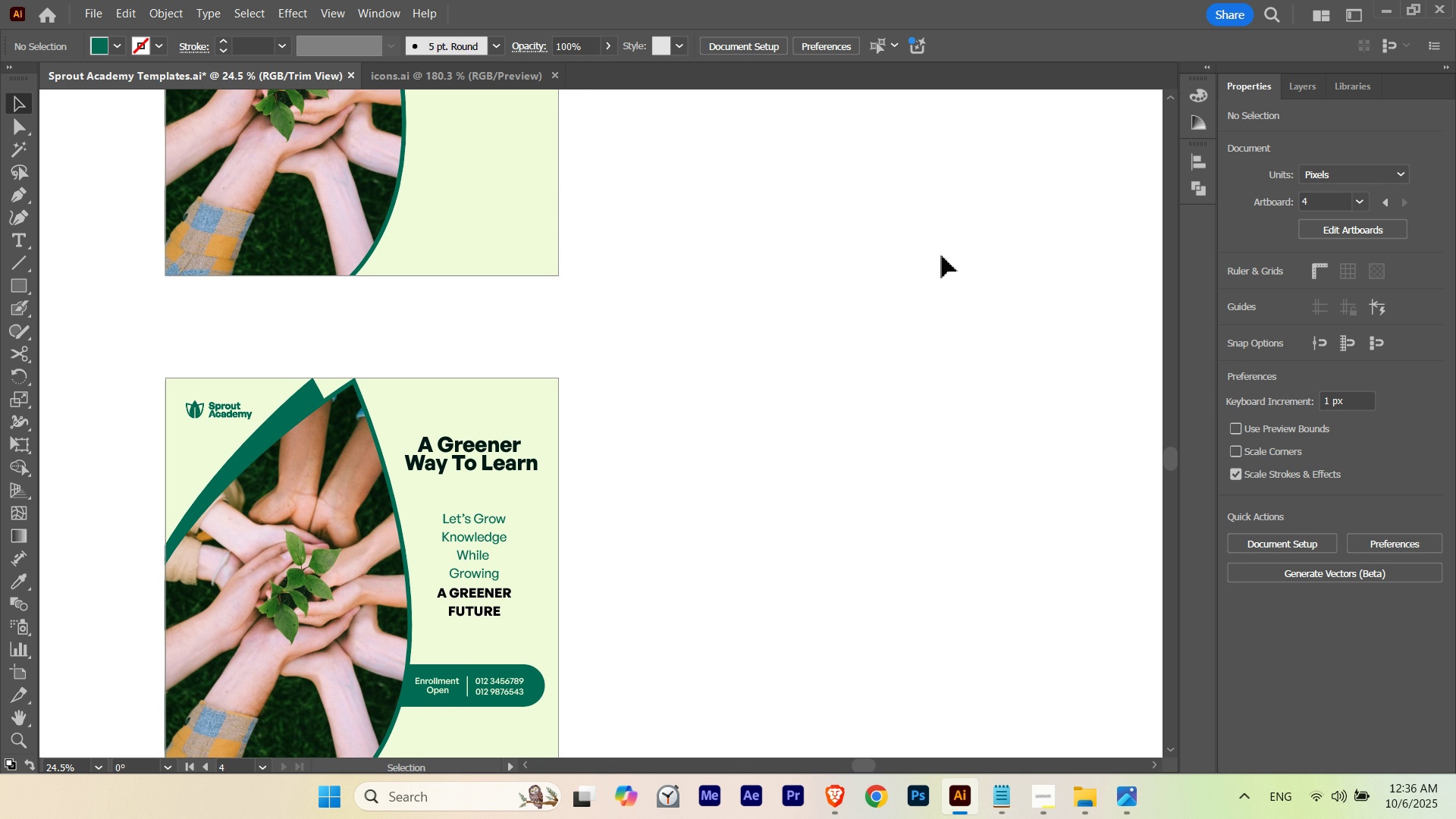 
wait(5.52)
 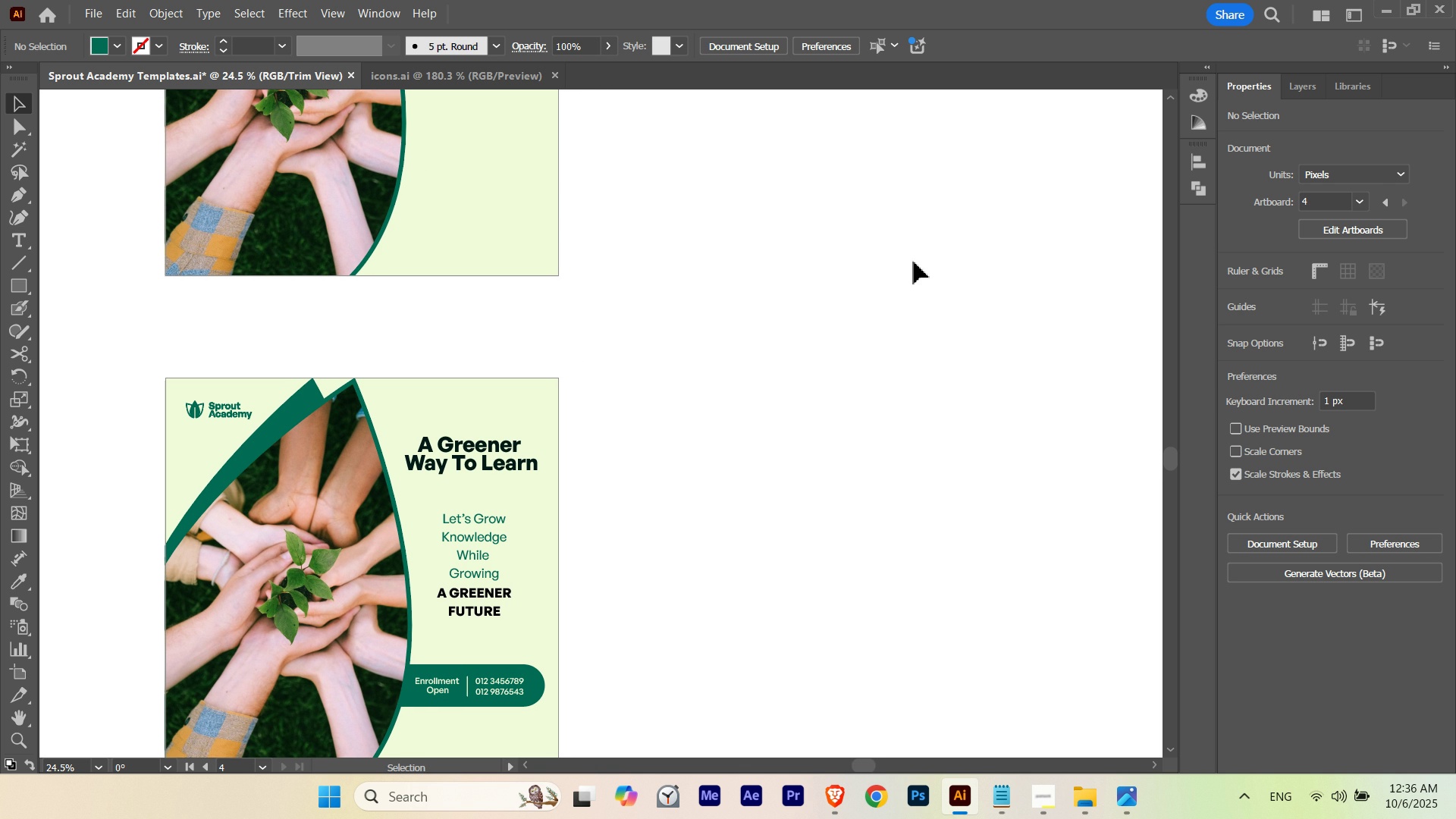 
left_click([948, 284])
 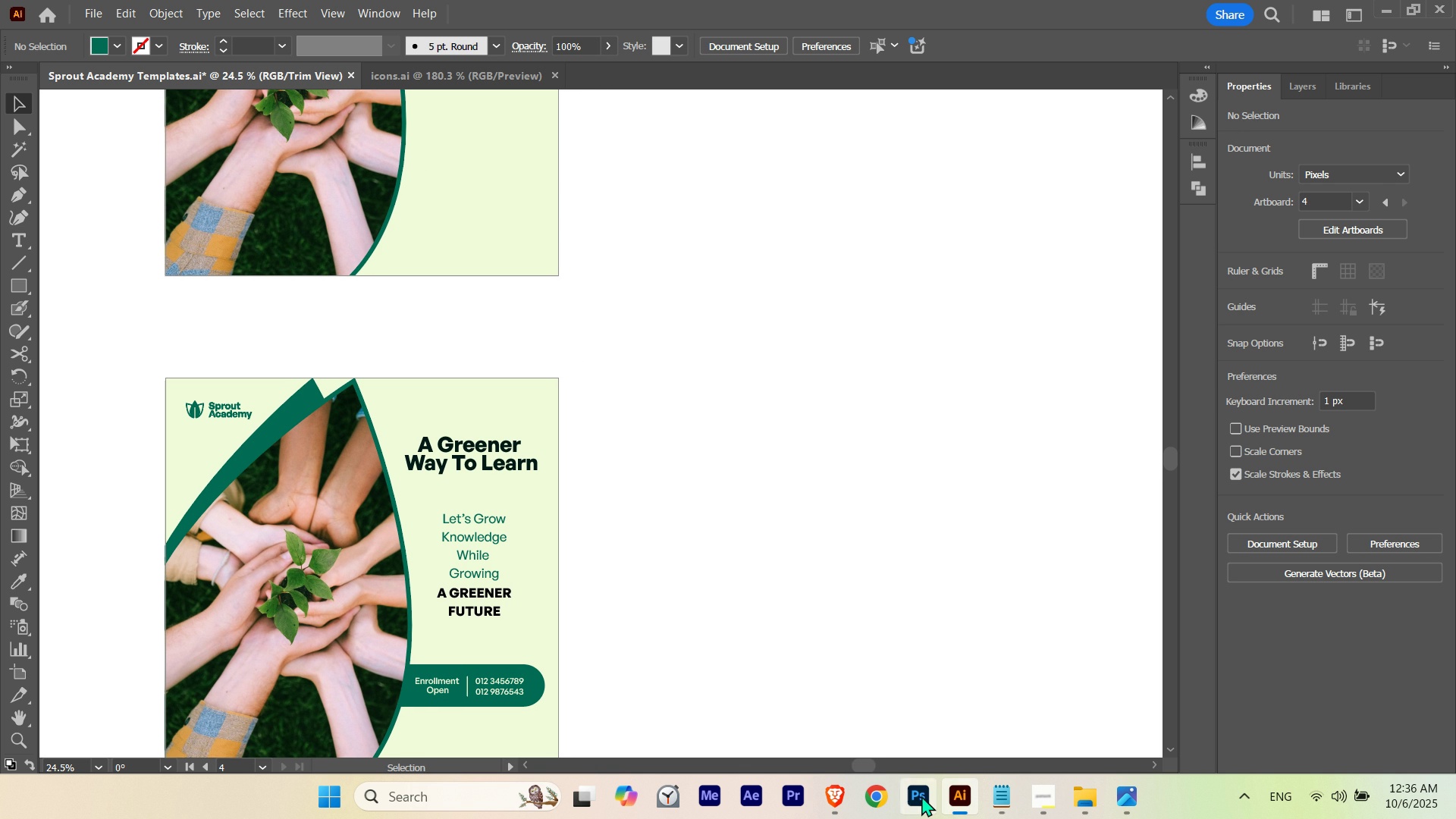 
left_click([921, 795])
 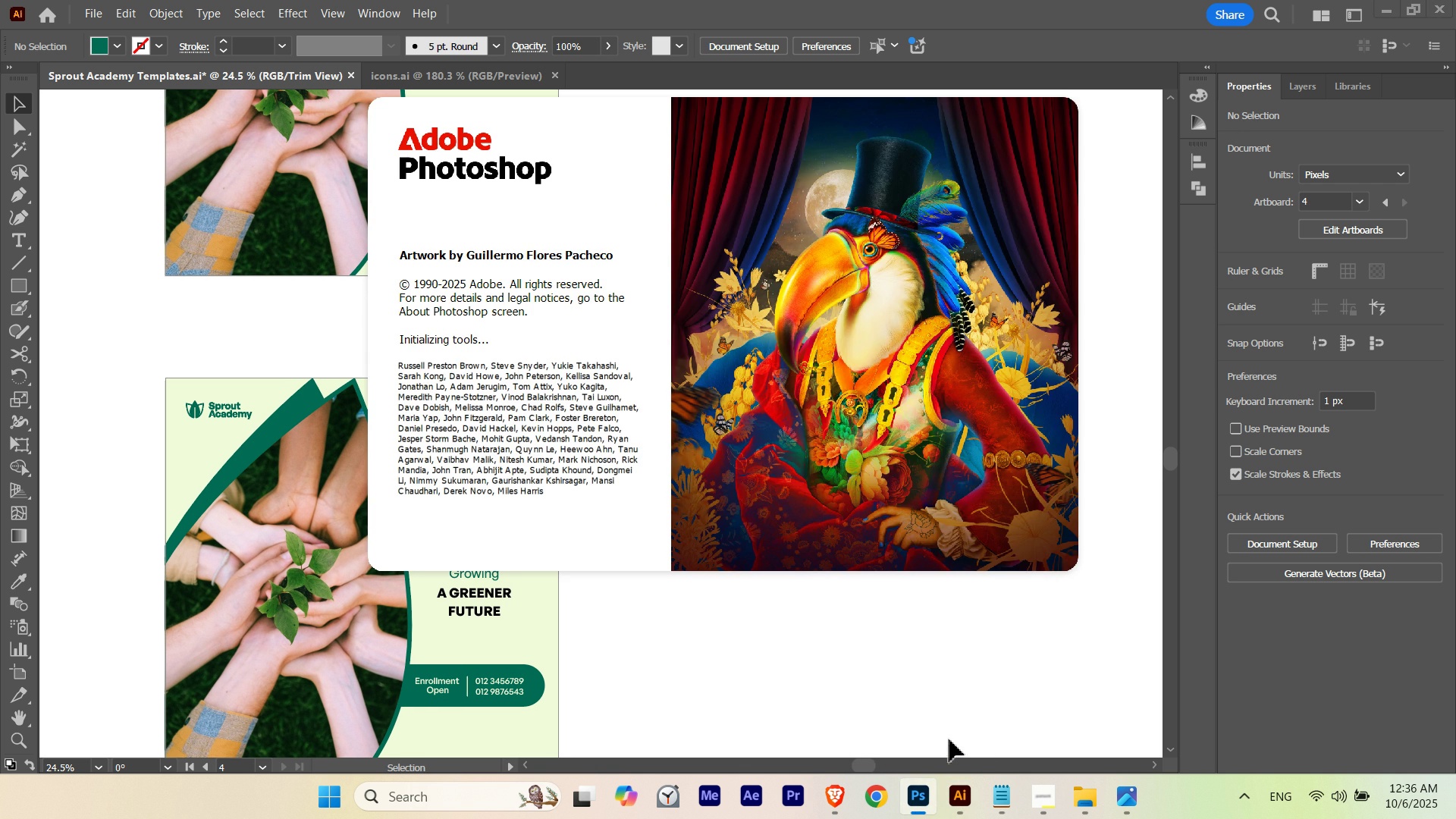 
left_click([946, 700])
 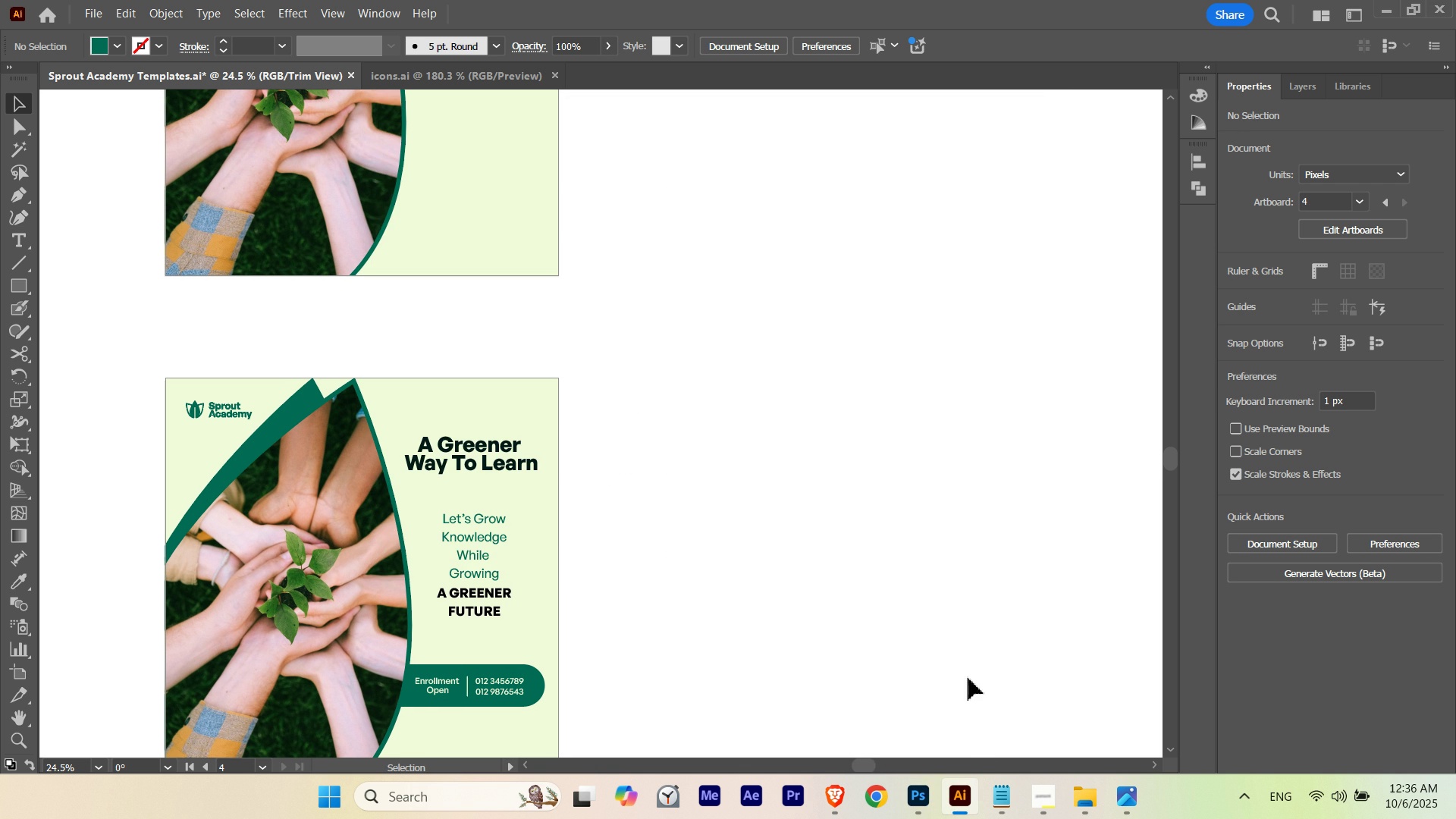 
hold_key(key=Space, duration=1.71)
 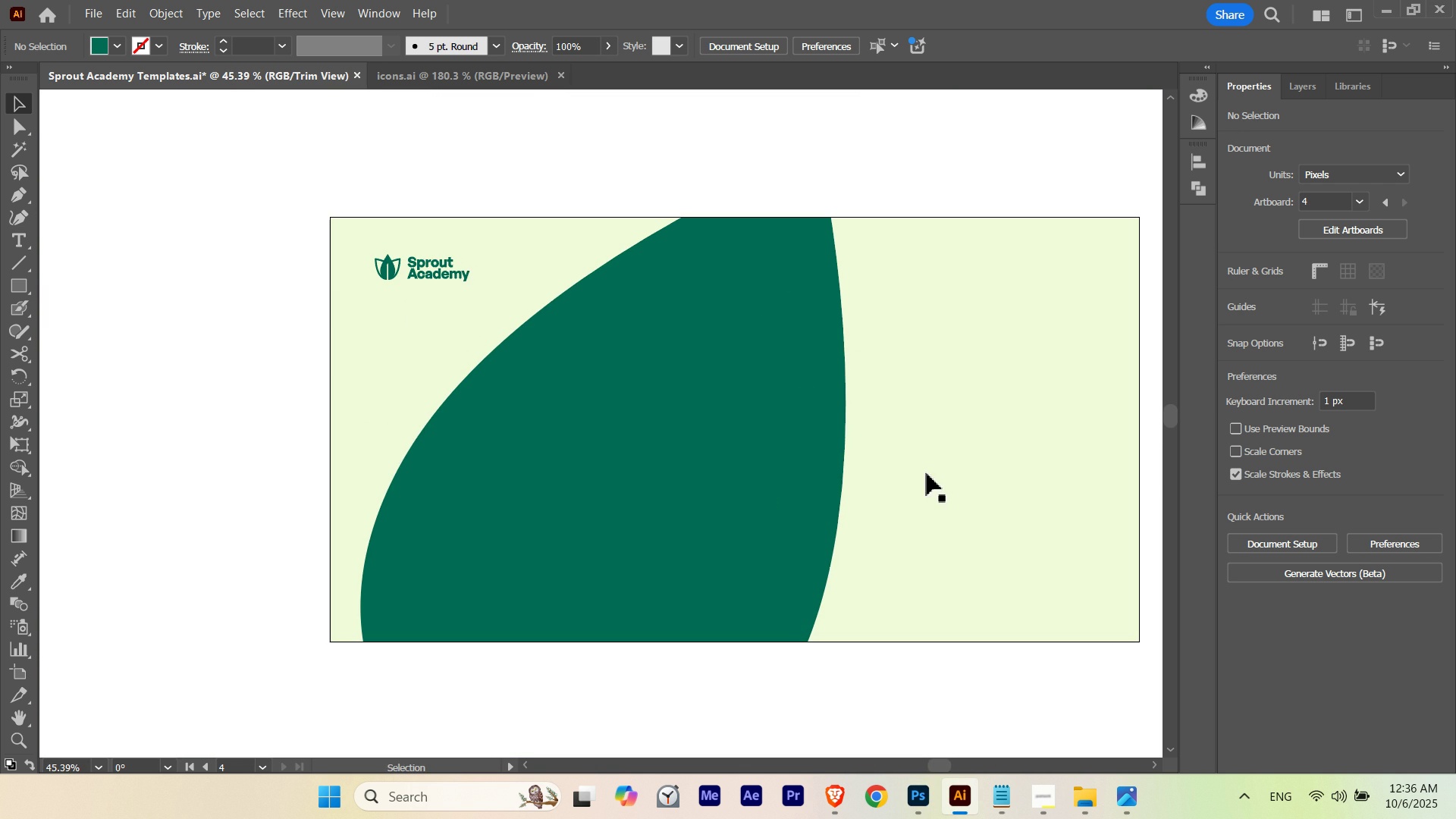 
hold_key(key=ControlLeft, duration=0.7)
 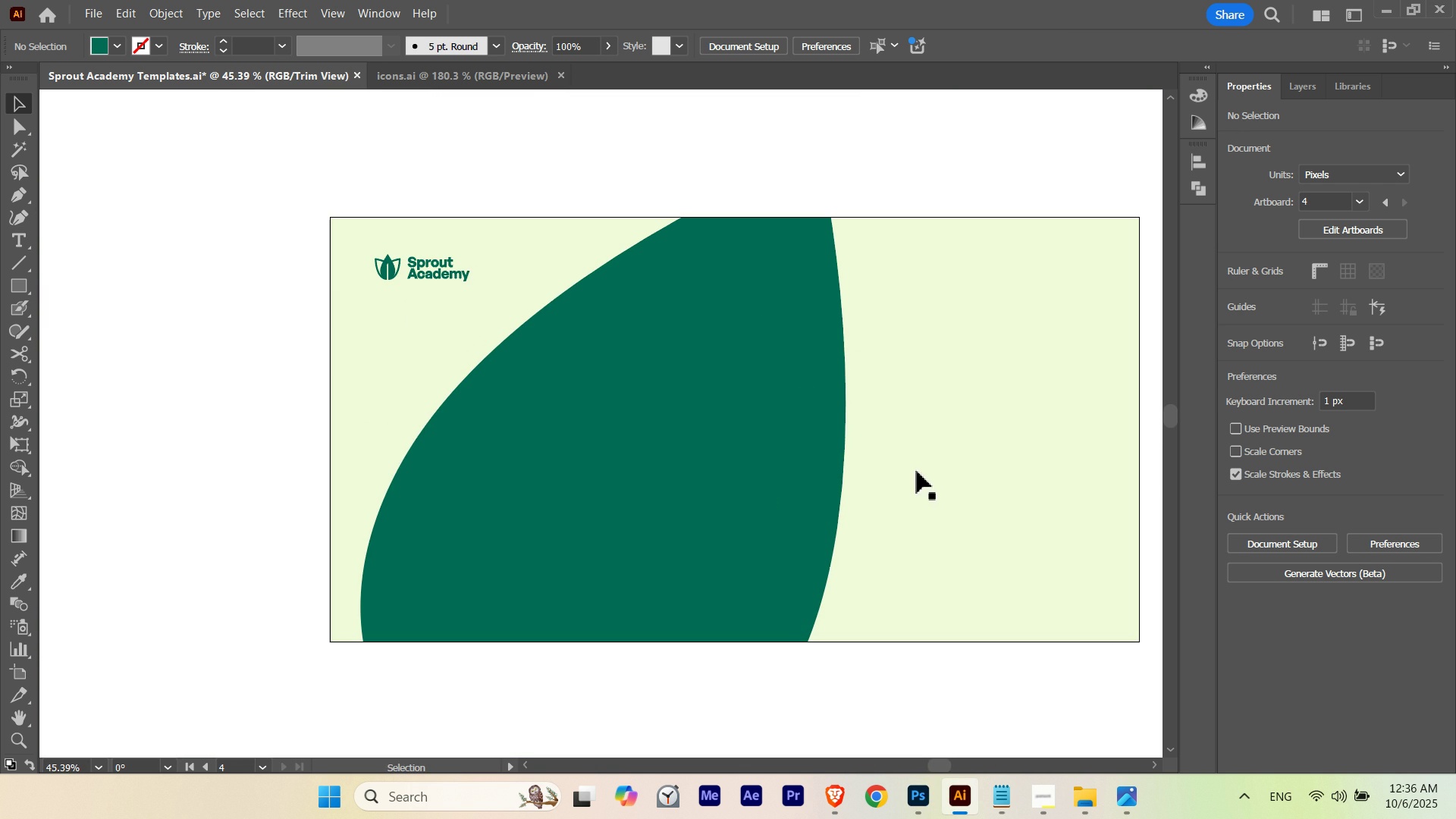 
hold_key(key=AltLeft, duration=1.12)
 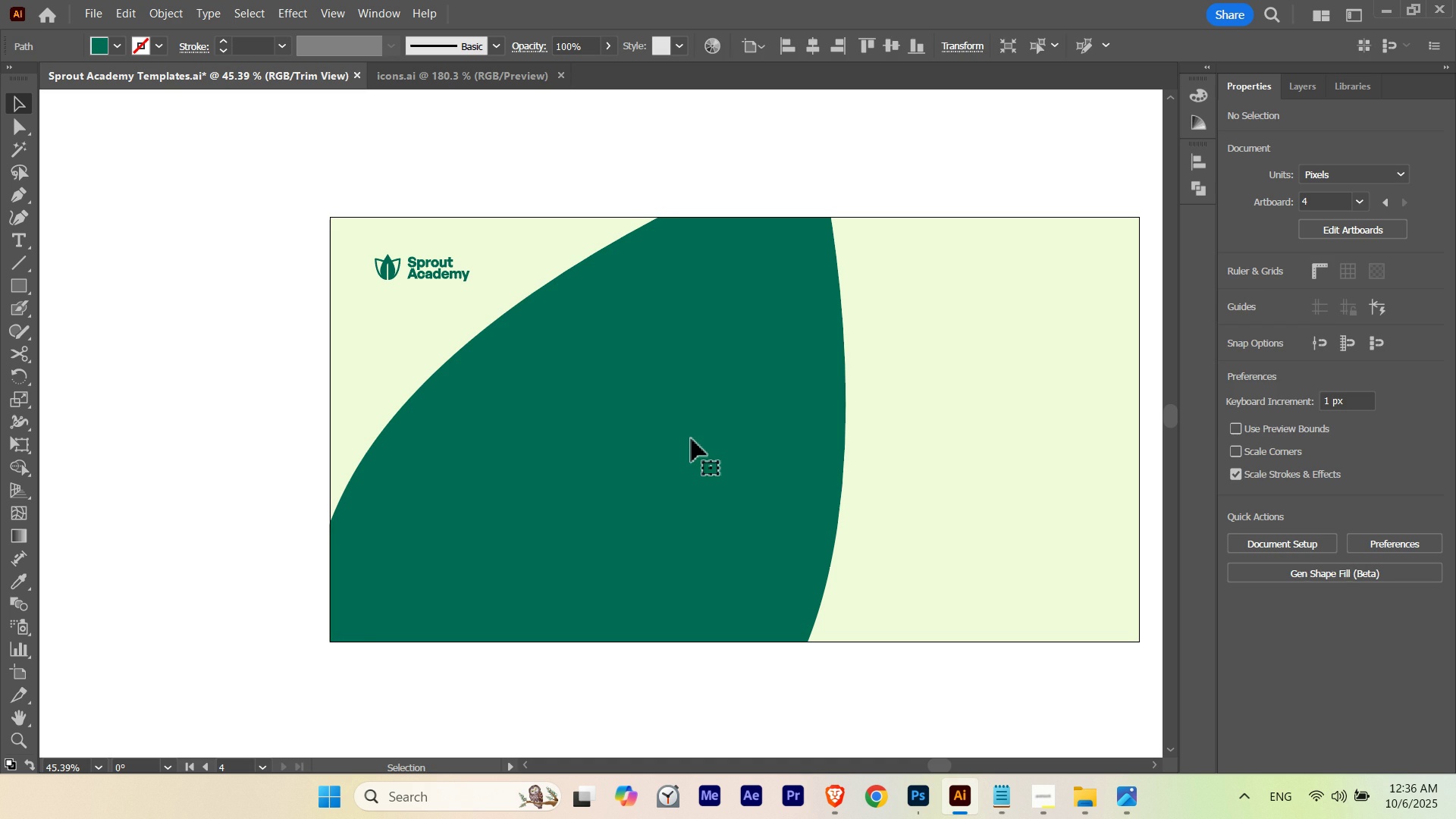 
key(Shift+X)
 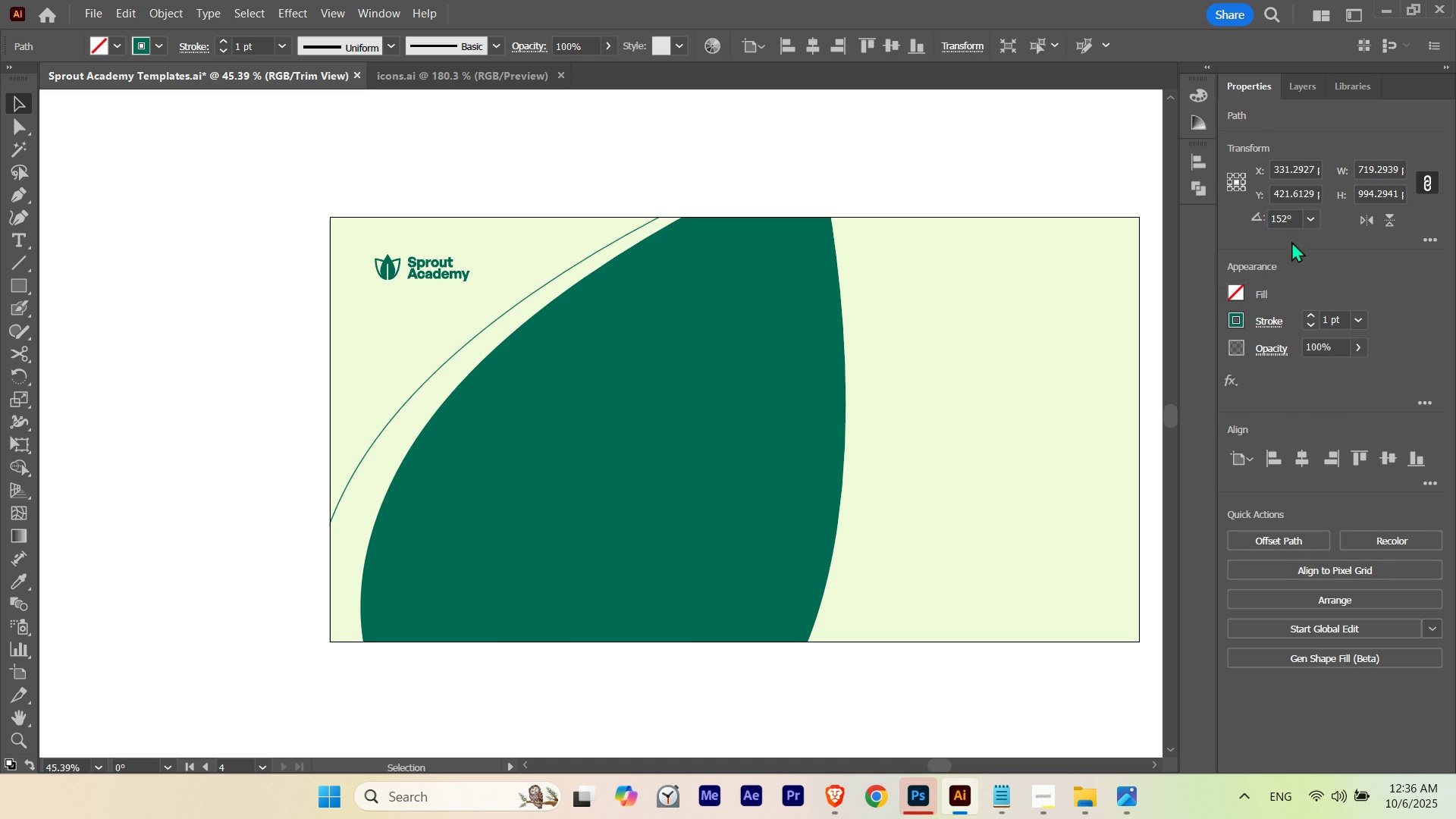 
scroll: coordinate [1291, 221], scroll_direction: down, amount: 3.0
 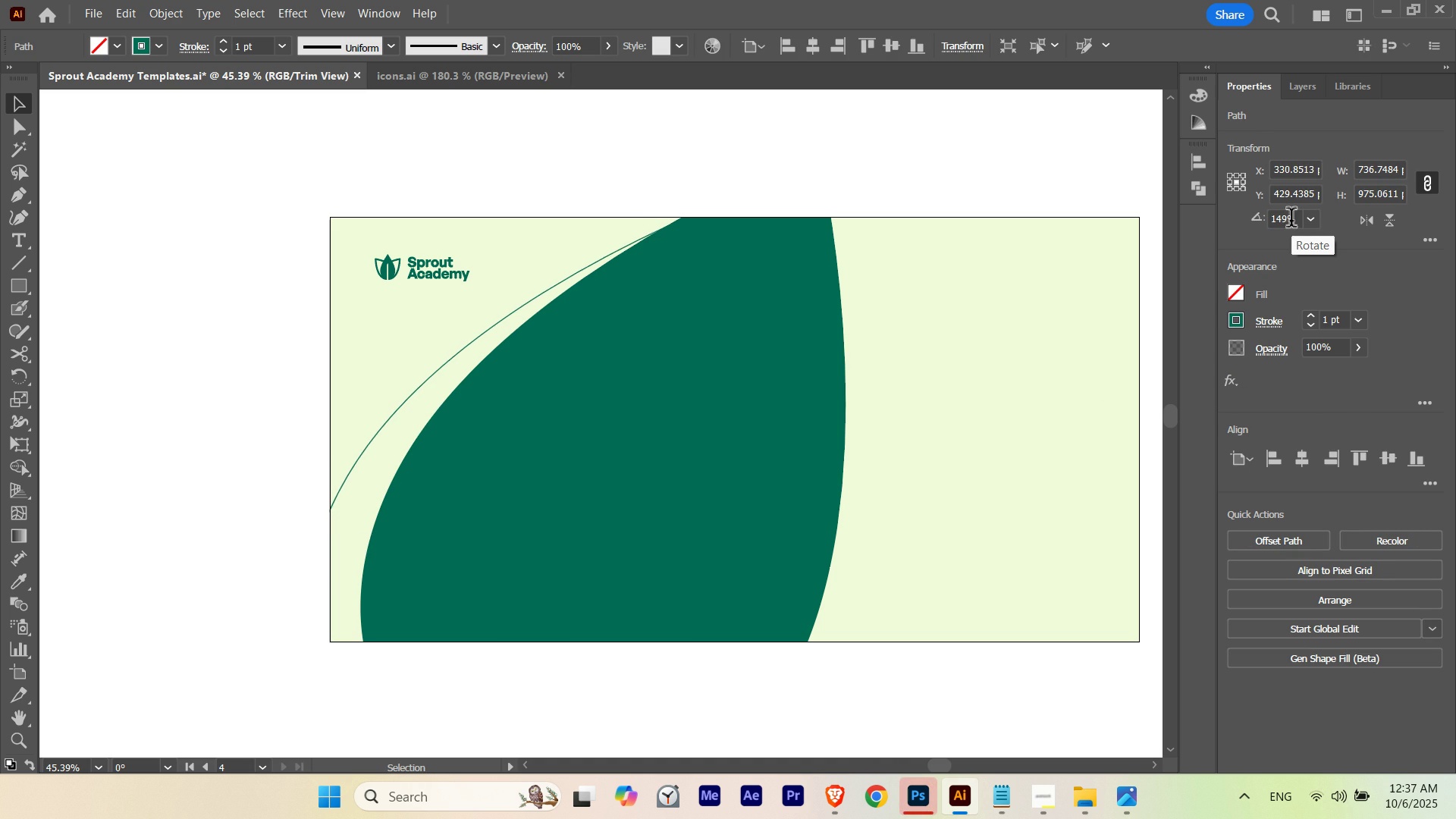 
scroll: coordinate [1291, 221], scroll_direction: up, amount: 3.0
 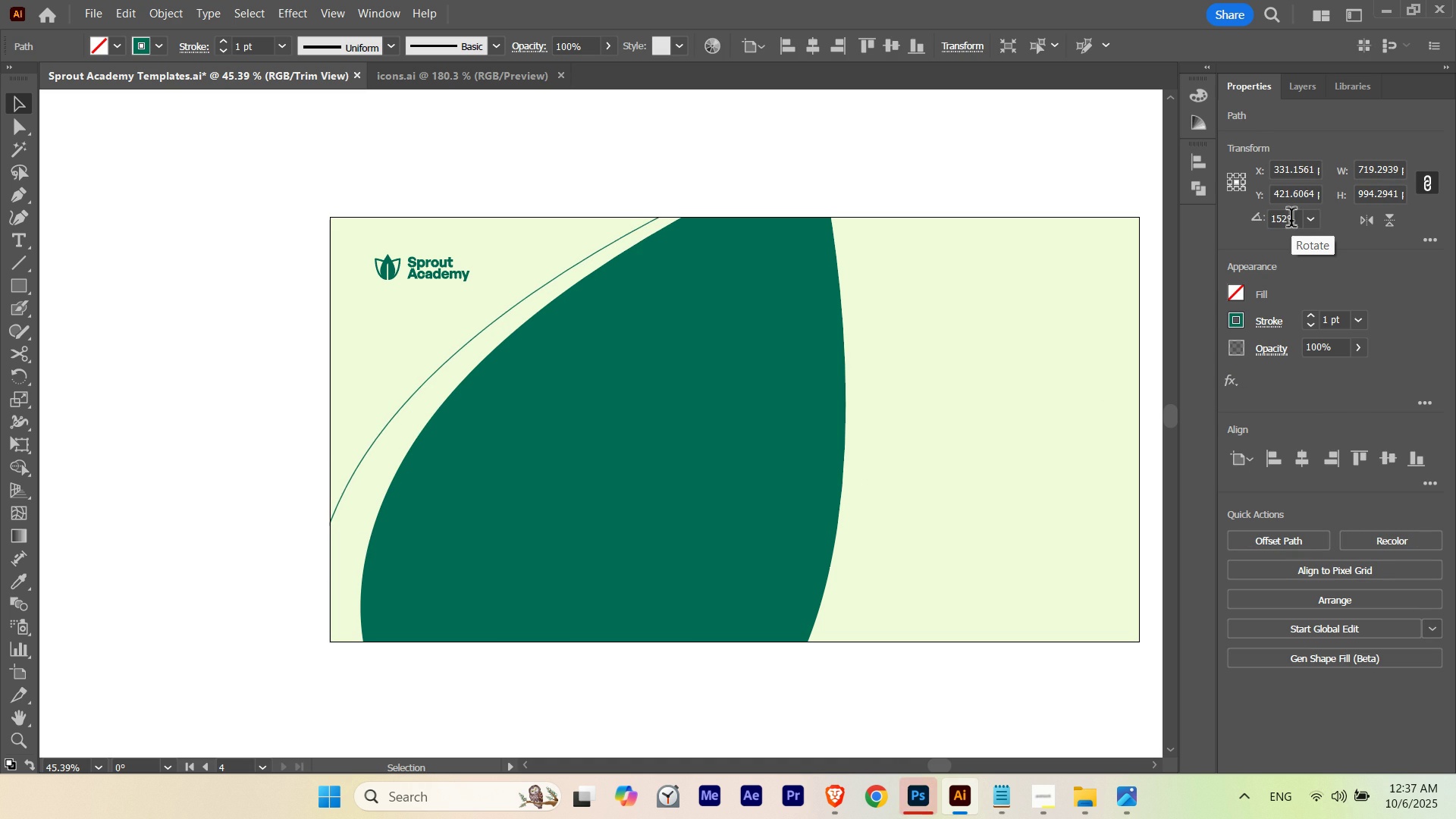 
scroll: coordinate [1291, 221], scroll_direction: none, amount: 0.0
 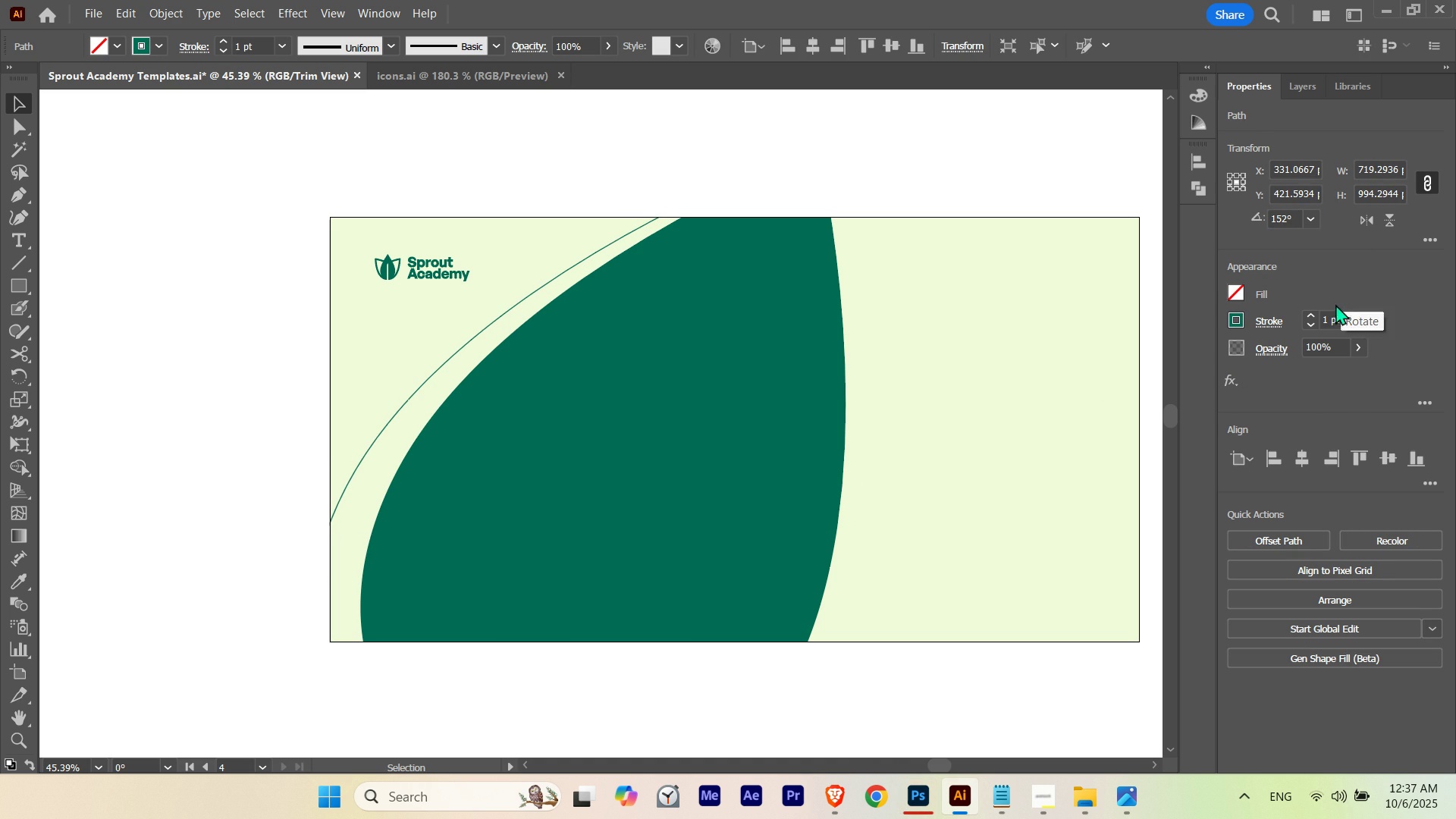 
scroll: coordinate [1335, 314], scroll_direction: up, amount: 2.0
 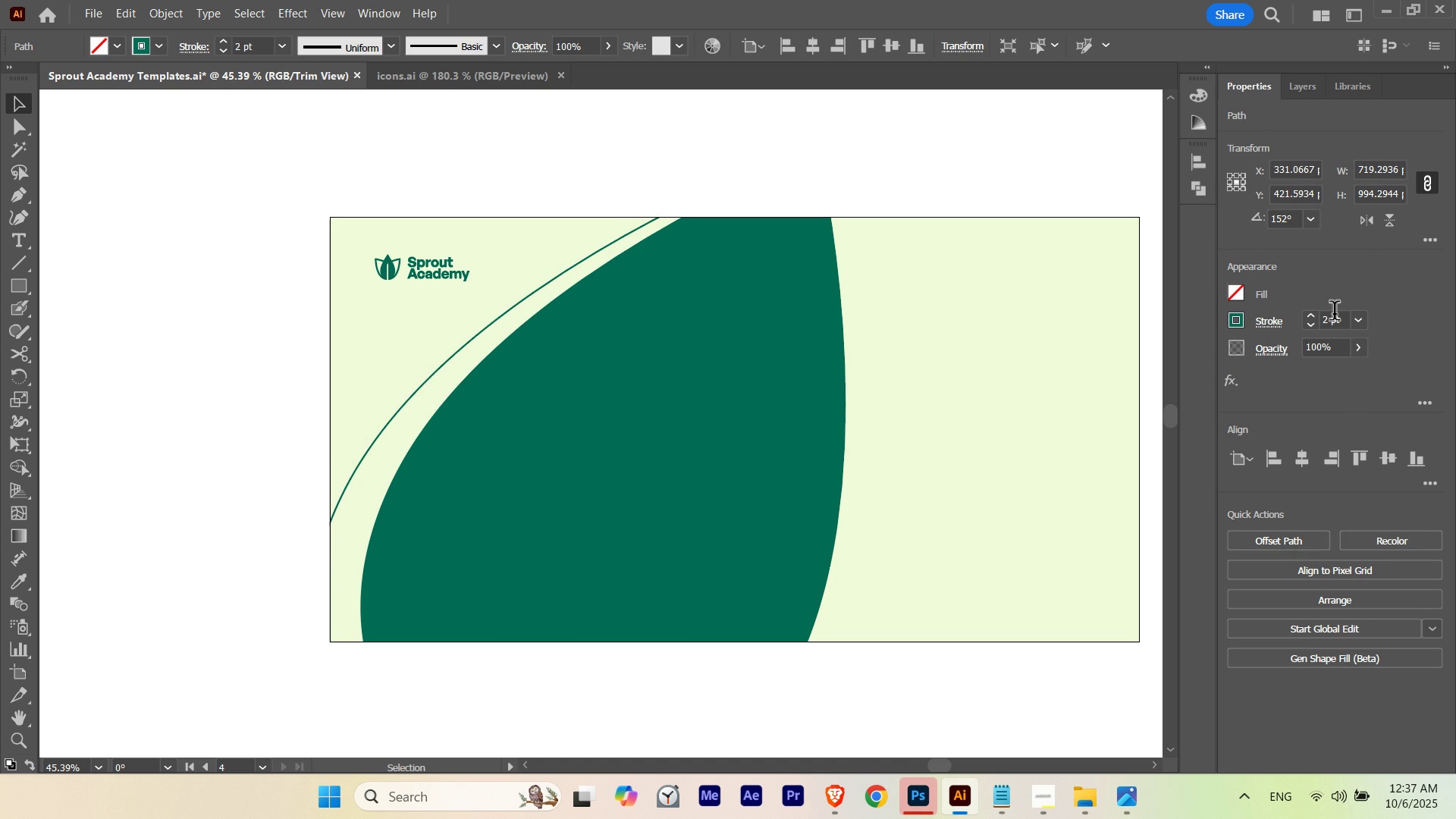 
scroll: coordinate [1335, 314], scroll_direction: none, amount: 0.0
 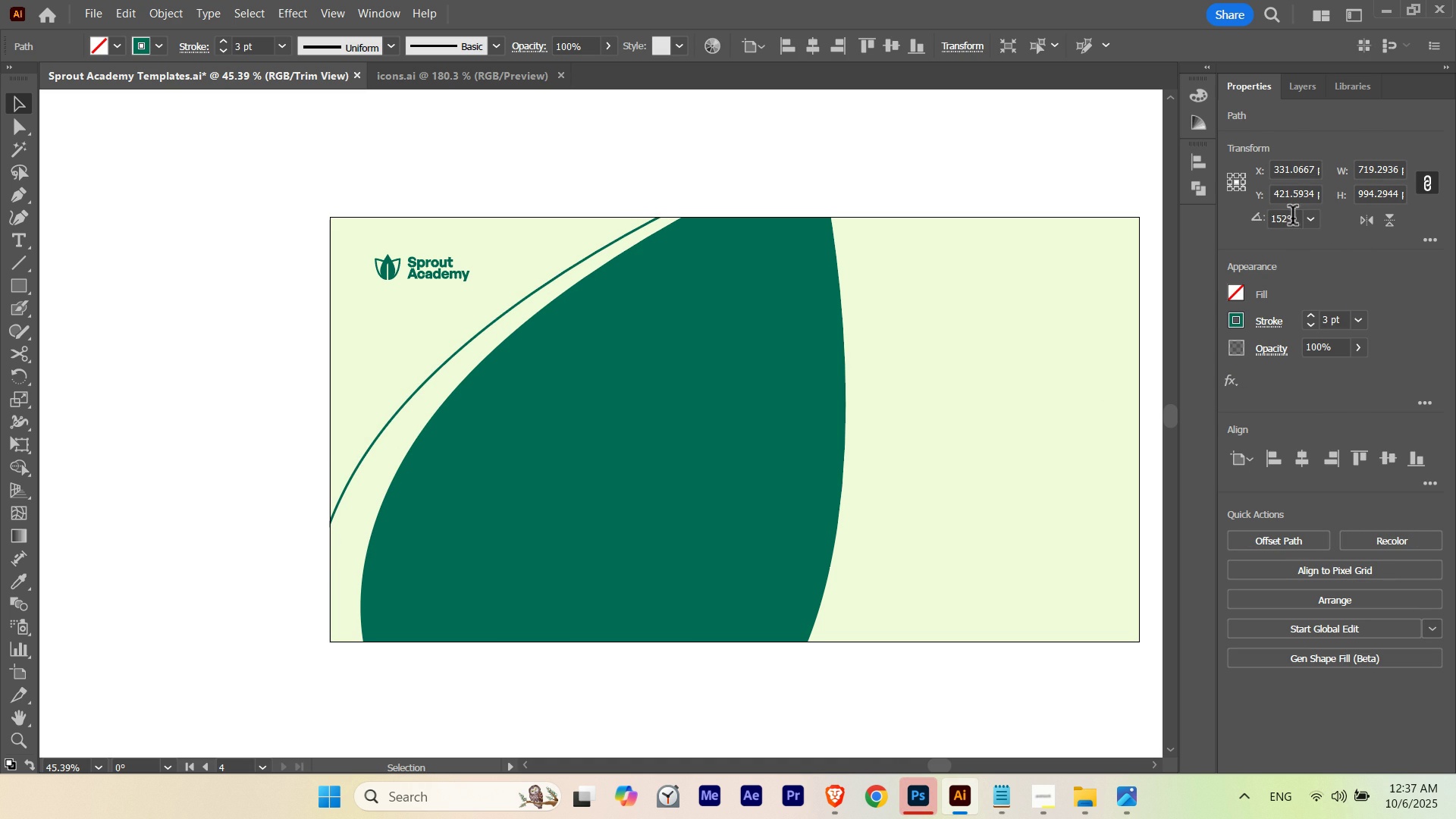 
scroll: coordinate [1293, 218], scroll_direction: down, amount: 2.0
 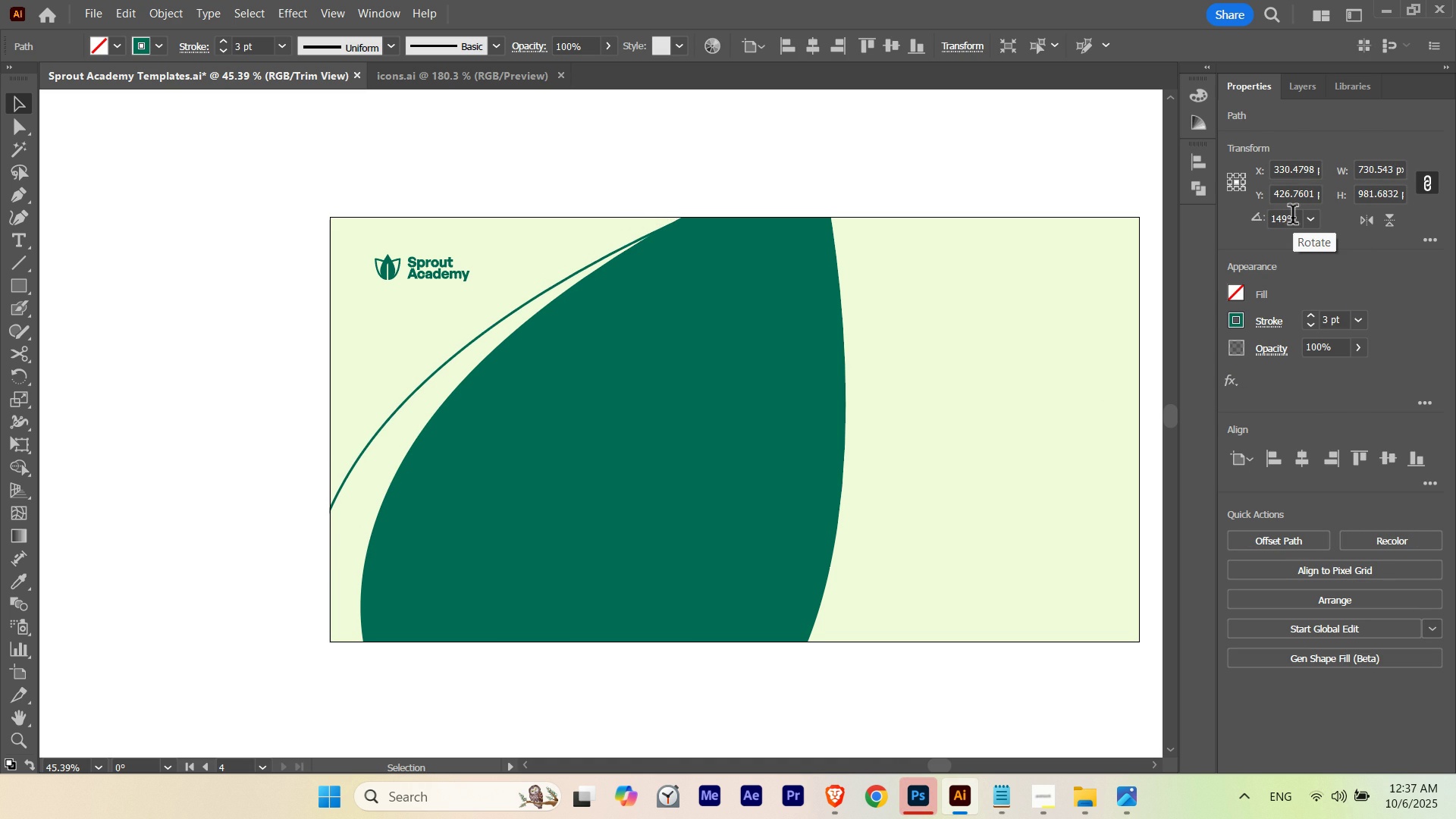 
scroll: coordinate [1293, 218], scroll_direction: up, amount: 2.0
 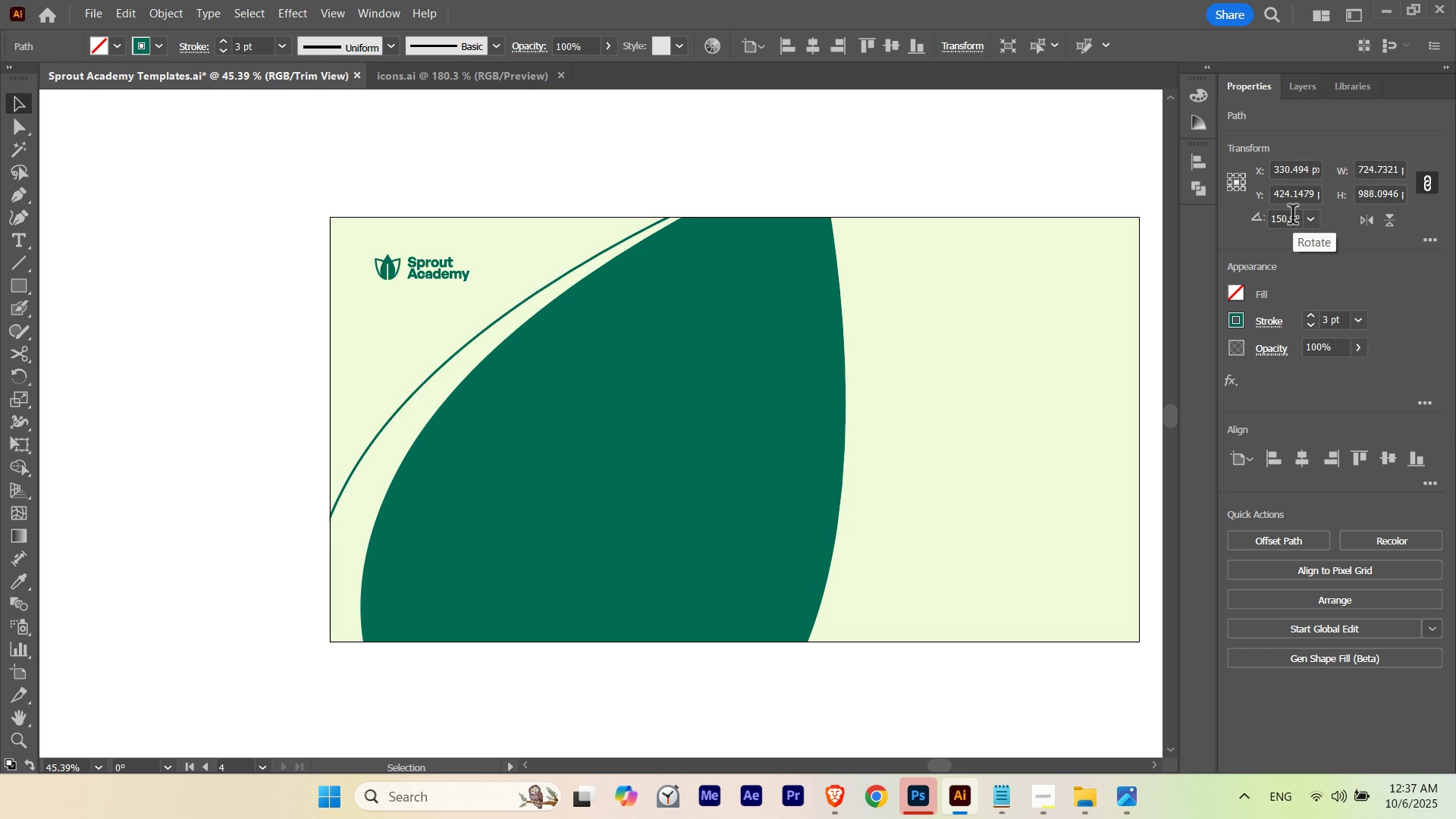 
hold_key(key=ControlLeft, duration=2.25)
scroll: coordinate [1293, 218], scroll_direction: down, amount: 2.0
 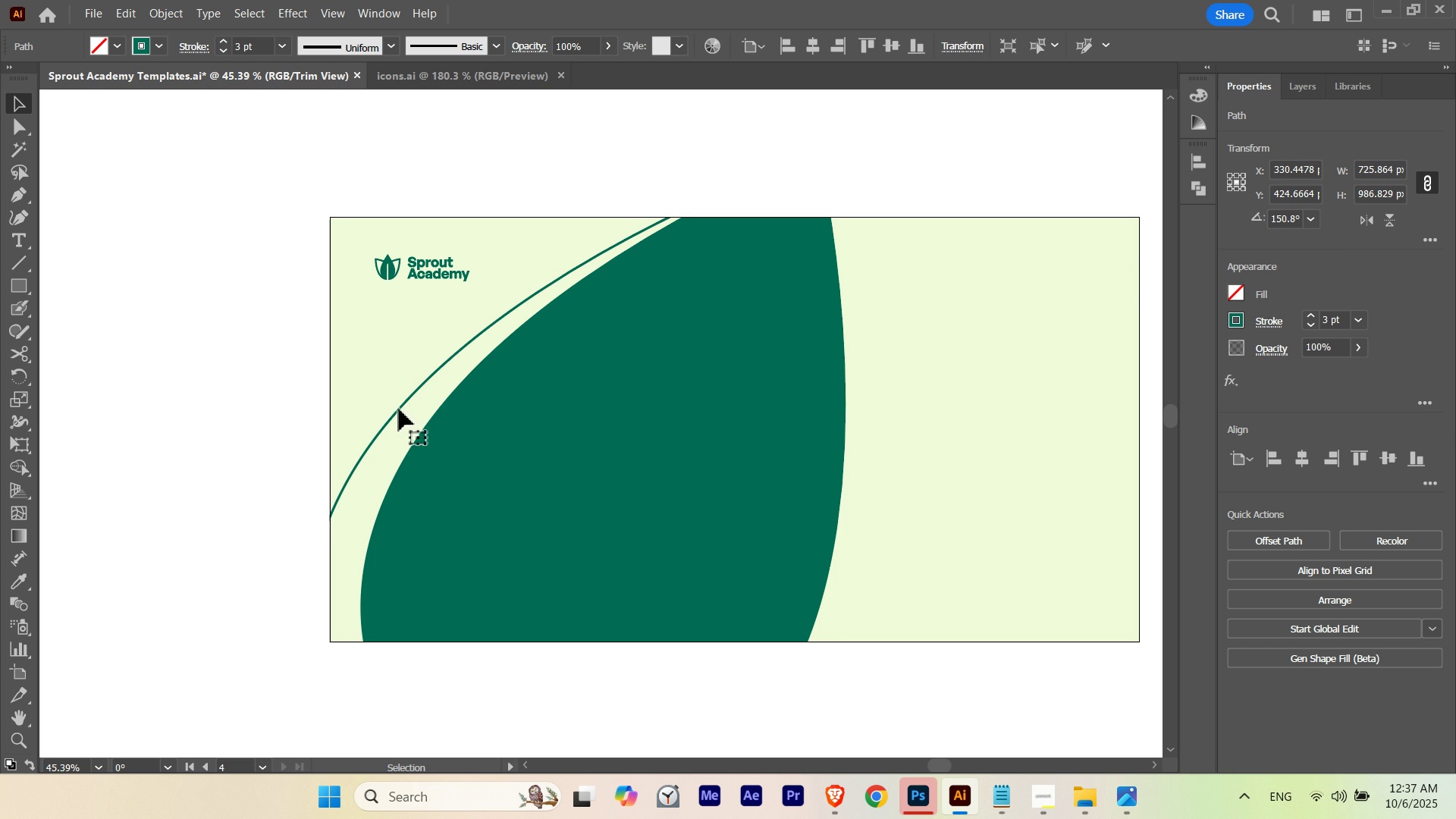 
hold_key(key=AltLeft, duration=2.65)
 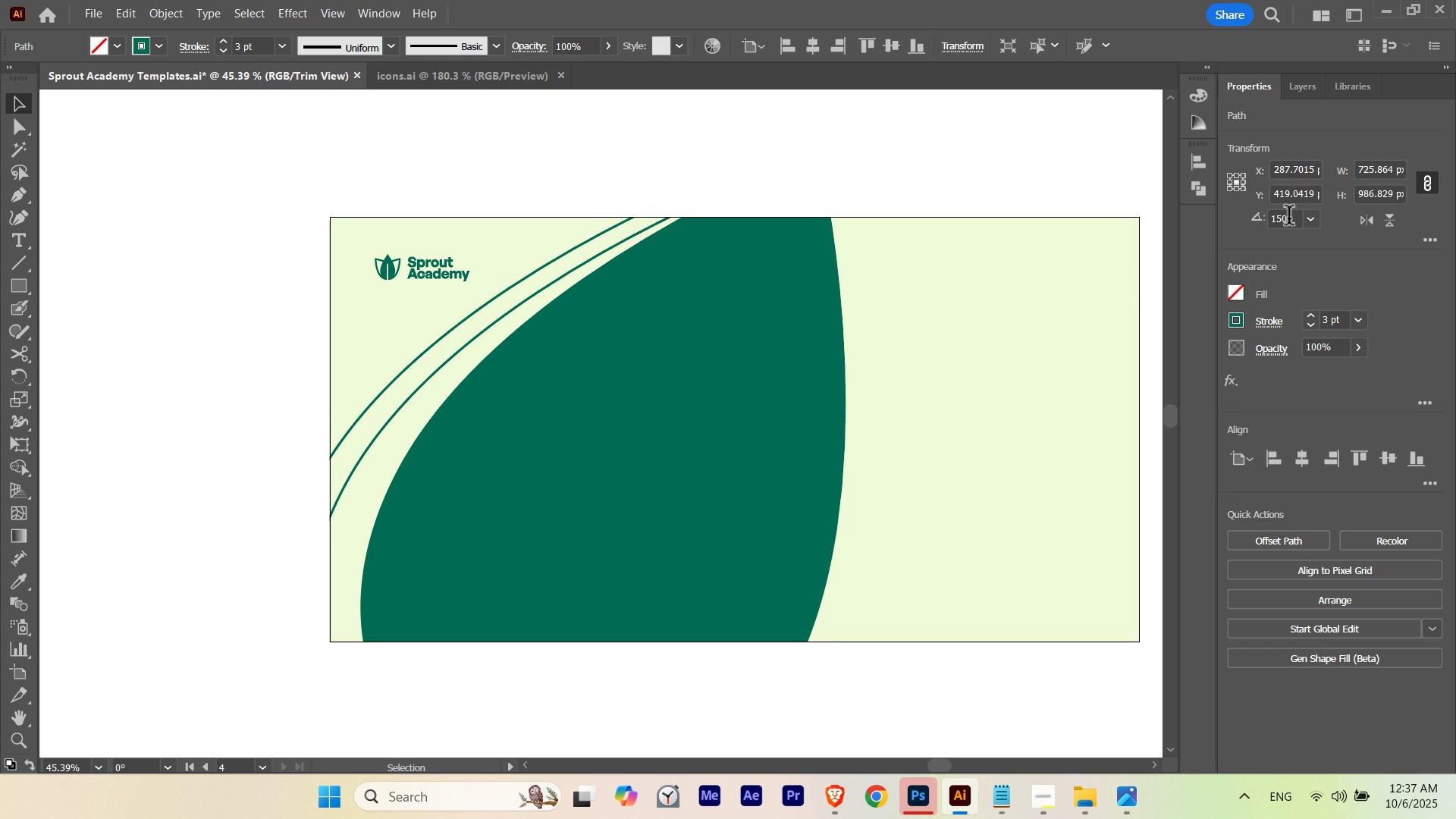 
scroll: coordinate [1289, 218], scroll_direction: down, amount: 3.0
 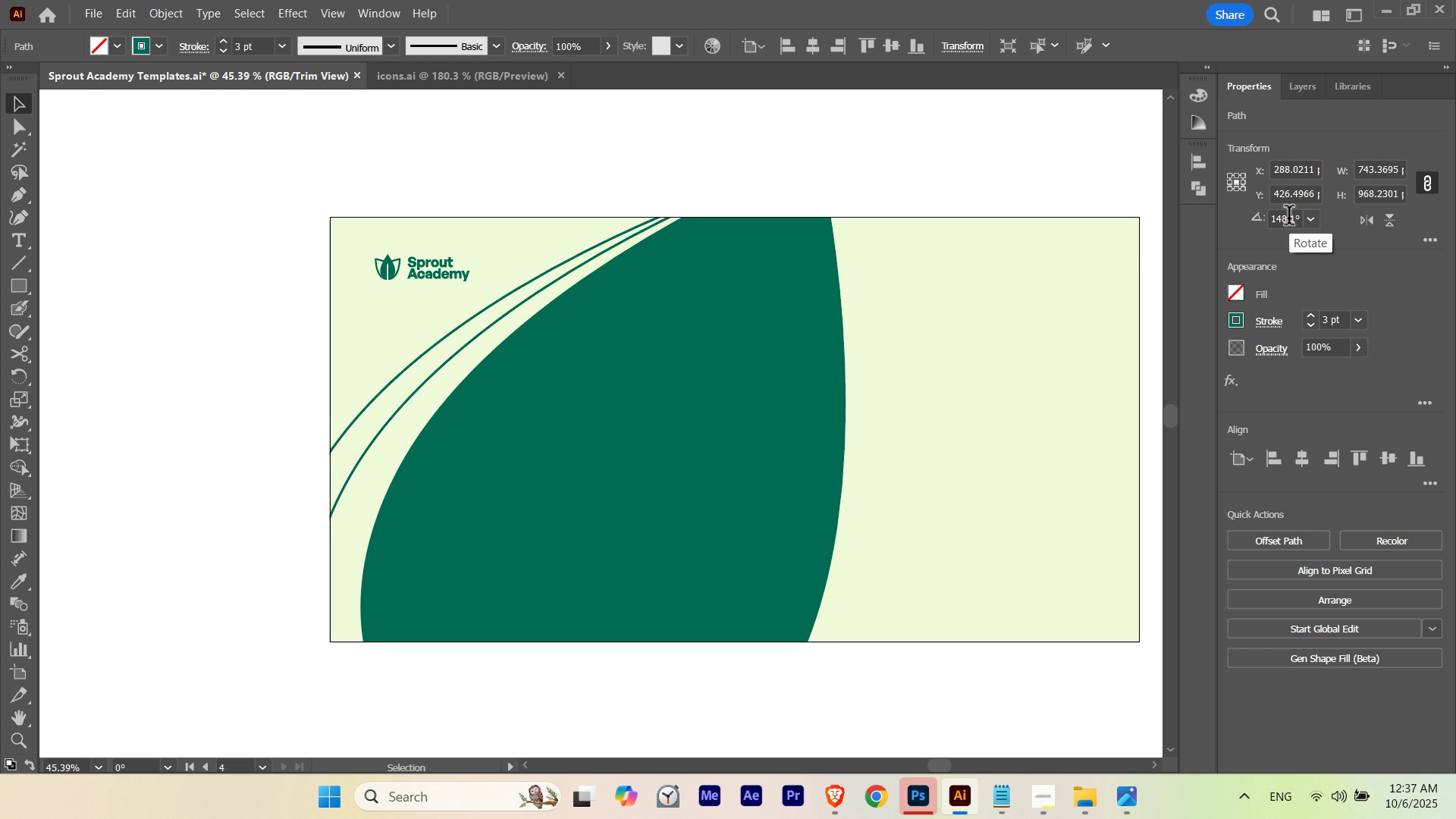 
hold_key(key=ControlLeft, duration=1.91)
scroll: coordinate [1289, 218], scroll_direction: up, amount: 1.0
 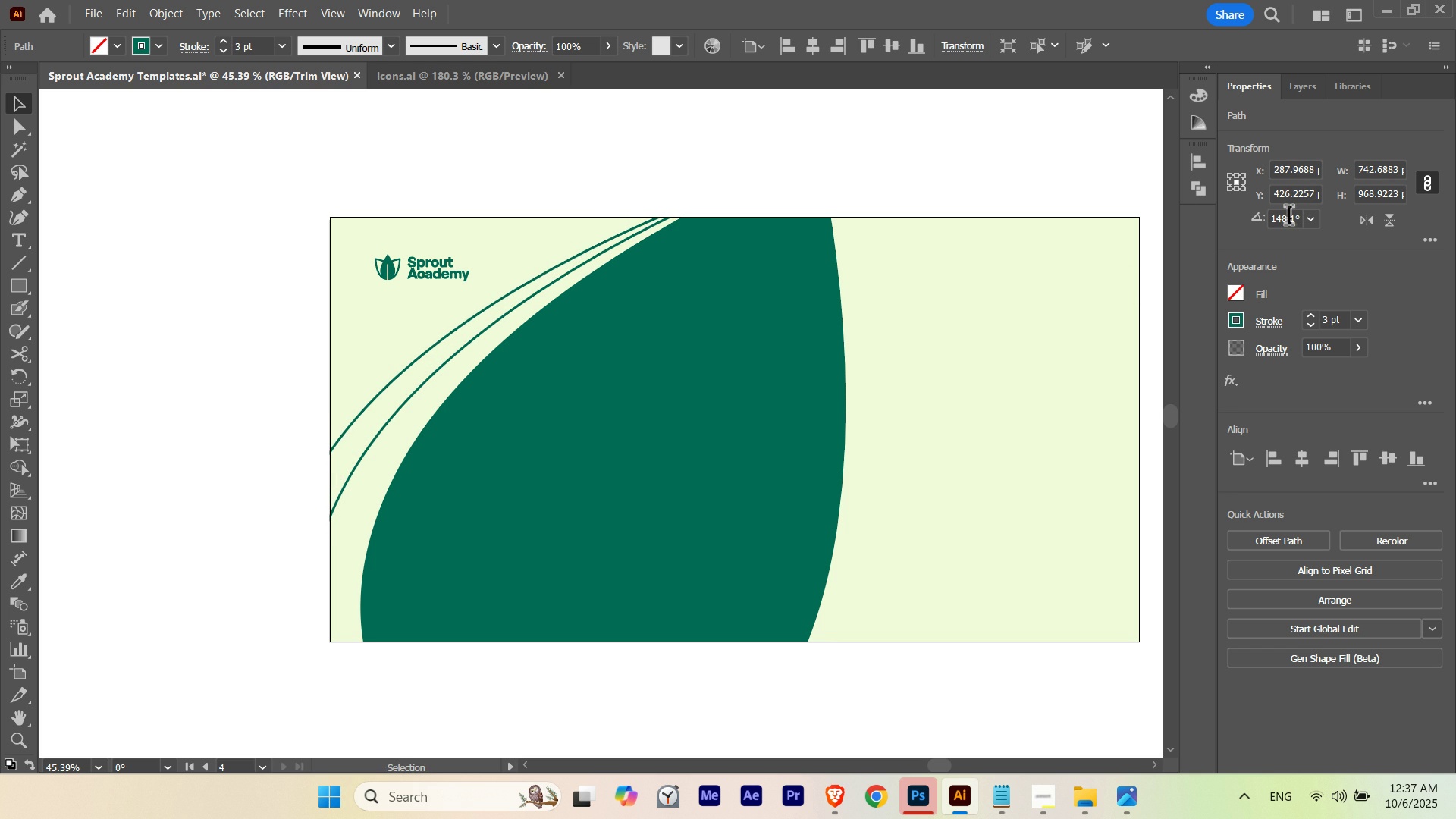 
key(Shift+ArrowLeft)
 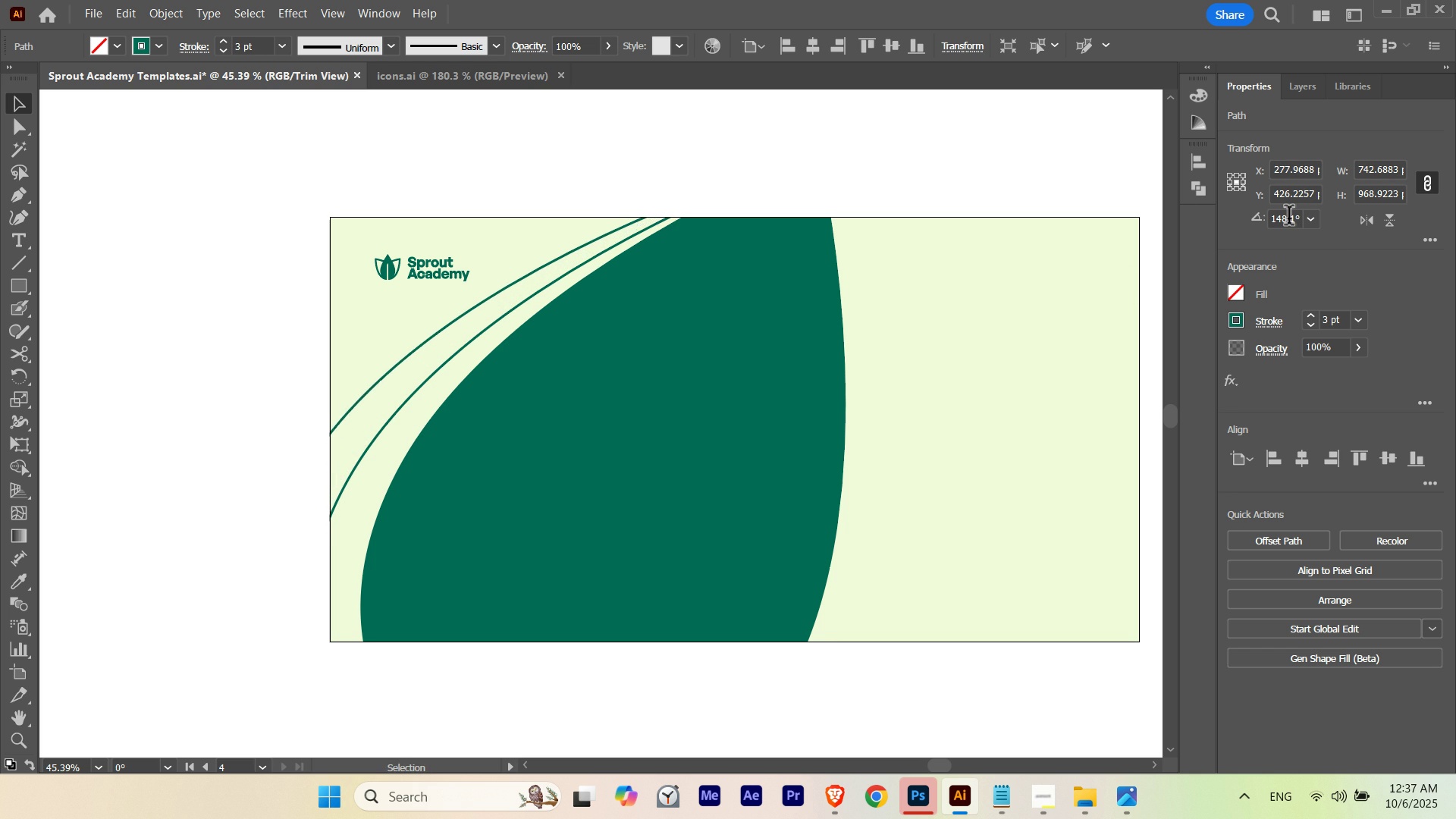 
key(Shift+ArrowLeft)
 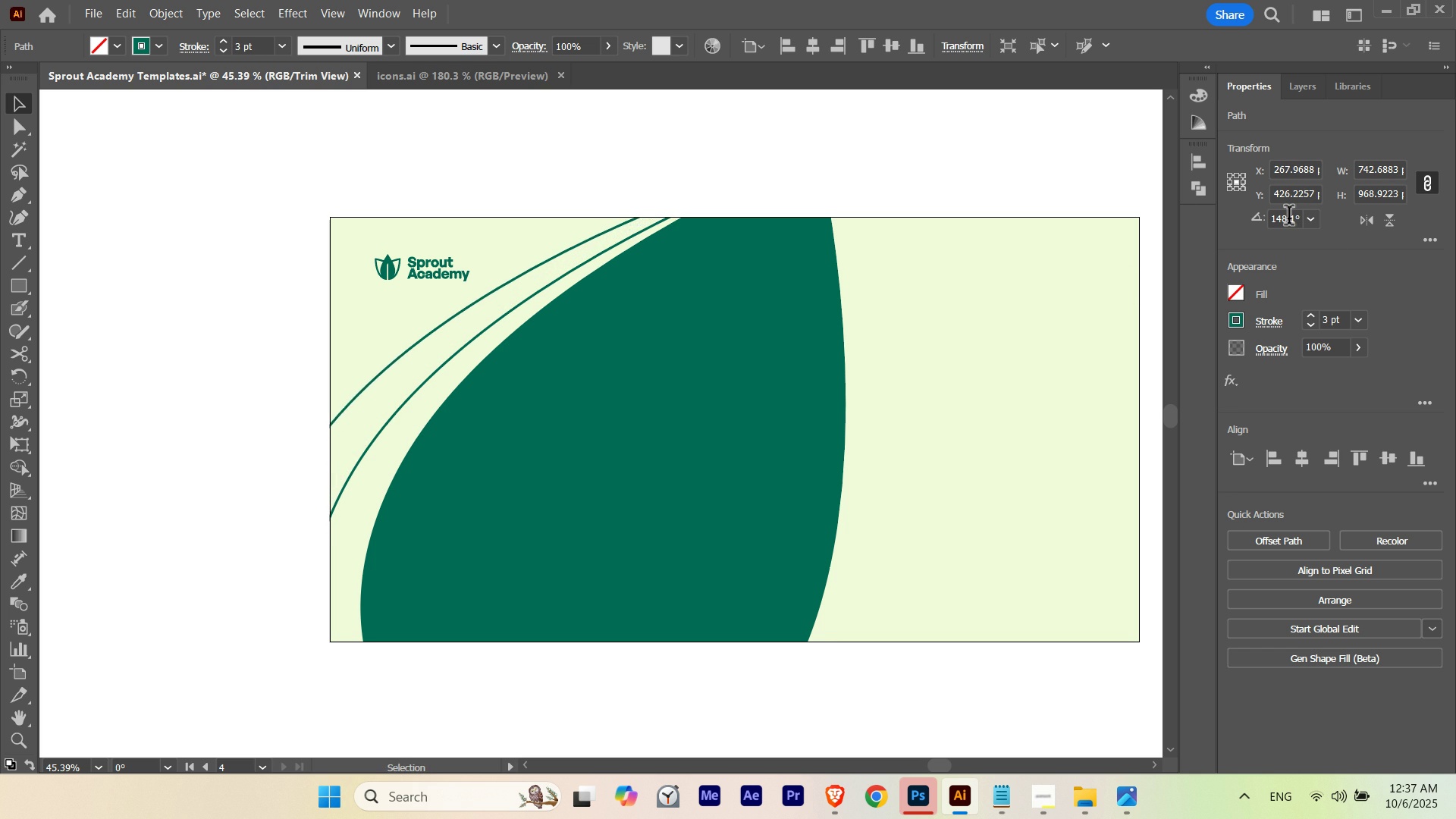 
key(Shift+ArrowLeft)
 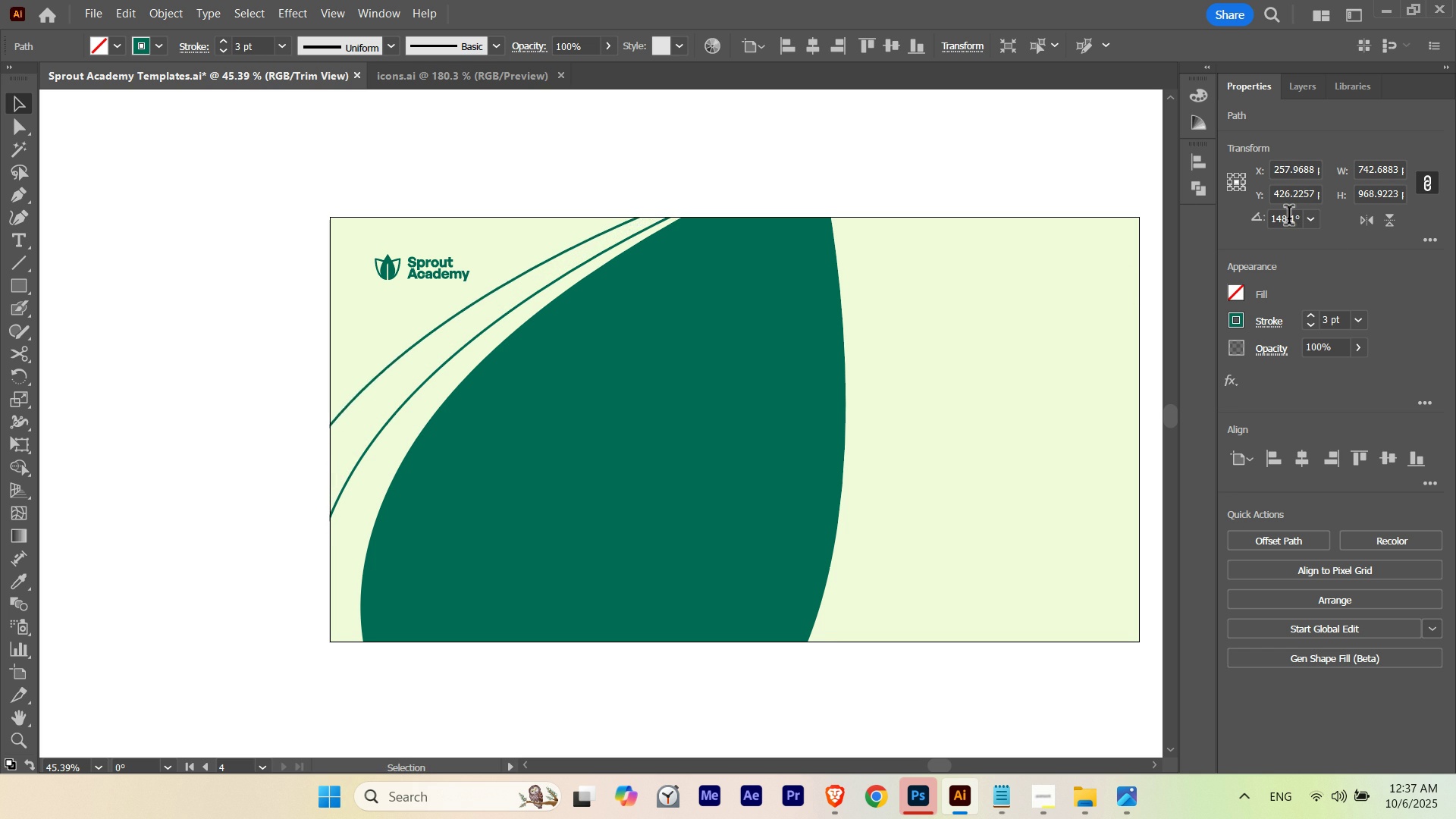 
key(Shift+ArrowRight)
 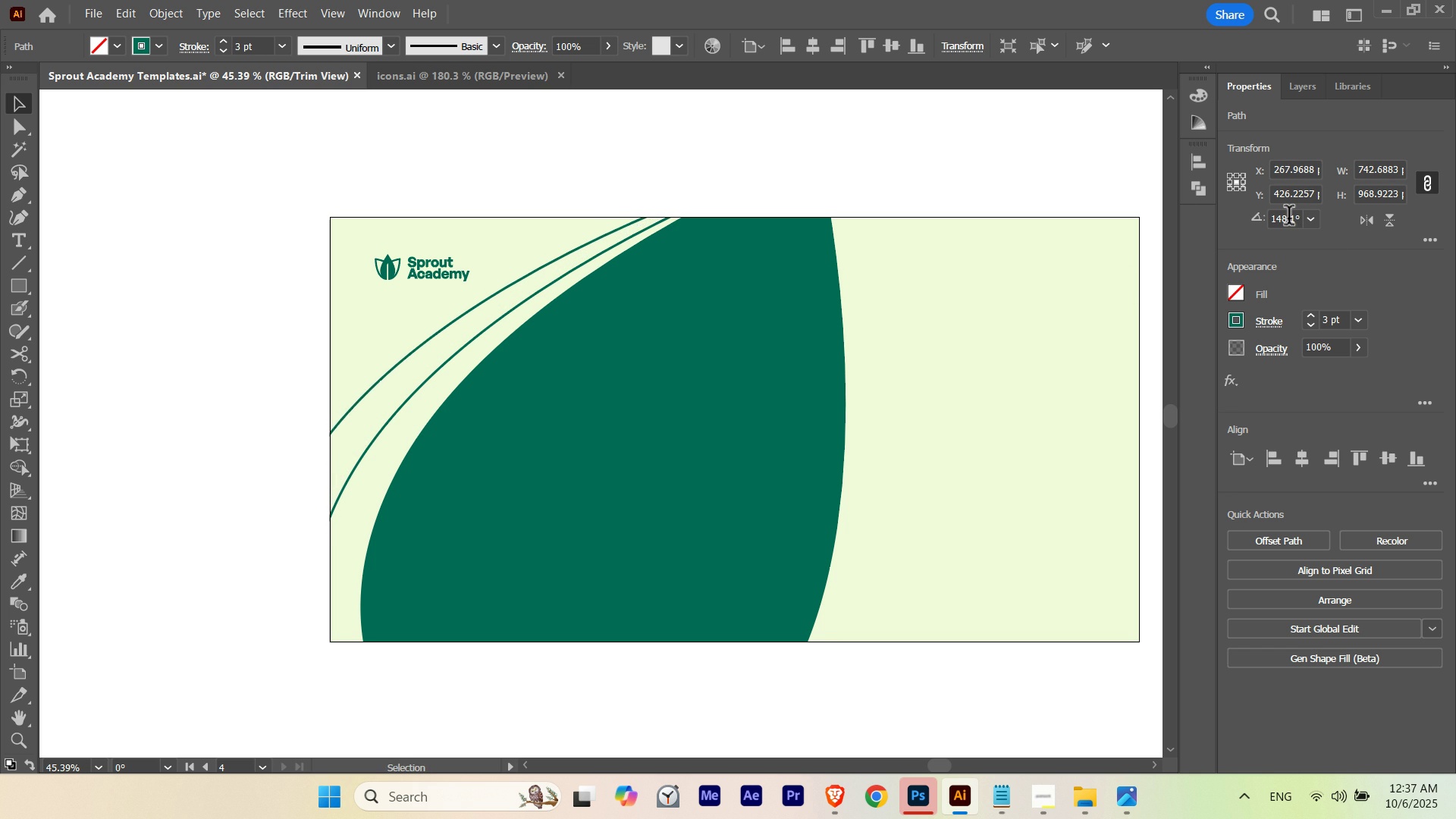 
key(Shift+ArrowLeft)
 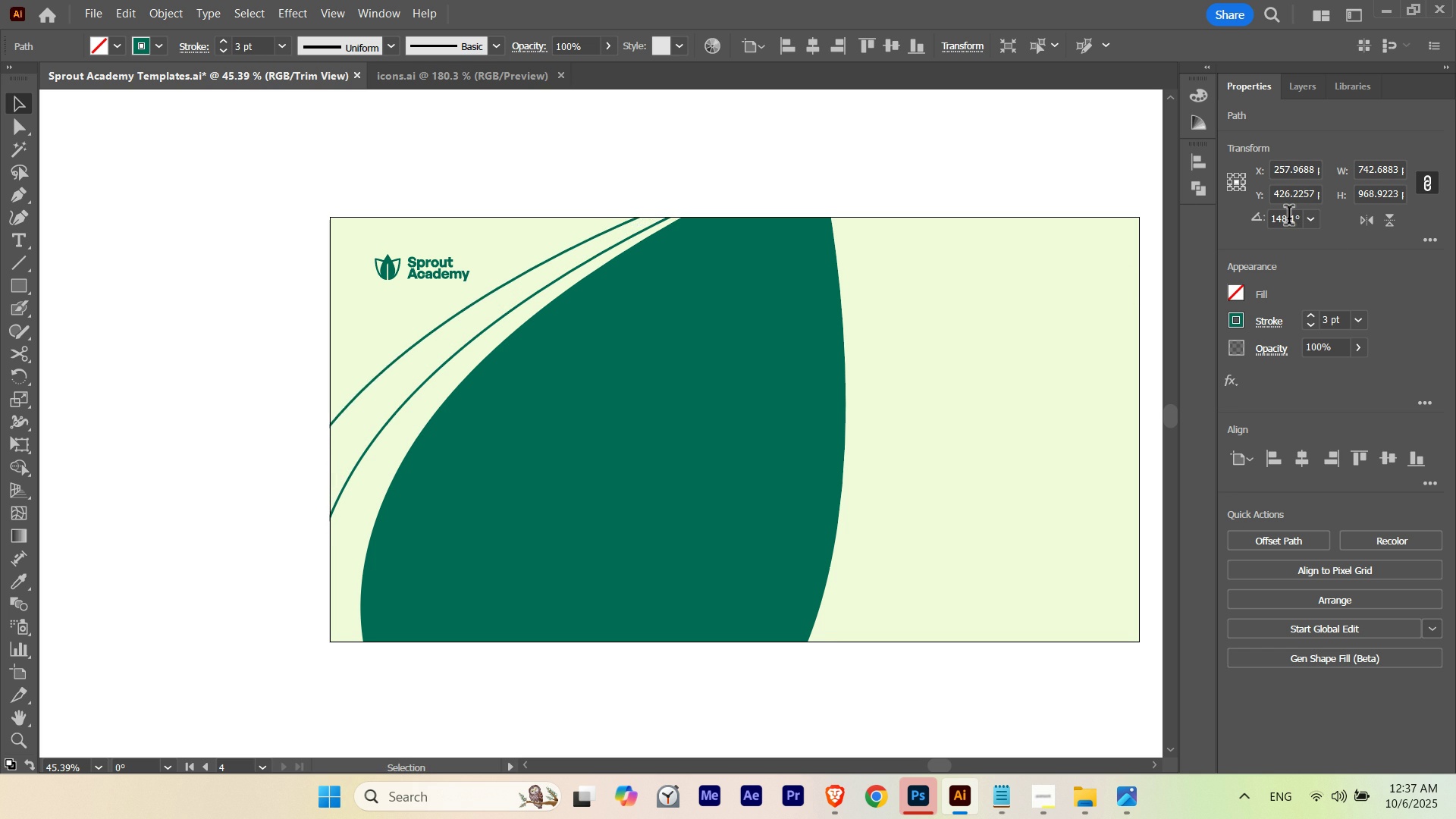 
key(Shift+ArrowRight)
 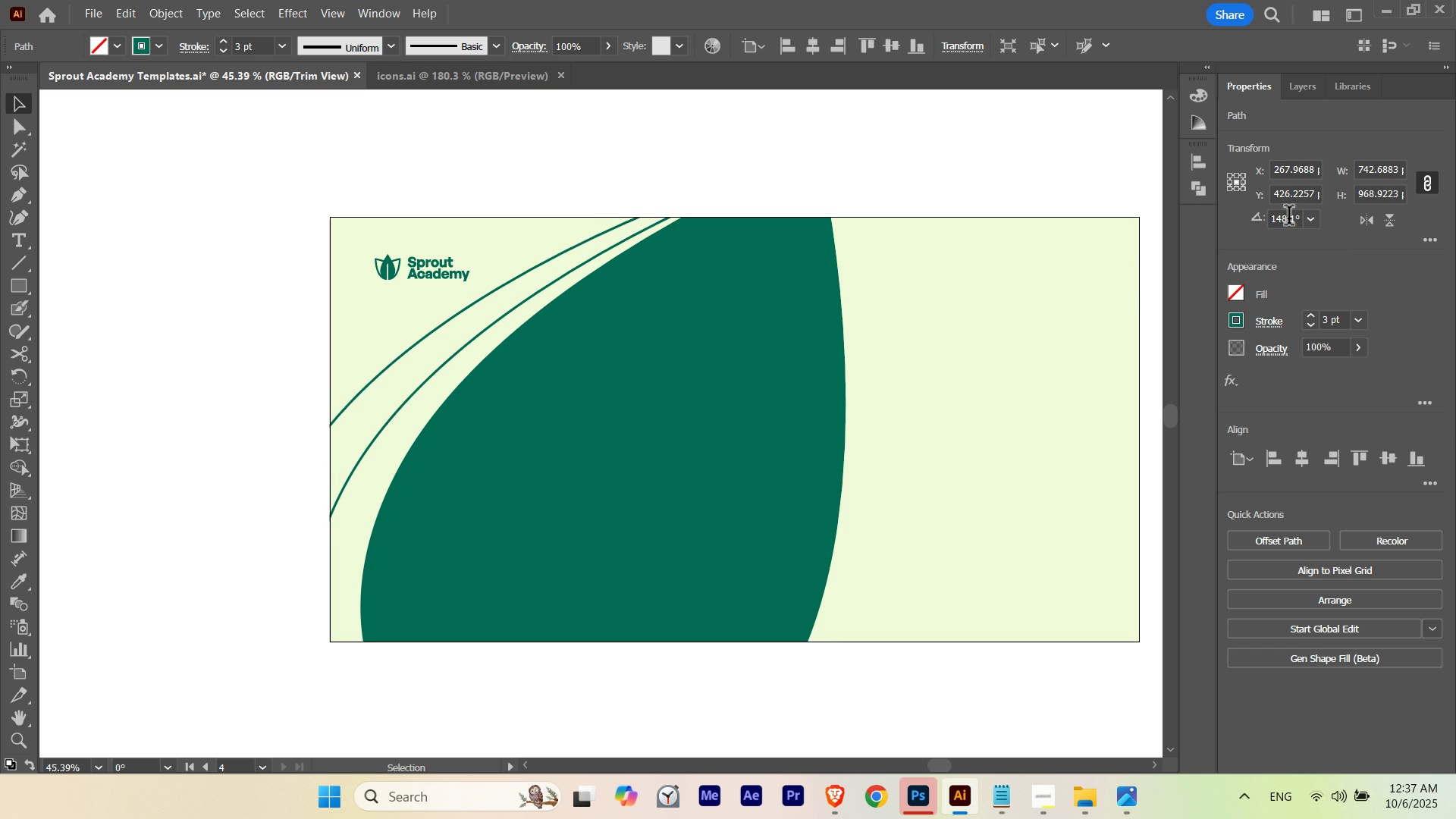 
key(Shift+ArrowLeft)
 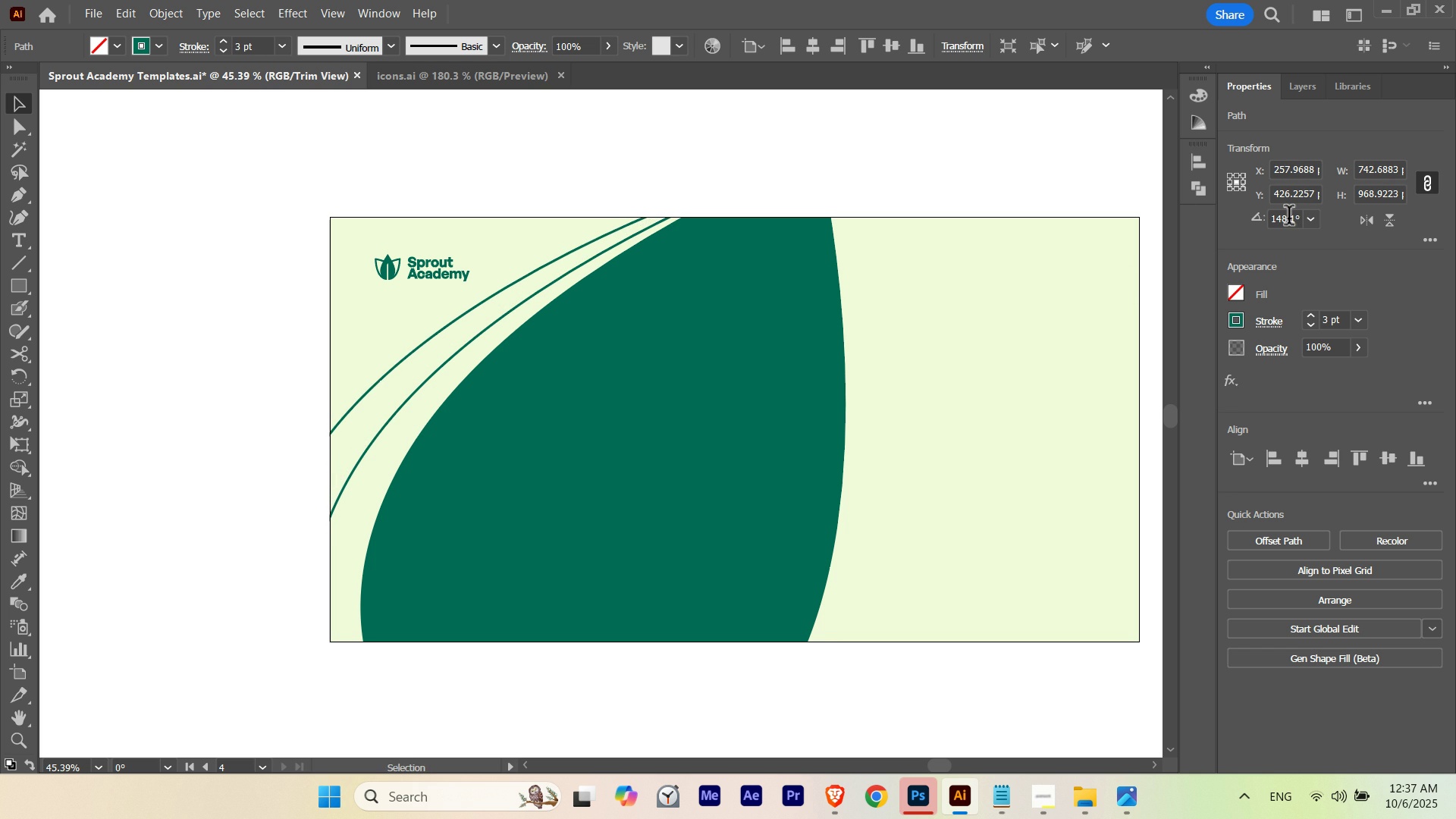 
key(Shift+ArrowRight)
 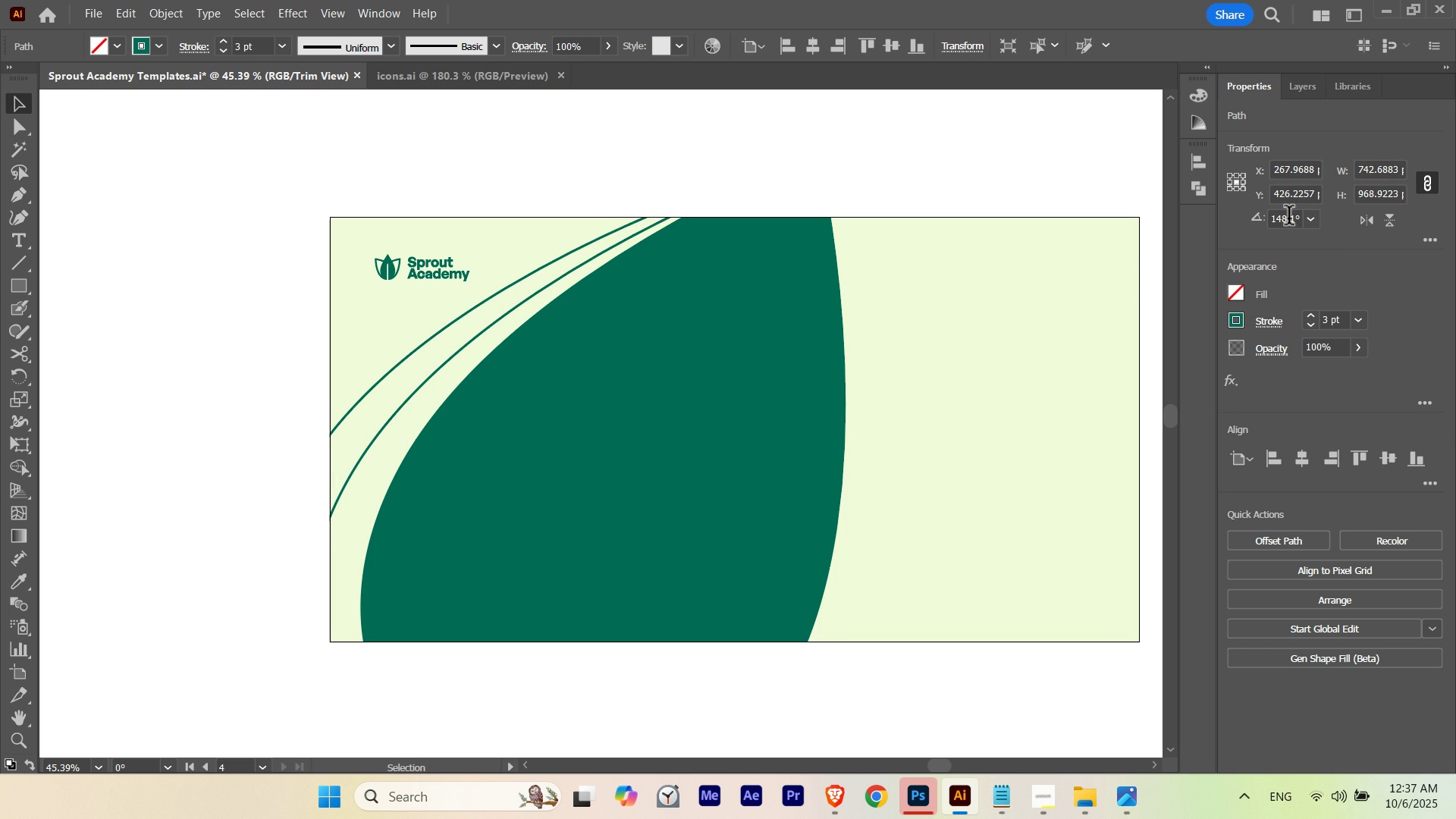 
key(ArrowRight)
 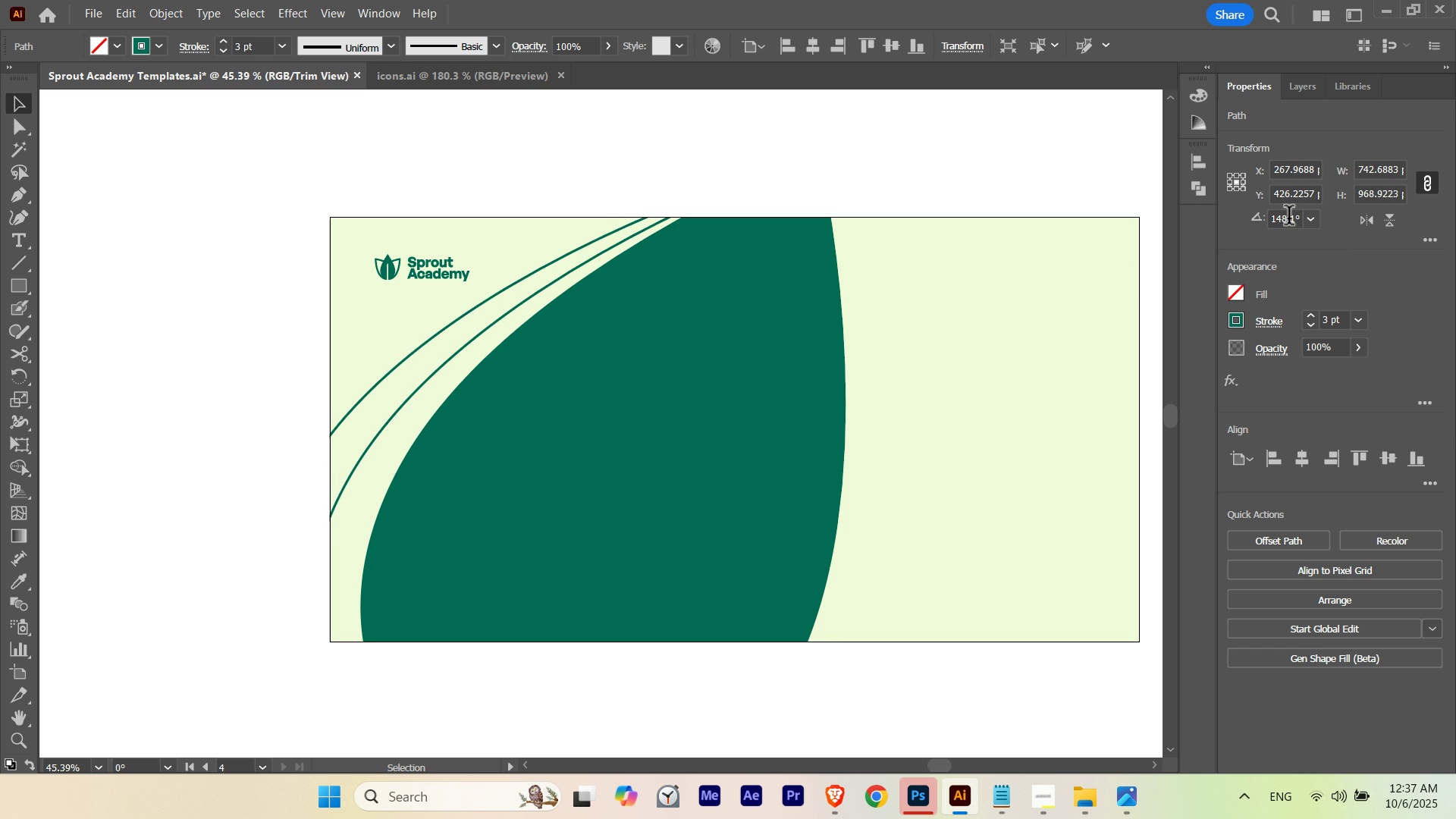 
key(ArrowRight)
 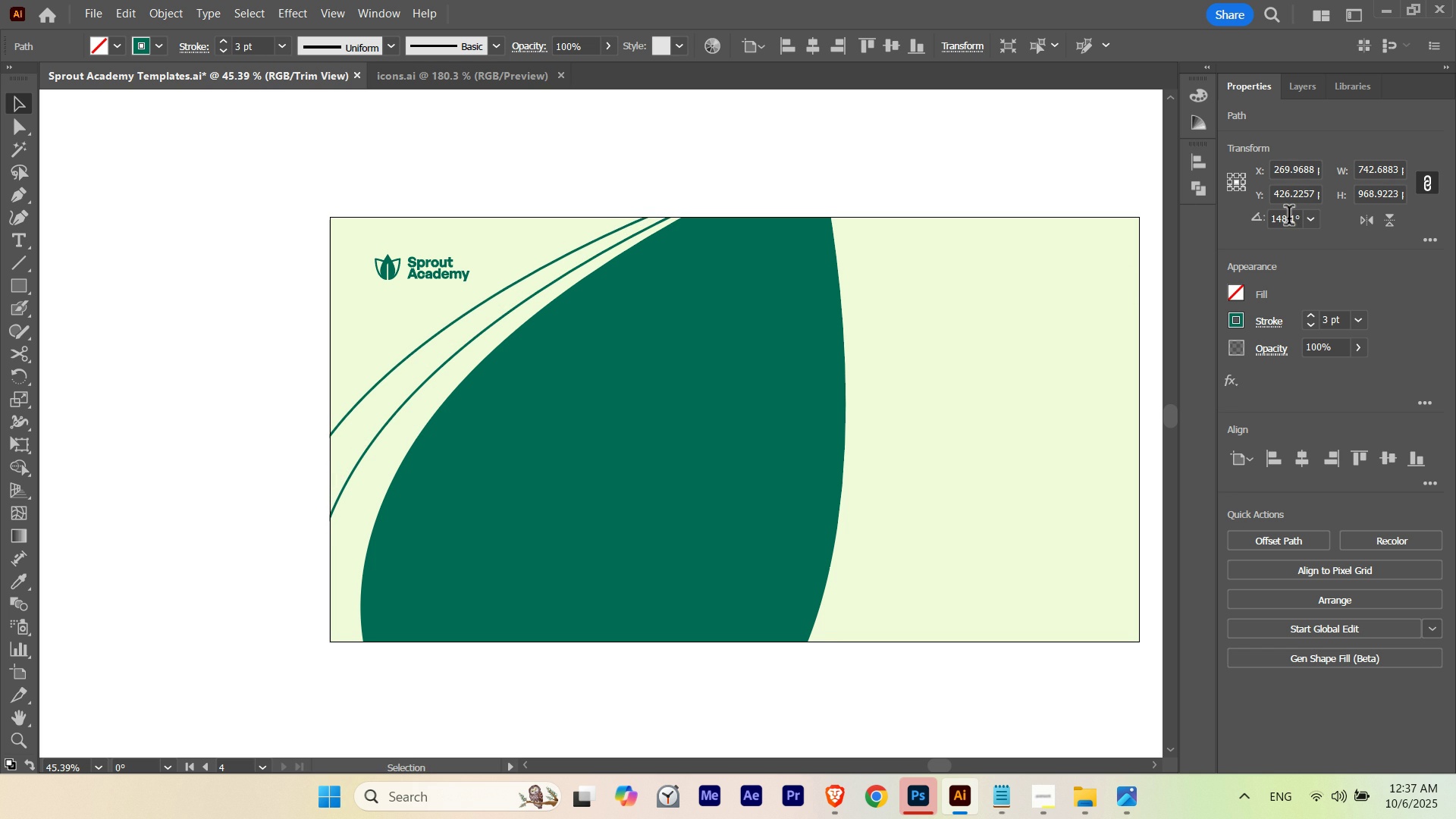 
key(ArrowRight)
 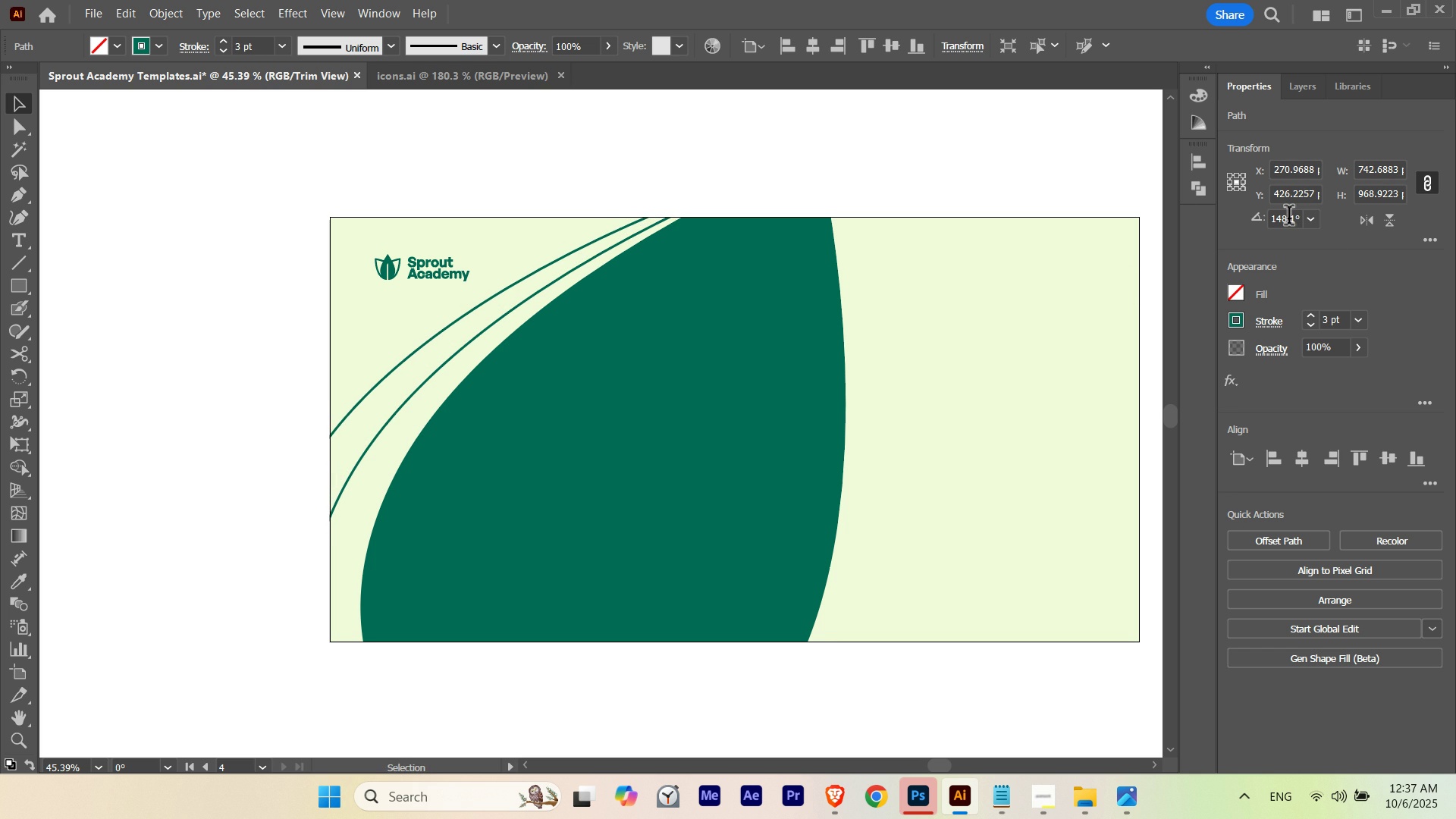 
scroll: coordinate [1289, 218], scroll_direction: down, amount: 1.0
 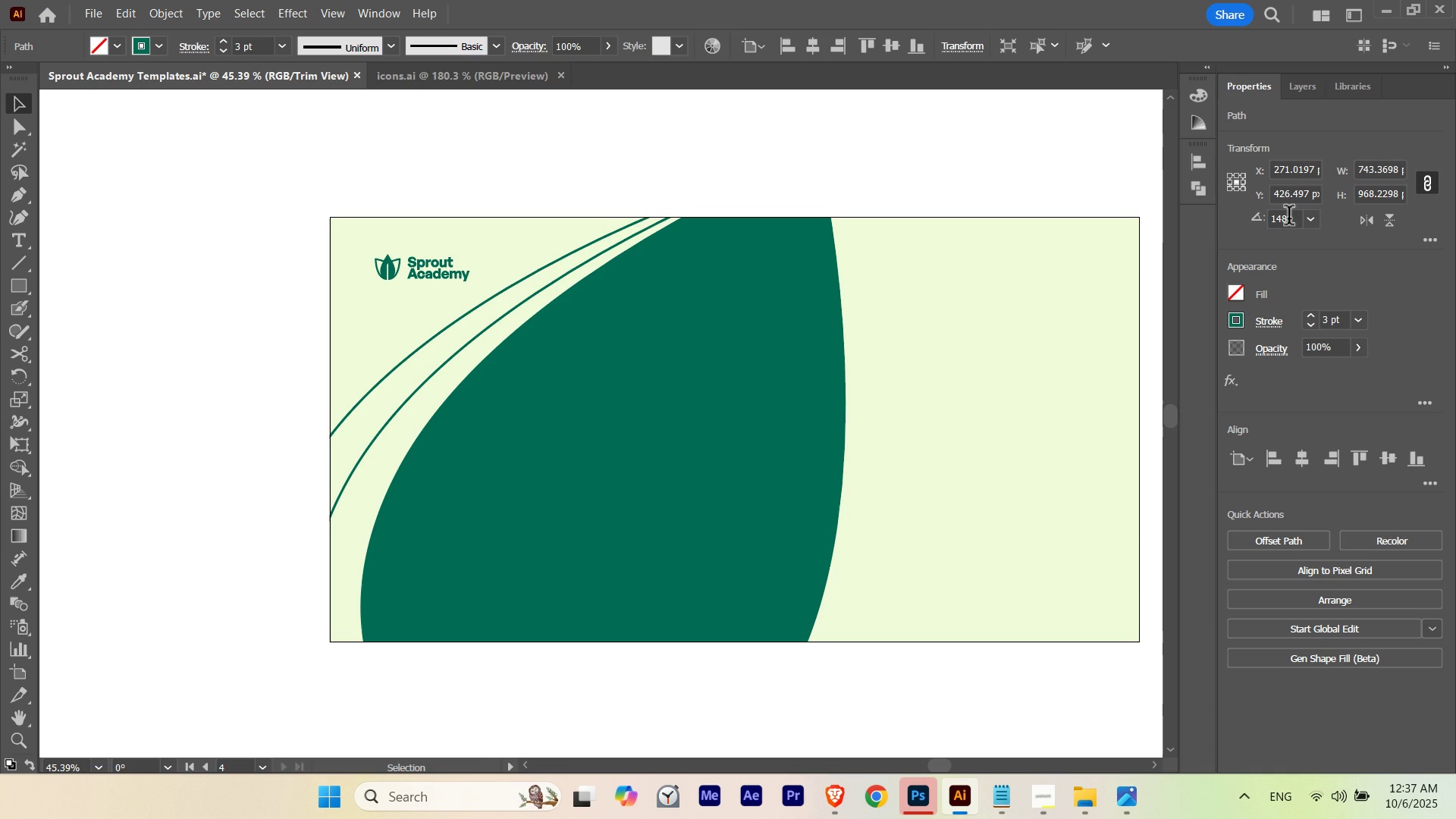 
hold_key(key=ControlLeft, duration=4.84)
 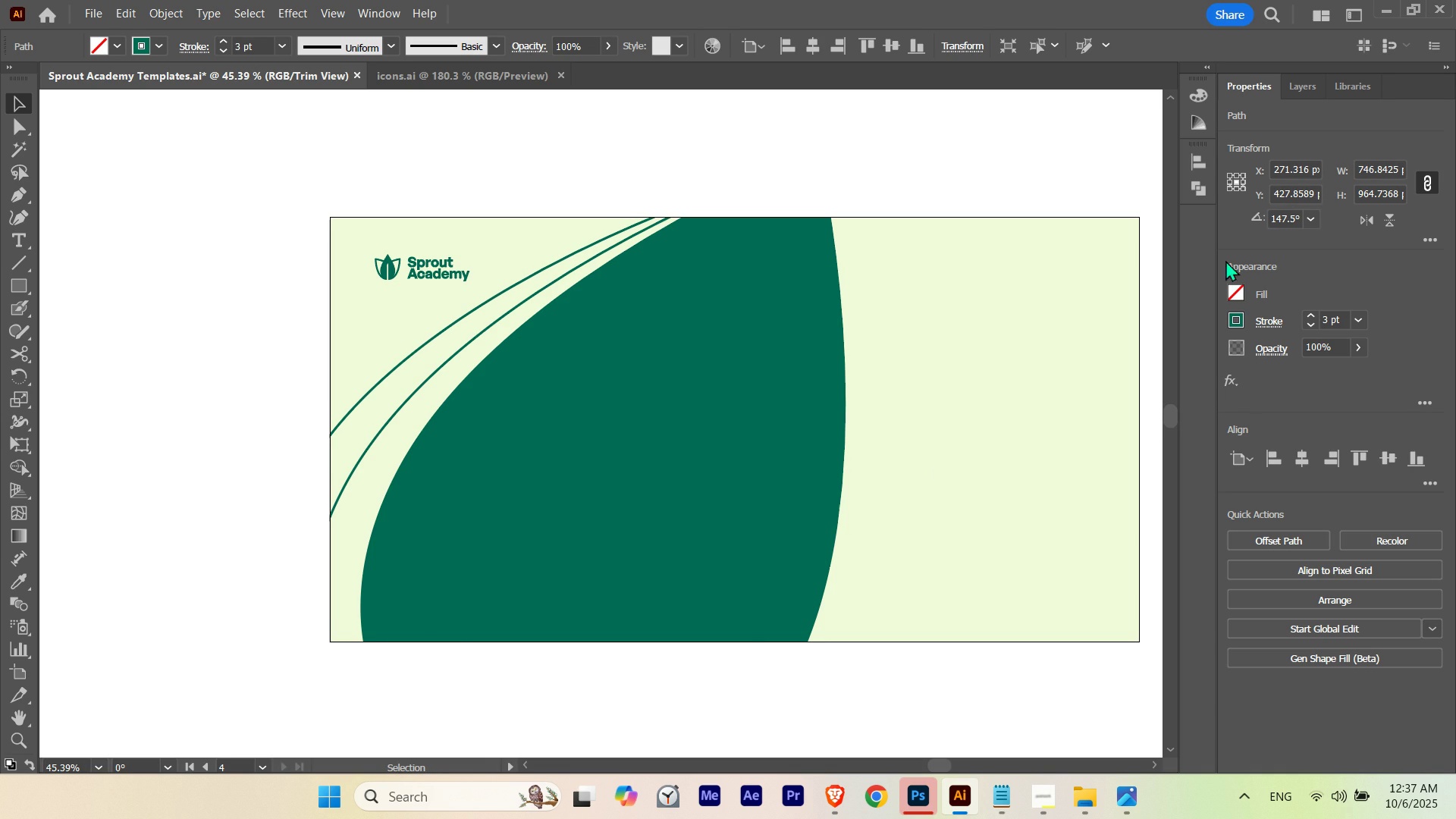 
hold_key(key=Space, duration=1.25)
 